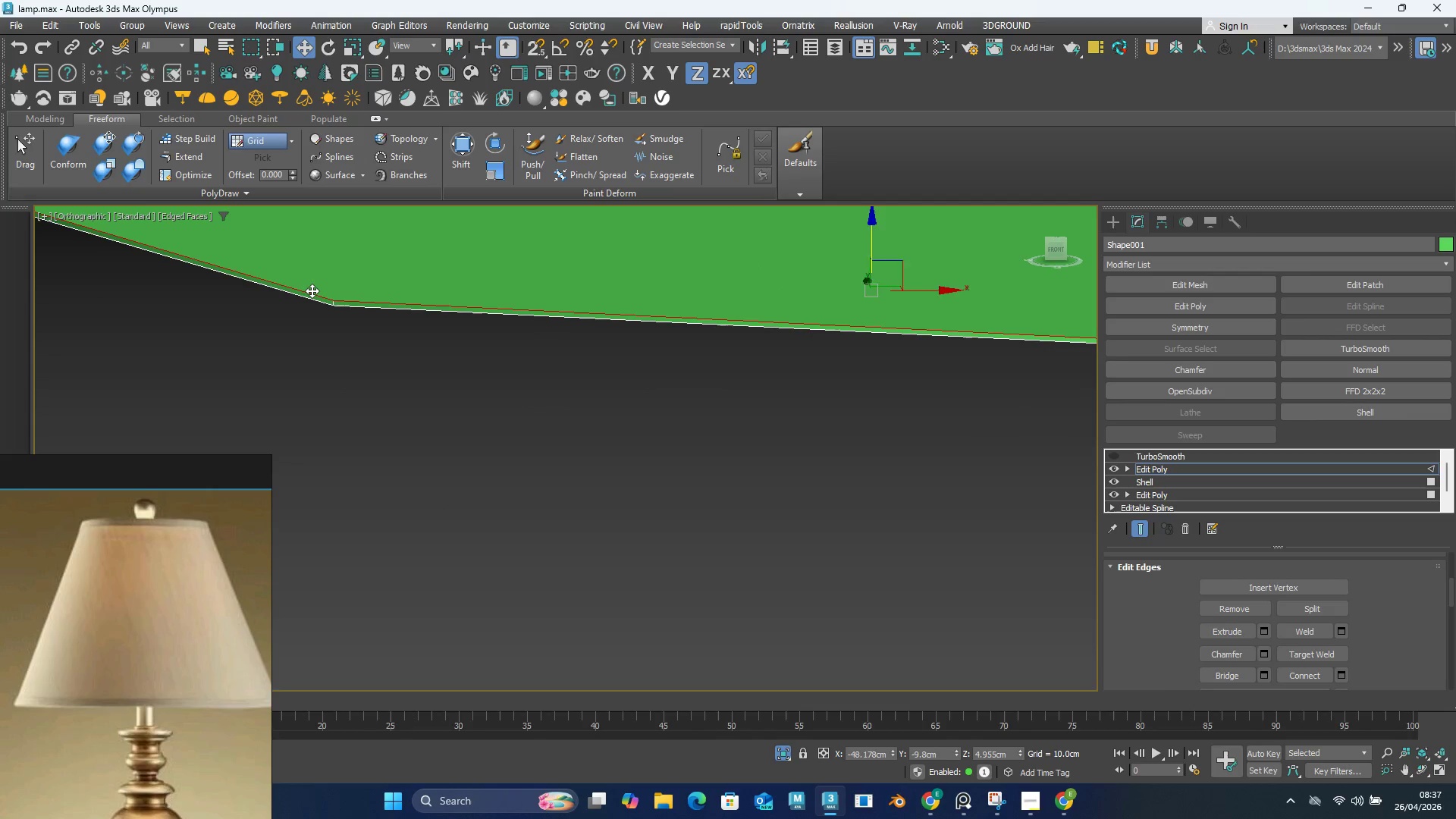 
double_click([312, 290])
 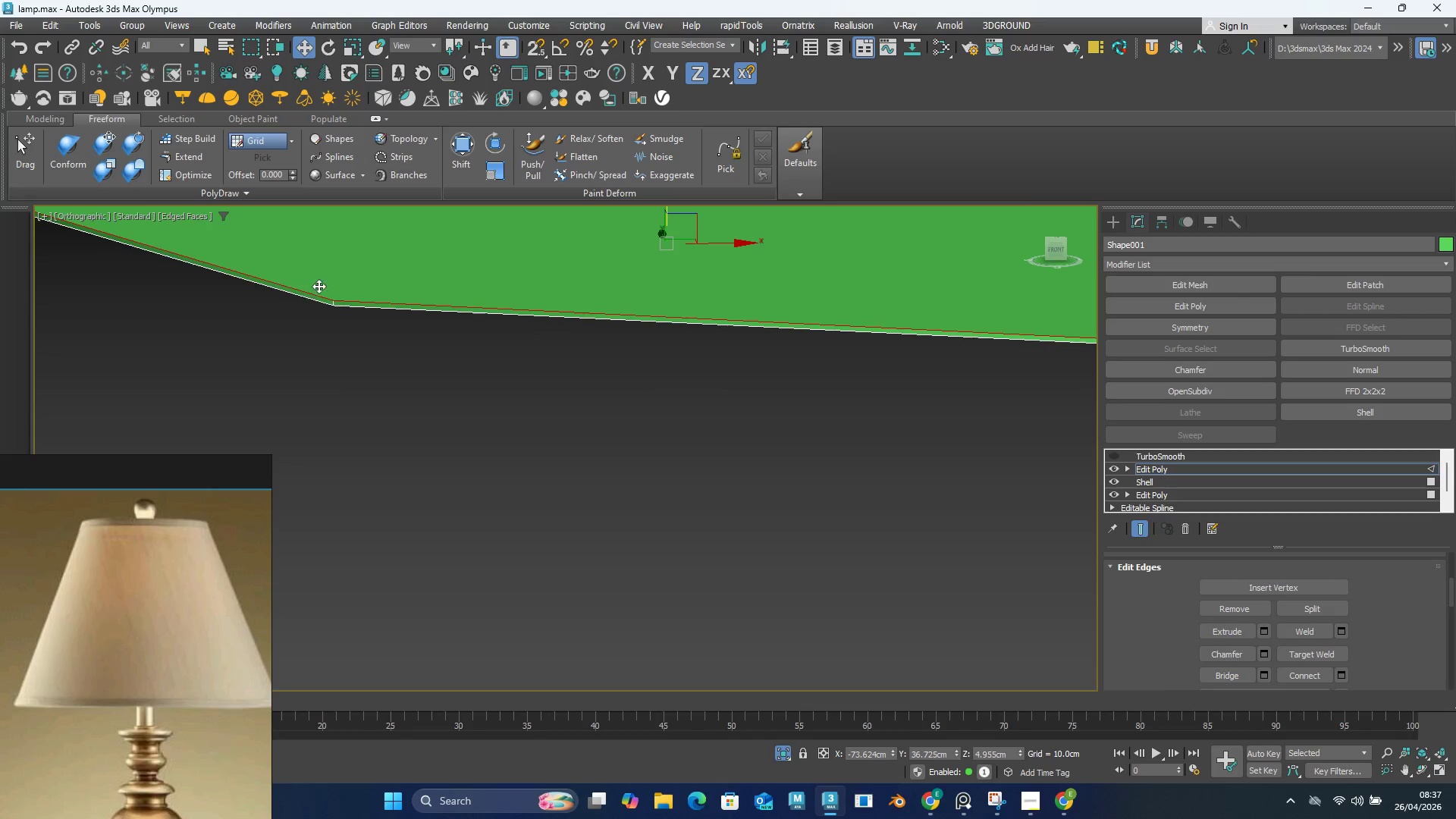 
hold_key(key=AltLeft, duration=0.41)
 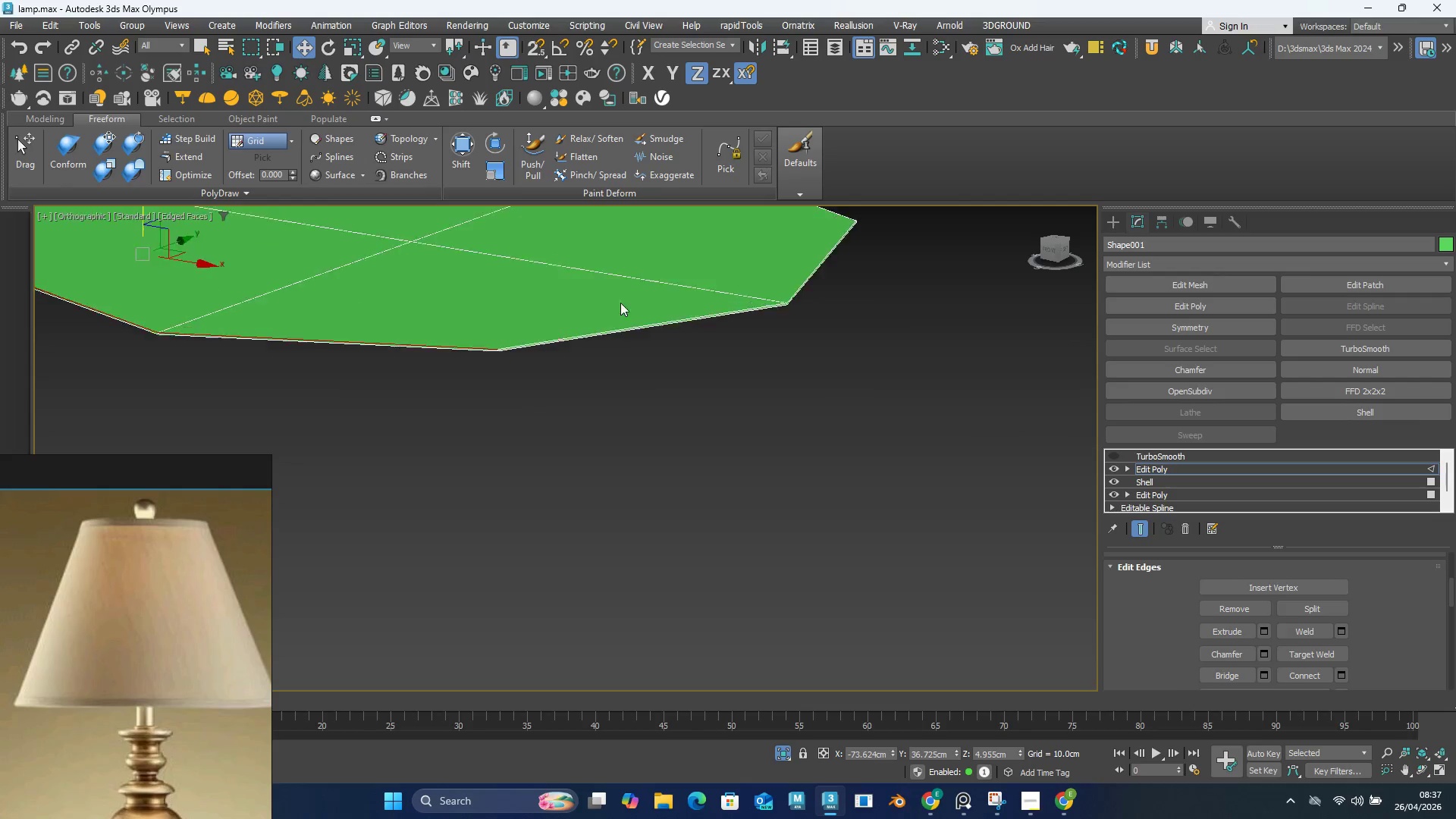 
scroll: coordinate [318, 286], scroll_direction: down, amount: 6.0
 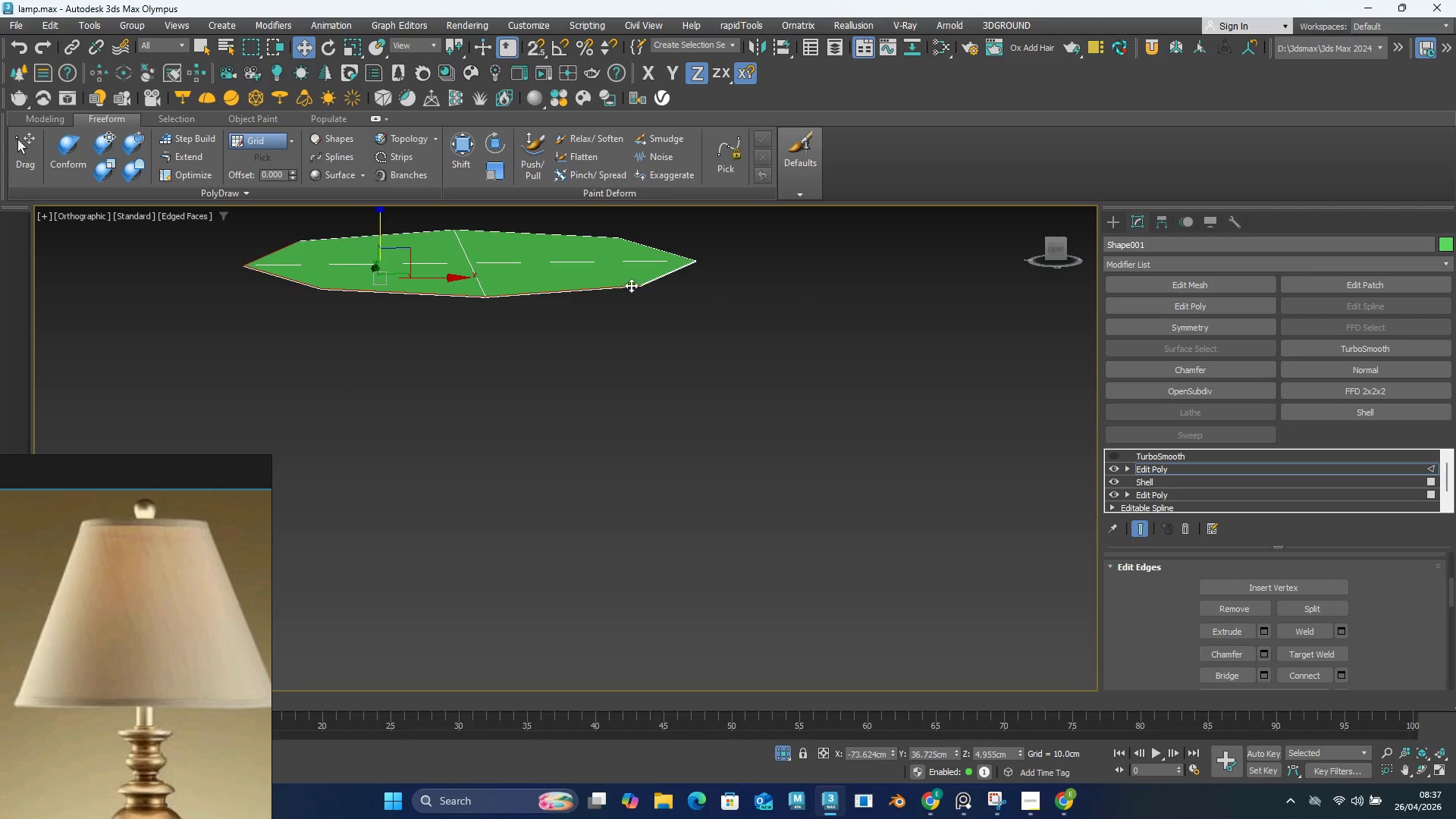 
hold_key(key=ControlLeft, duration=1.5)
 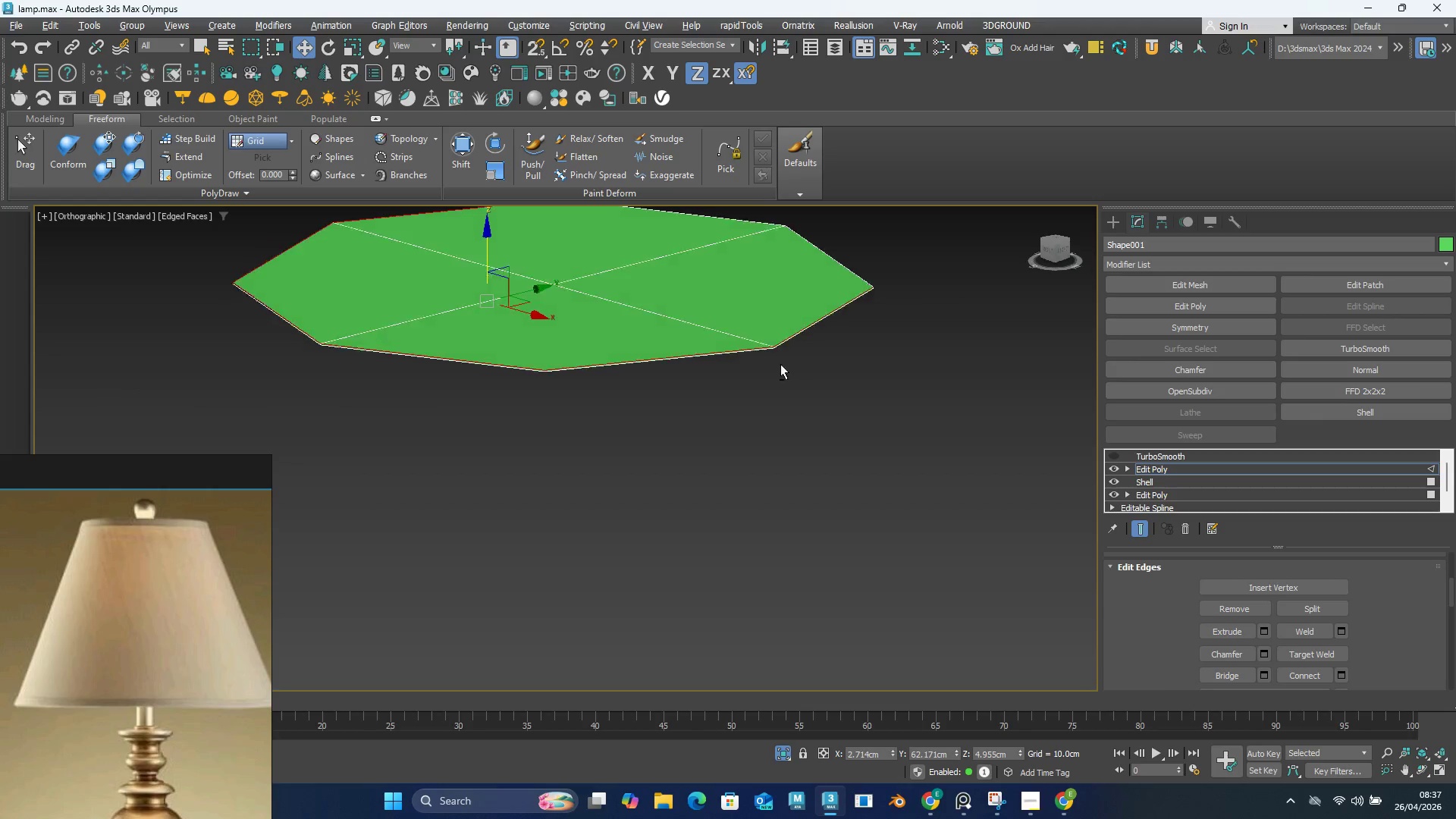 
scroll: coordinate [626, 300], scroll_direction: up, amount: 4.0
 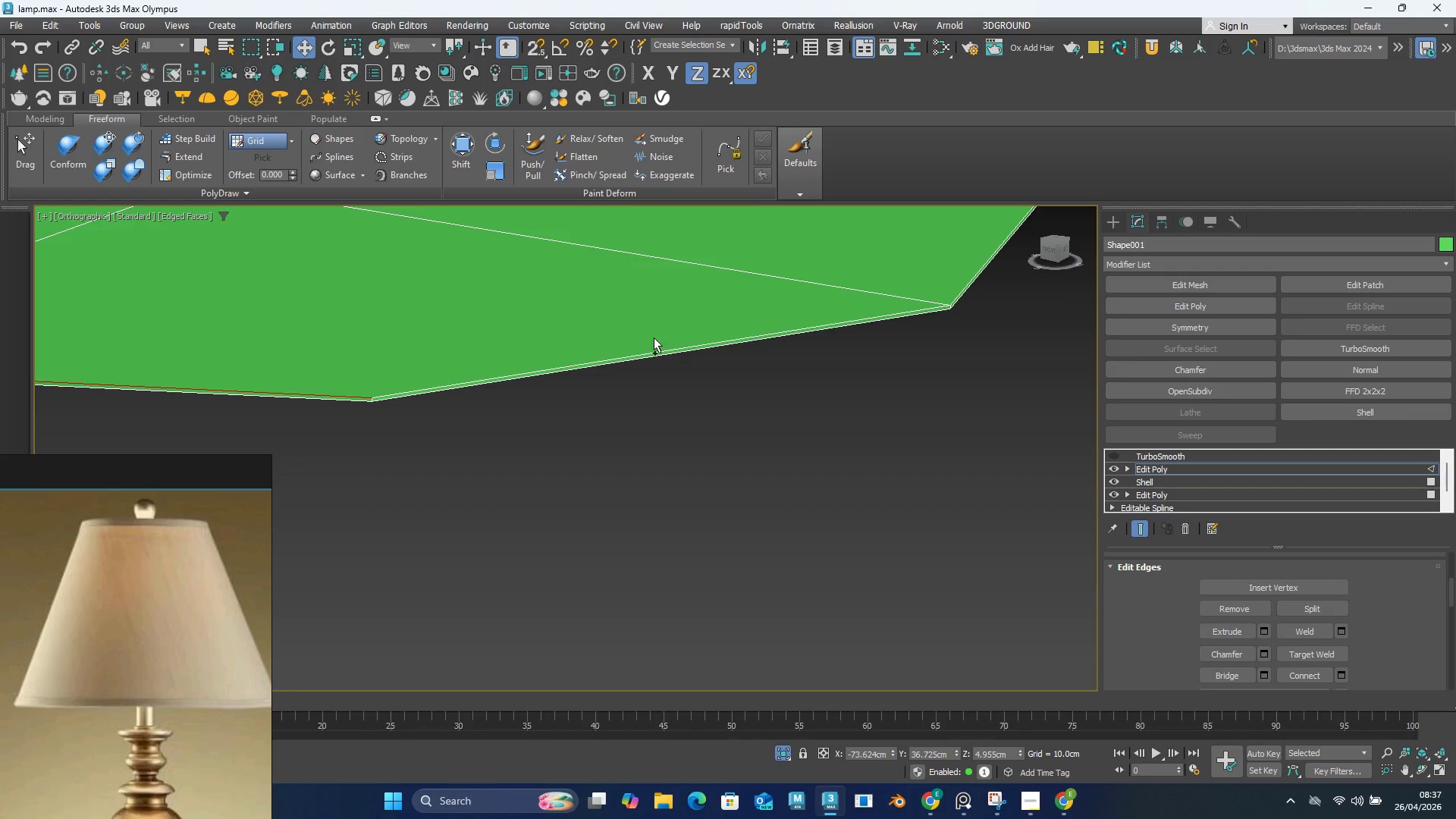 
left_click([661, 348])
 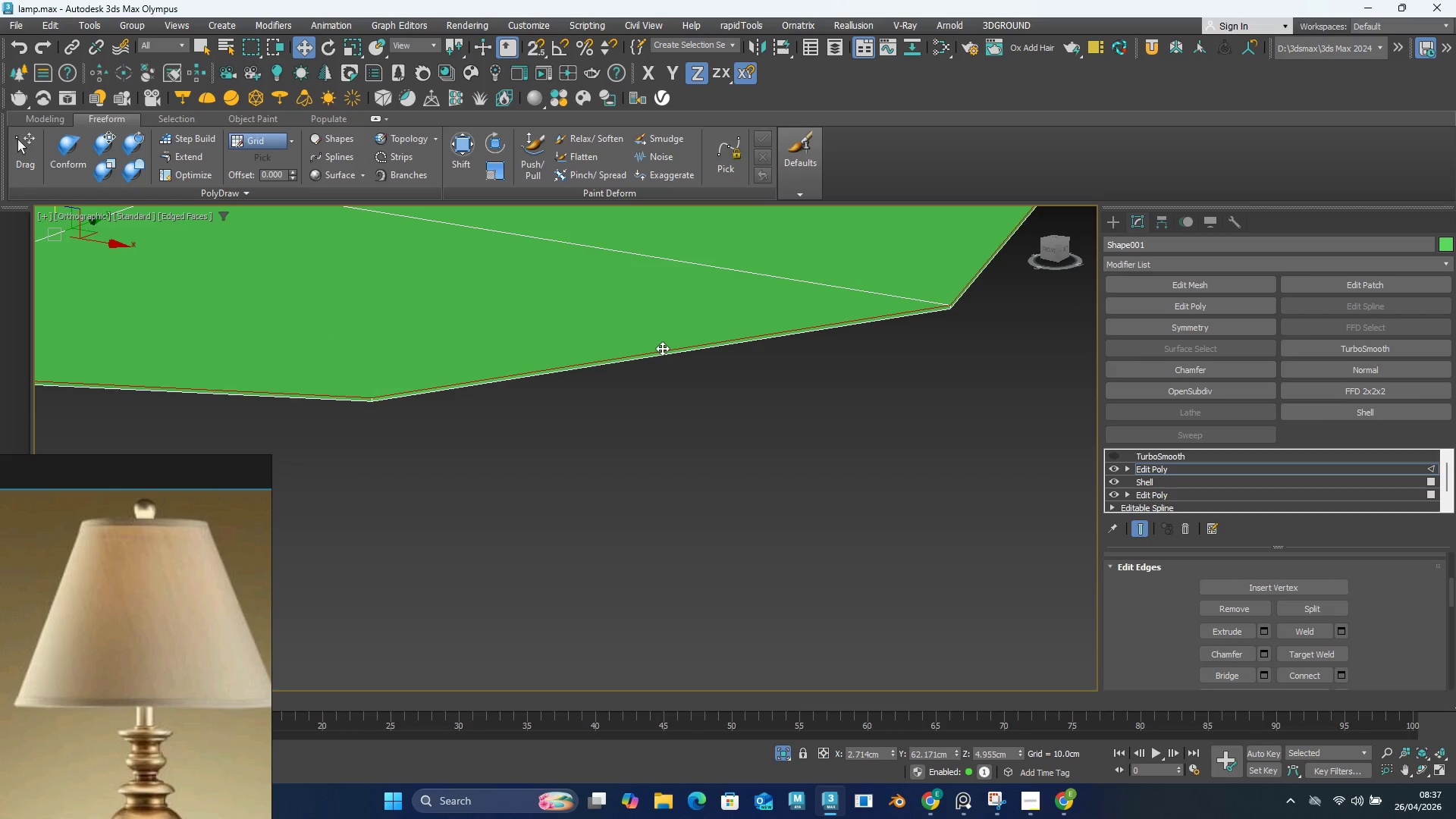 
hold_key(key=ControlLeft, duration=2.02)
 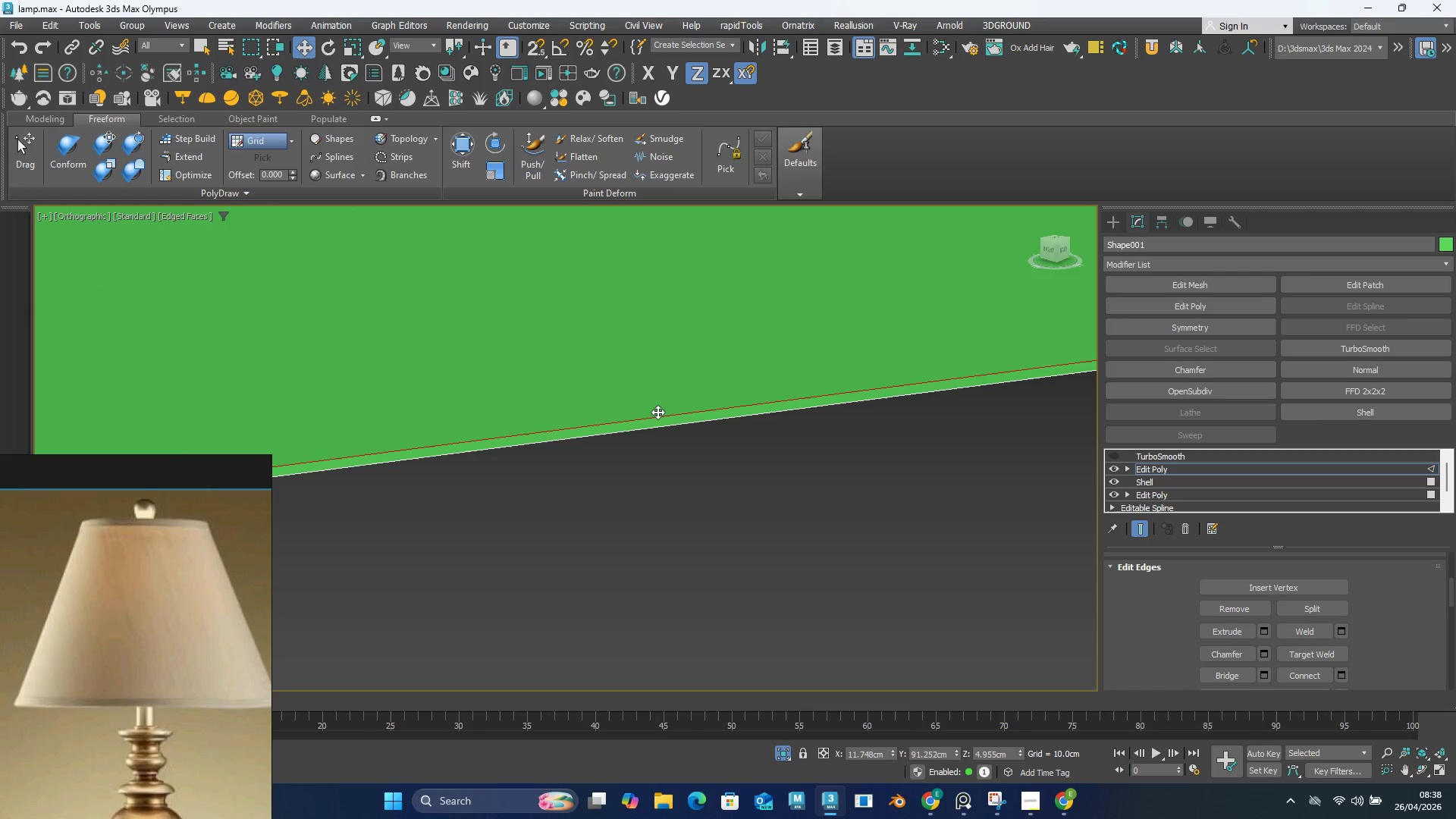 
hold_key(key=AltLeft, duration=0.88)
 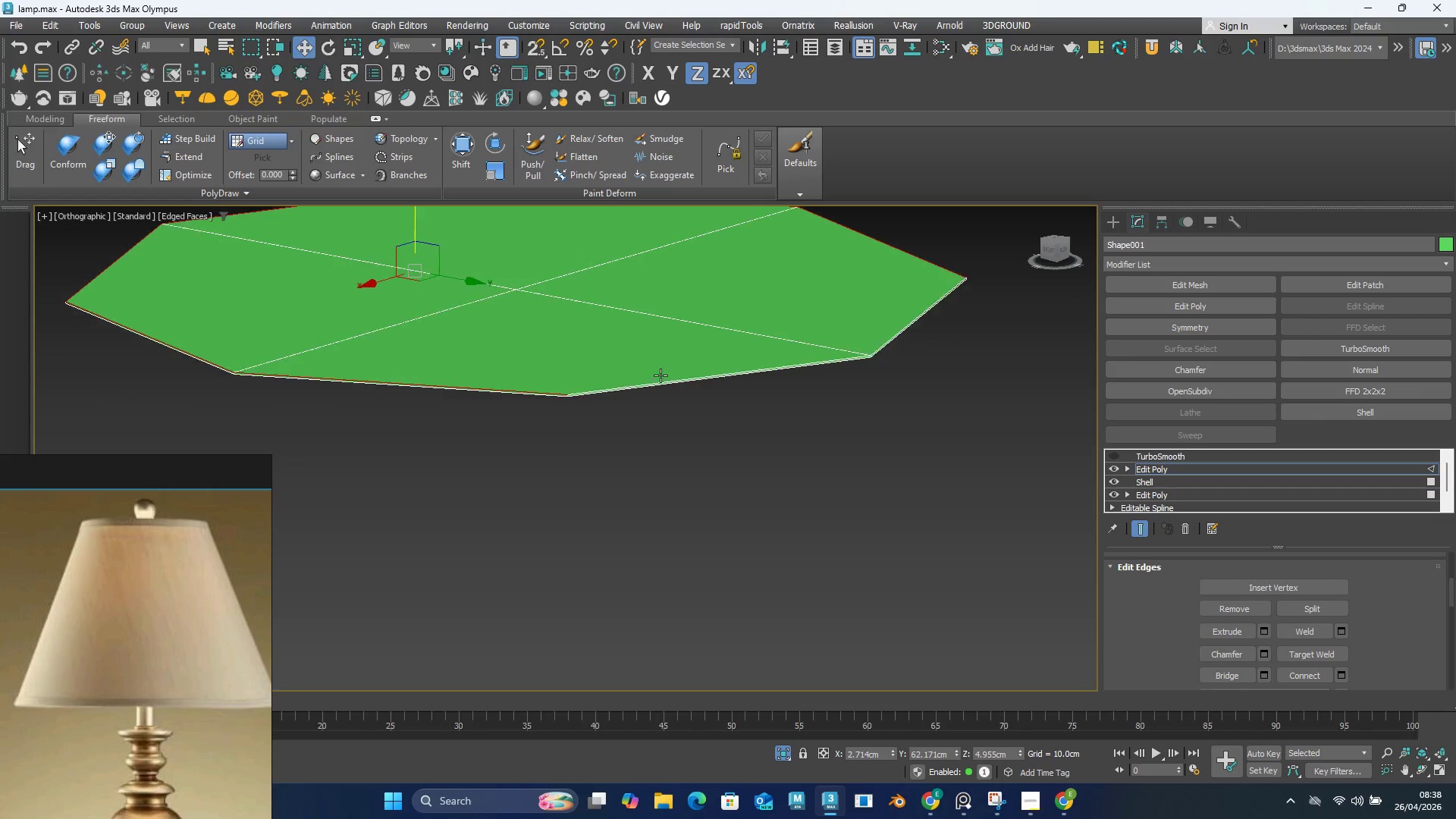 
scroll: coordinate [723, 338], scroll_direction: down, amount: 3.0
 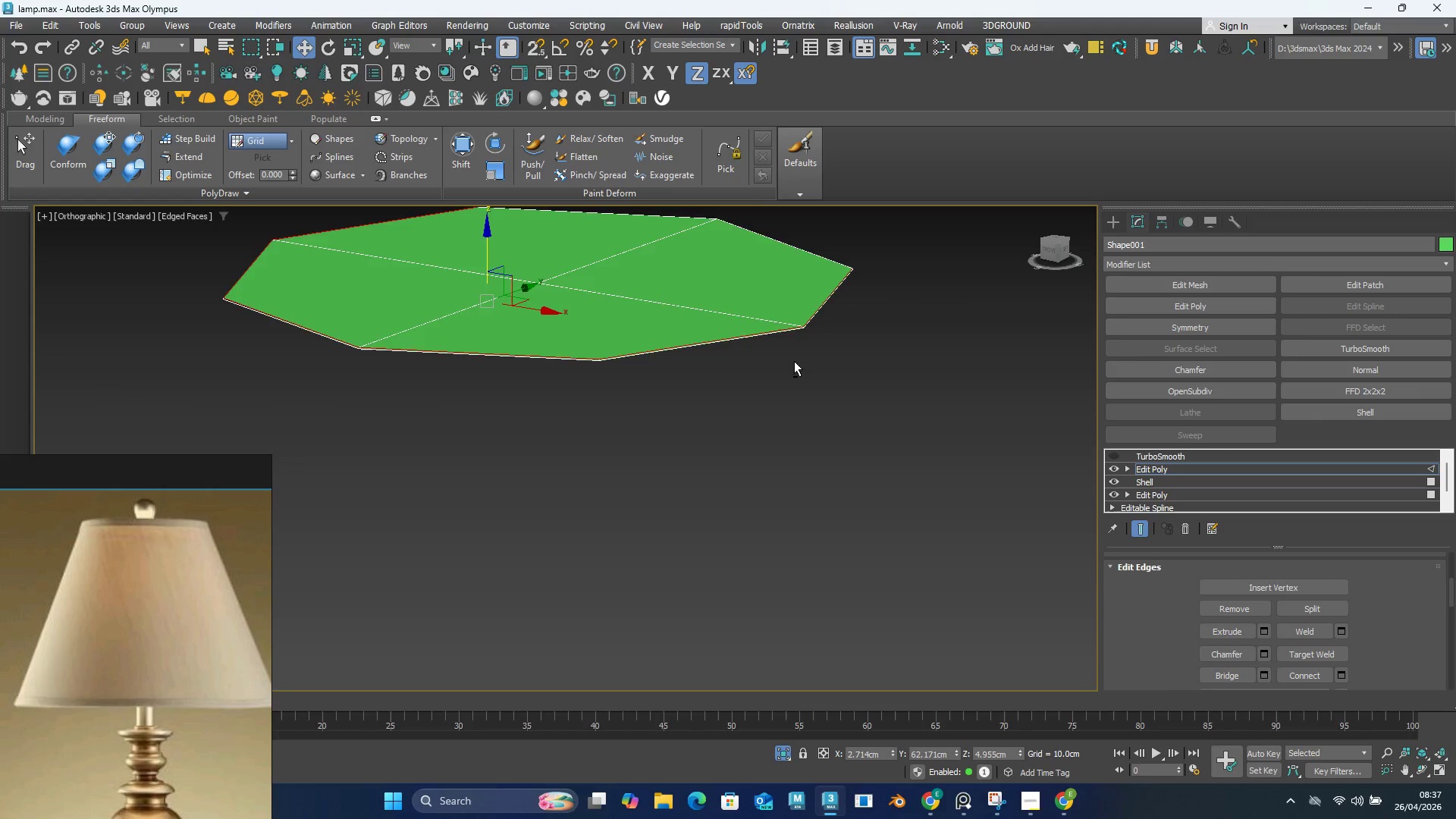 
hold_key(key=ControlLeft, duration=0.8)
 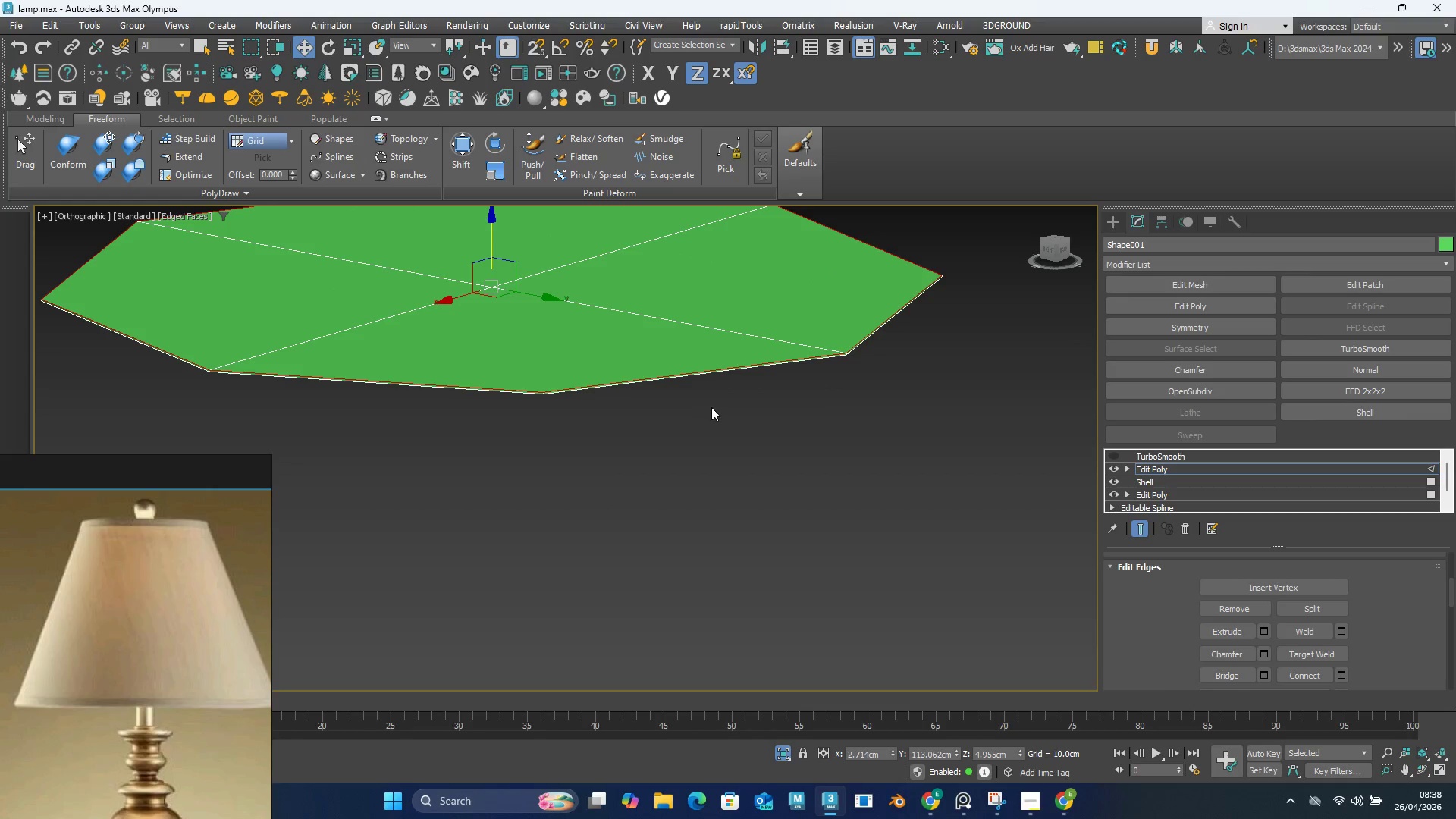 
scroll: coordinate [662, 375], scroll_direction: up, amount: 6.0
 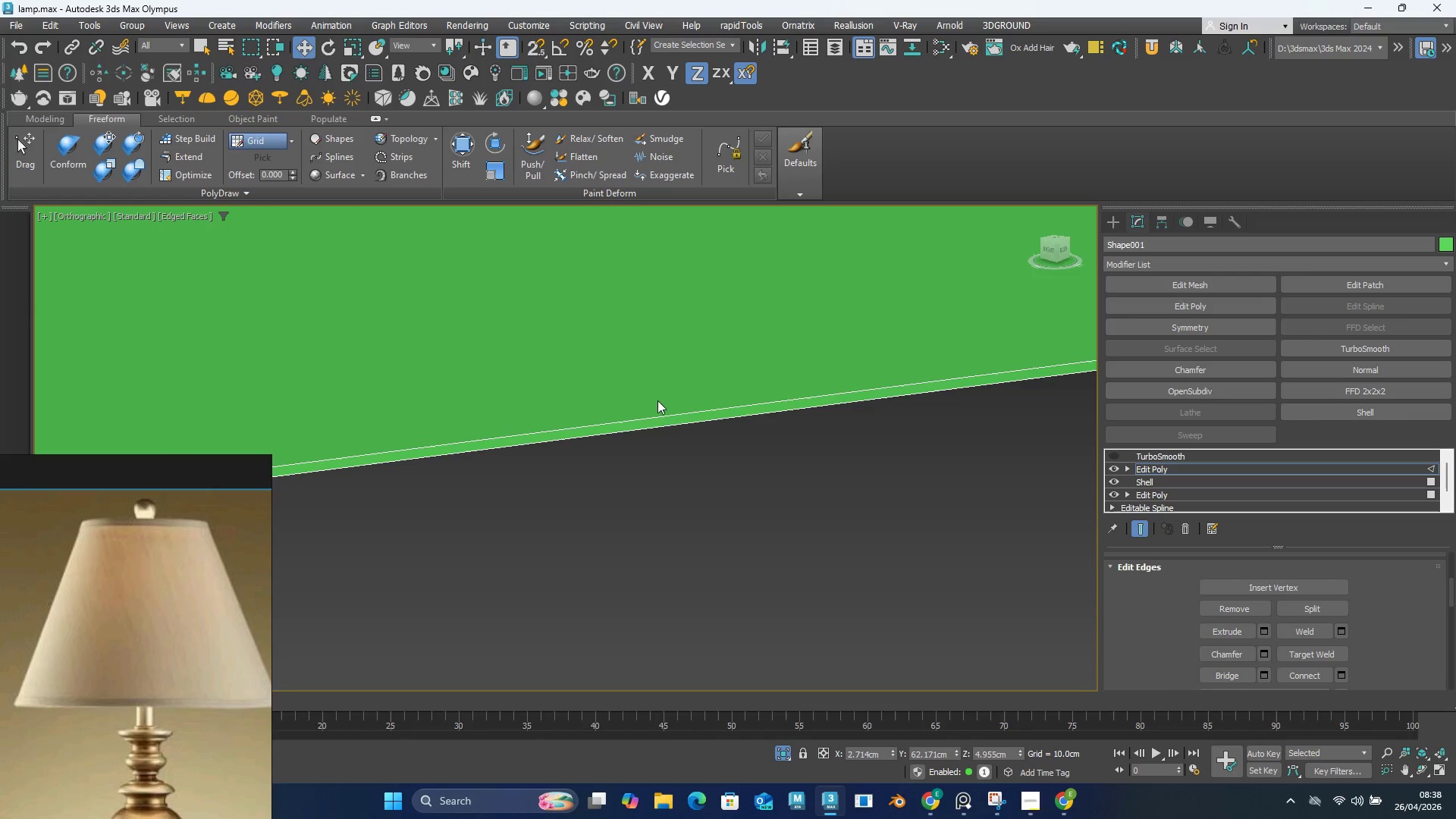 
left_click([657, 412])
 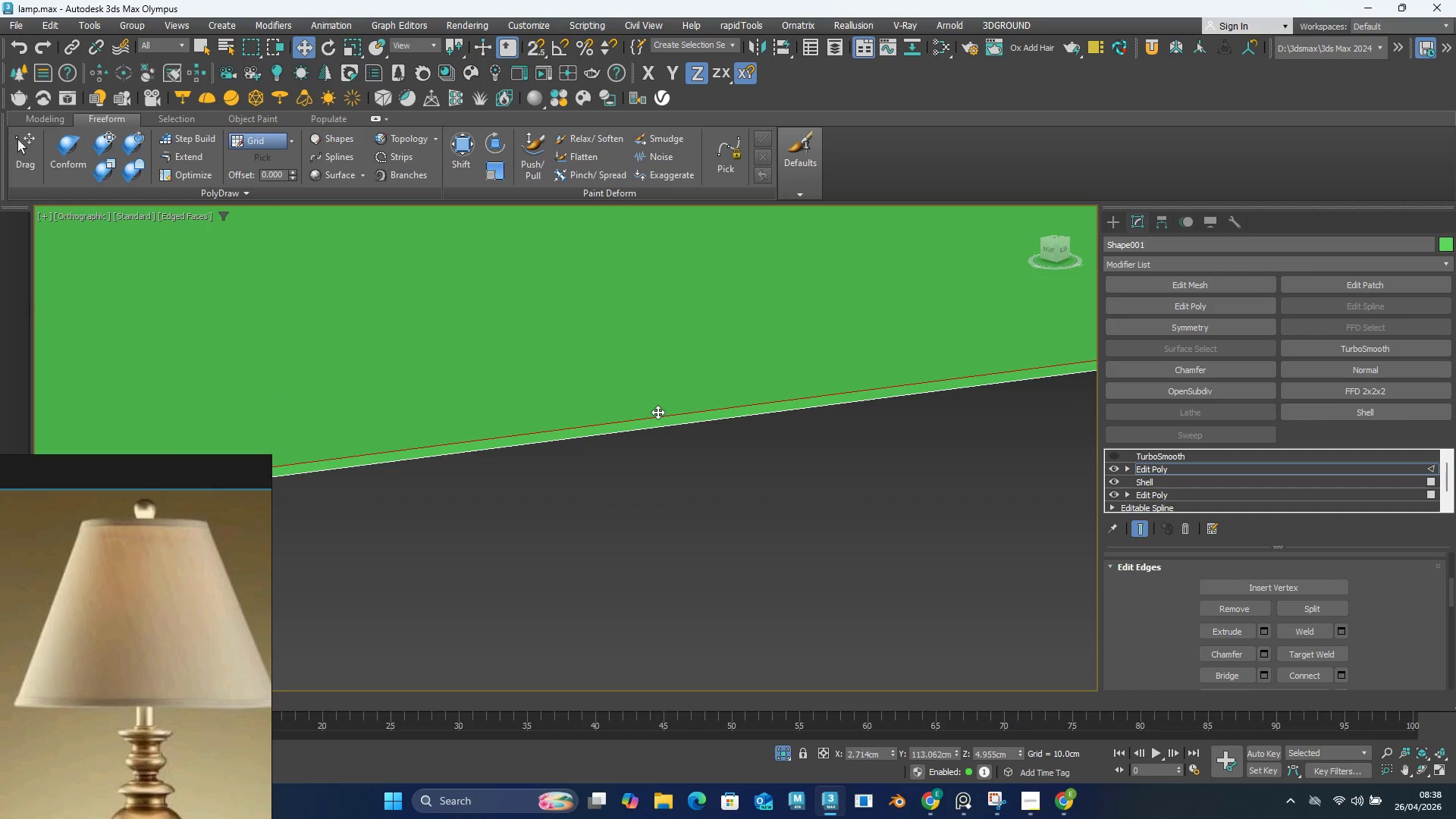 
double_click([657, 412])
 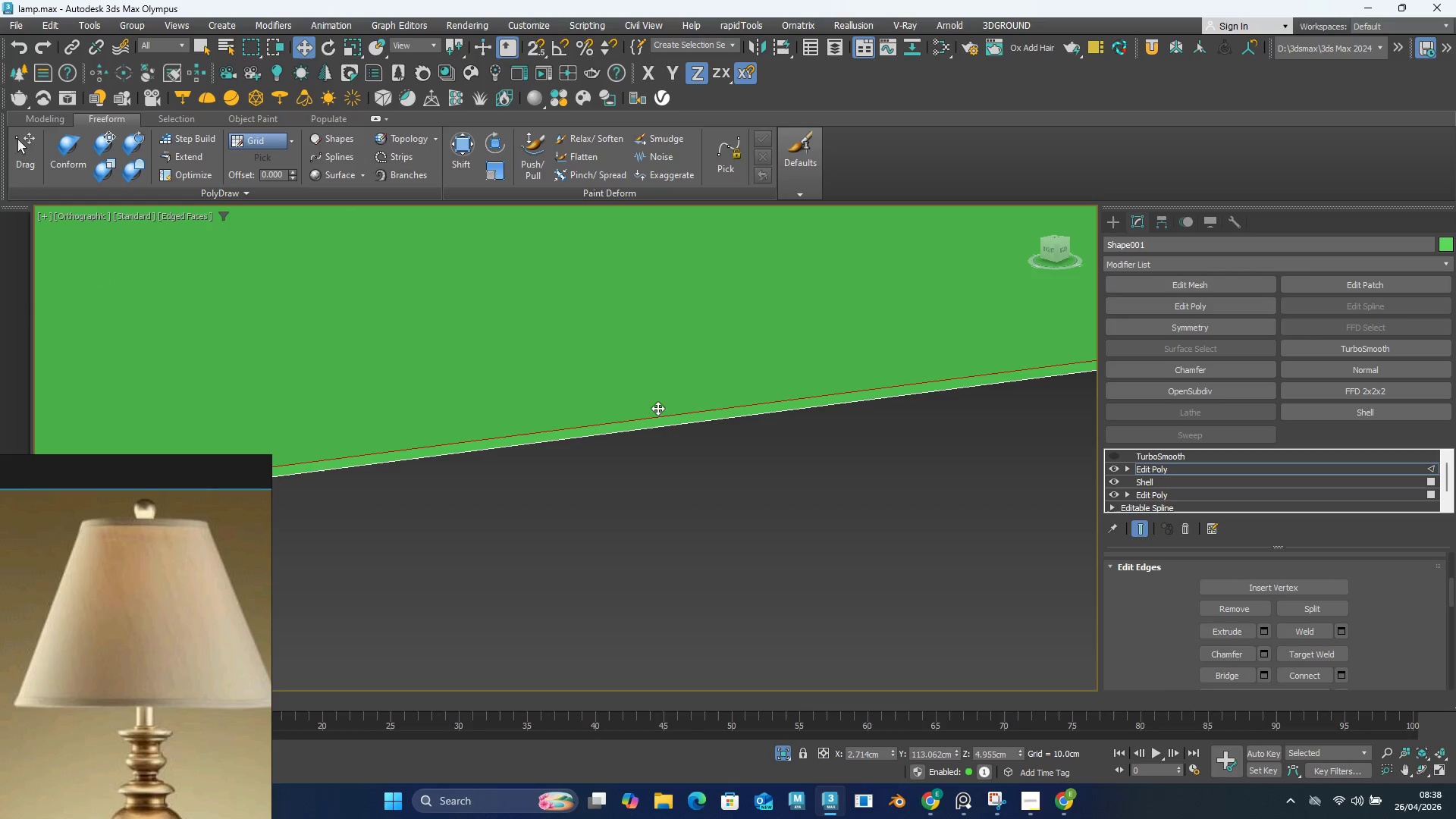 
hold_key(key=ControlLeft, duration=2.14)
 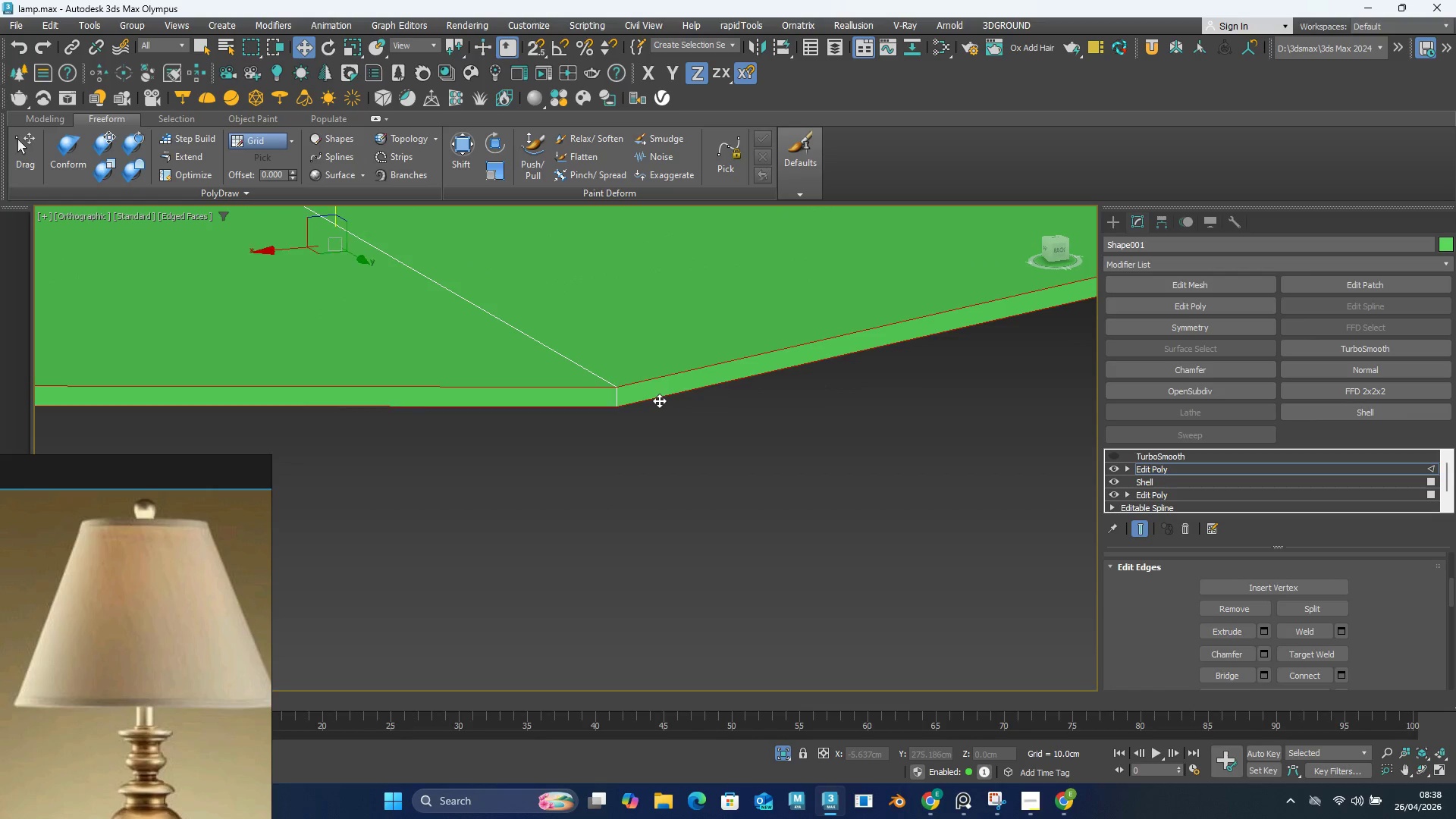 
hold_key(key=AltLeft, duration=0.58)
 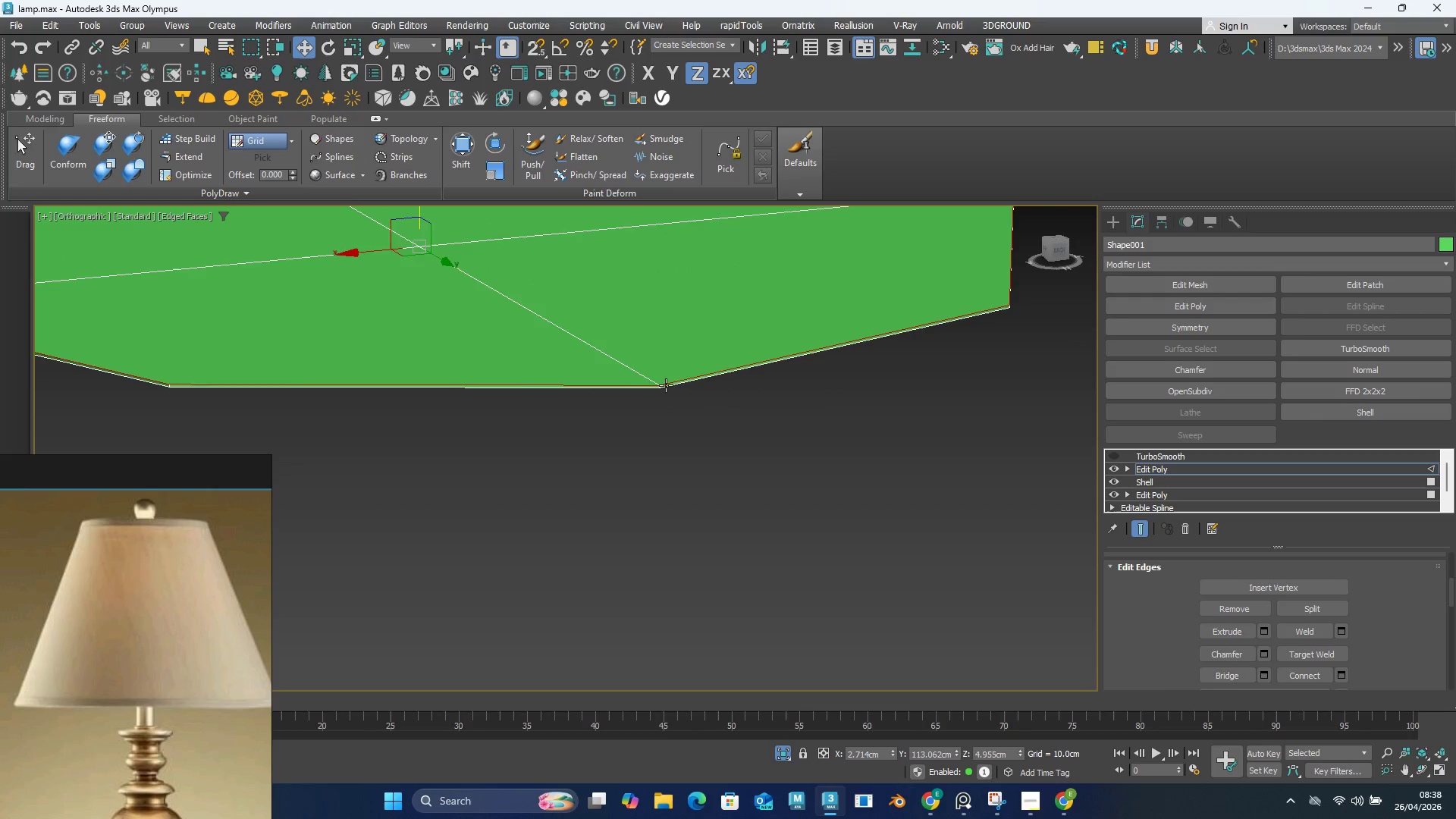 
scroll: coordinate [629, 373], scroll_direction: down, amount: 7.0
 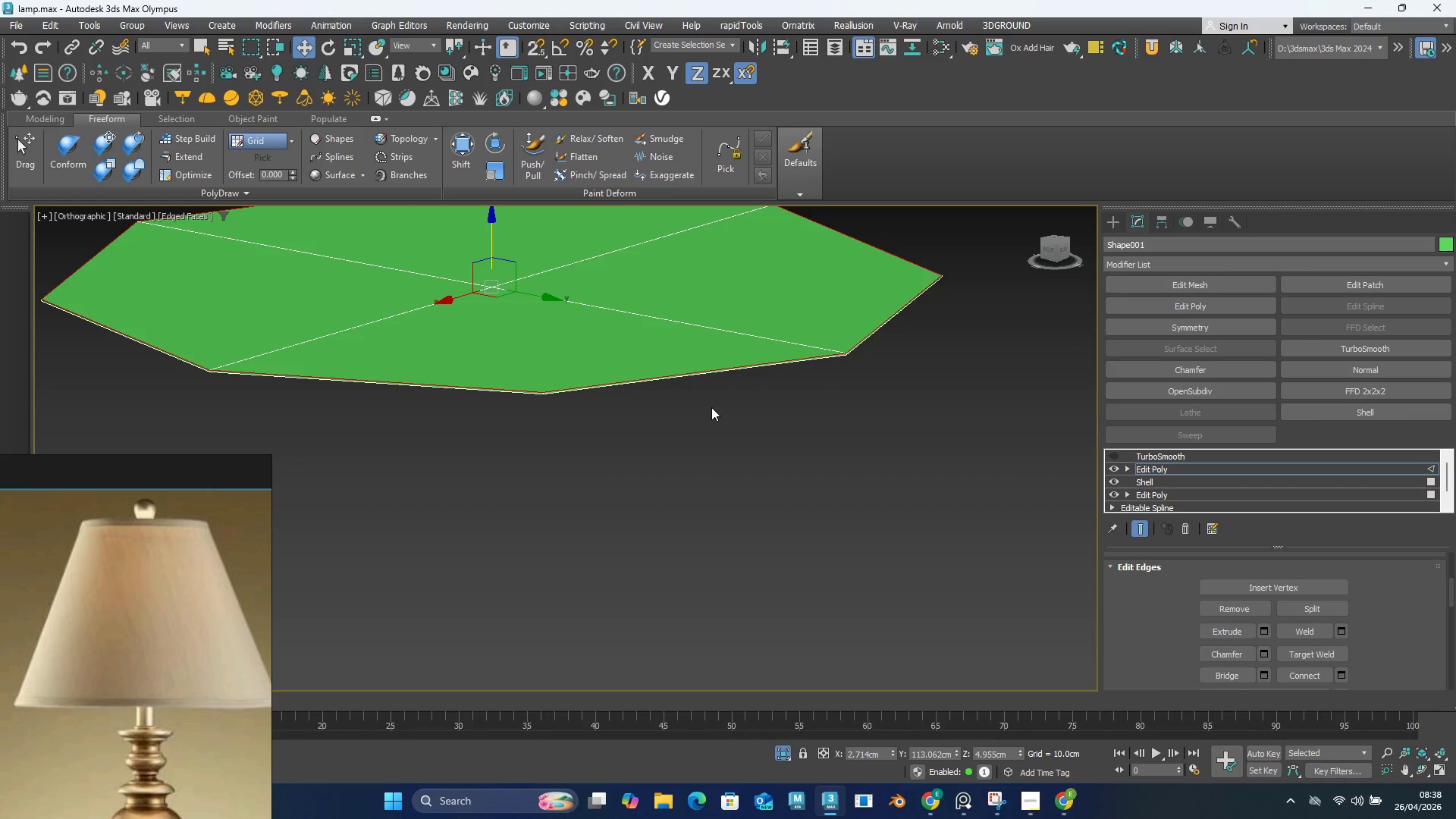 
hold_key(key=ControlLeft, duration=0.88)
 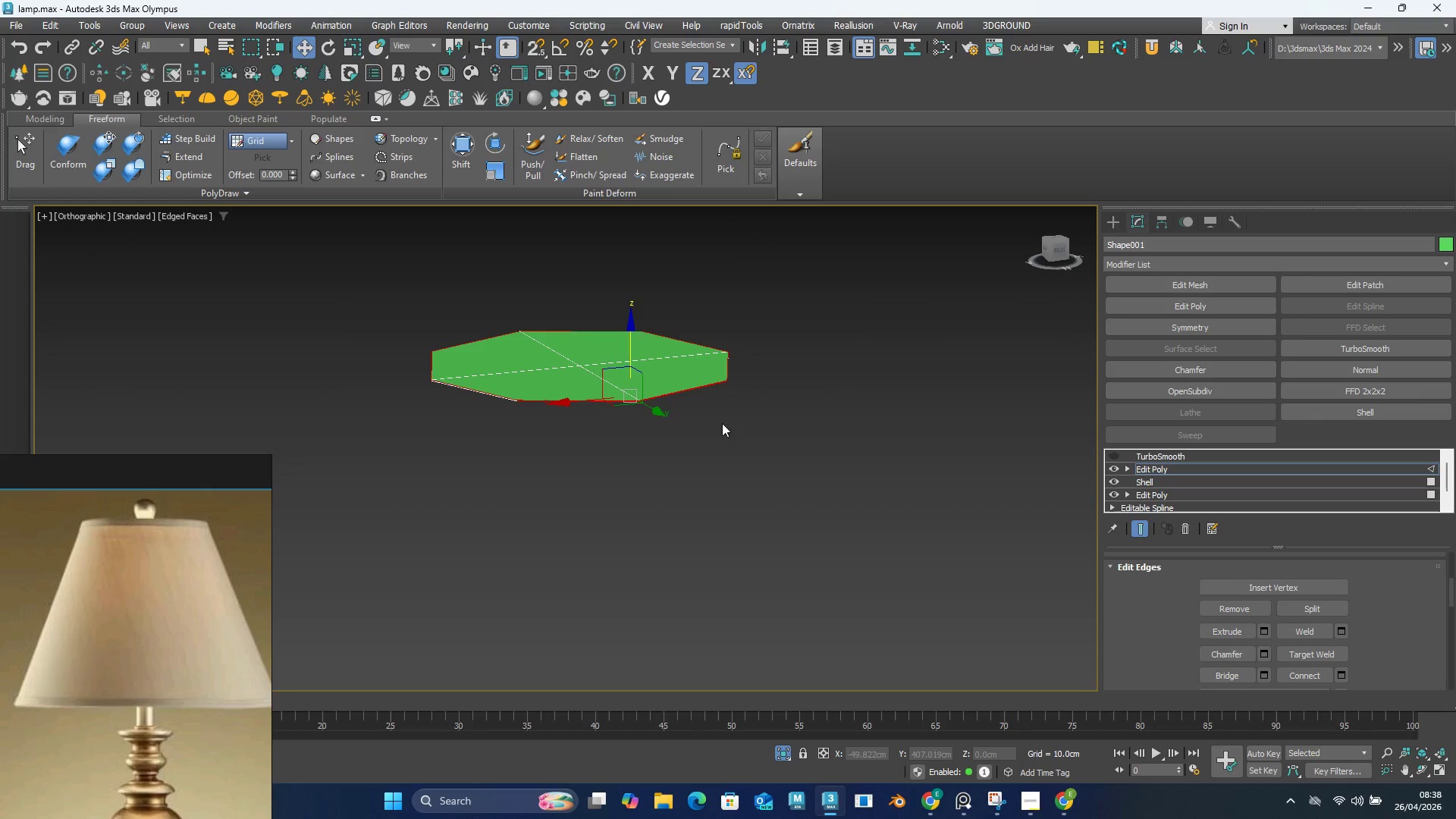 
scroll: coordinate [665, 384], scroll_direction: up, amount: 7.0
 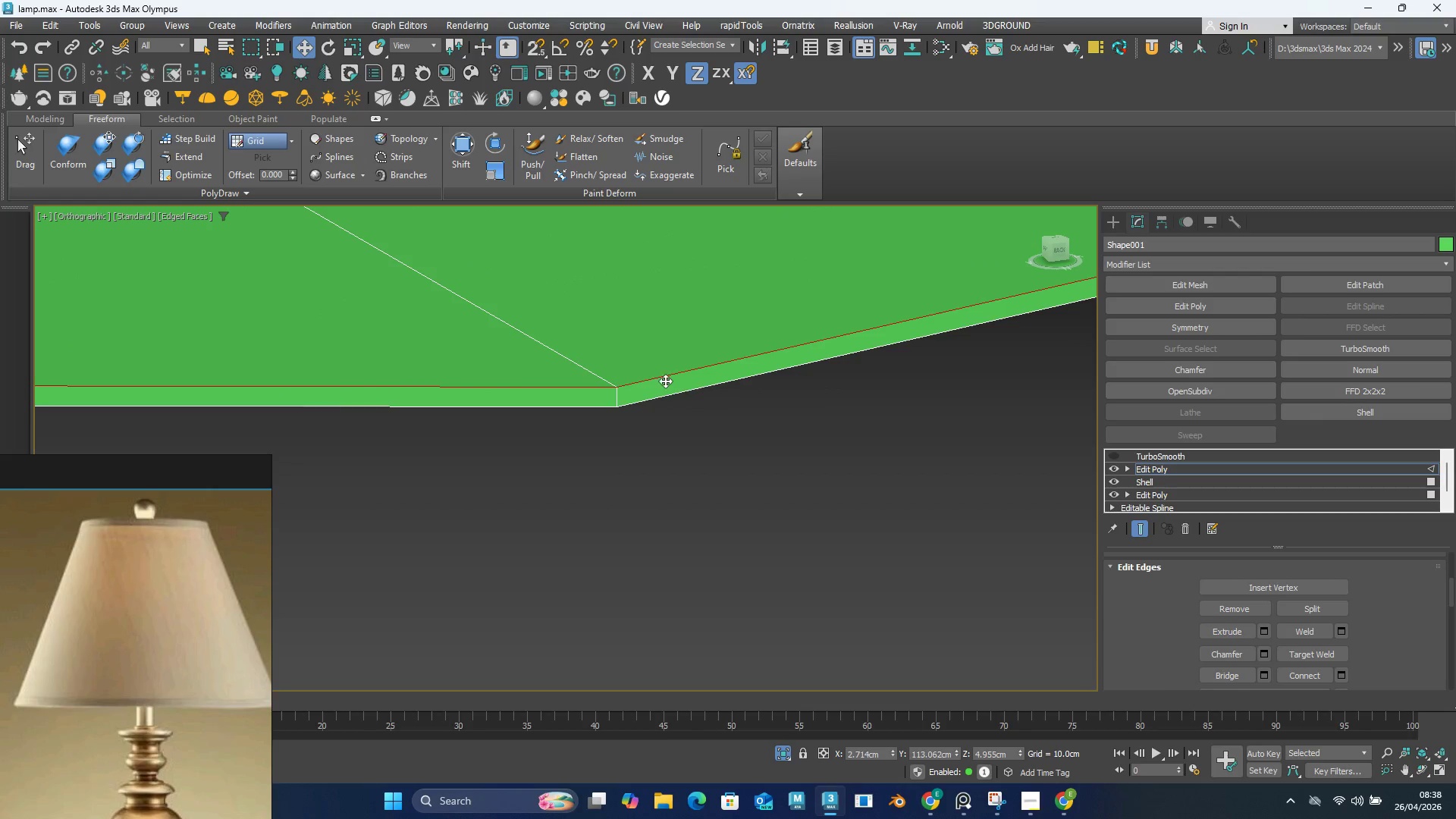 
left_click([659, 400])
 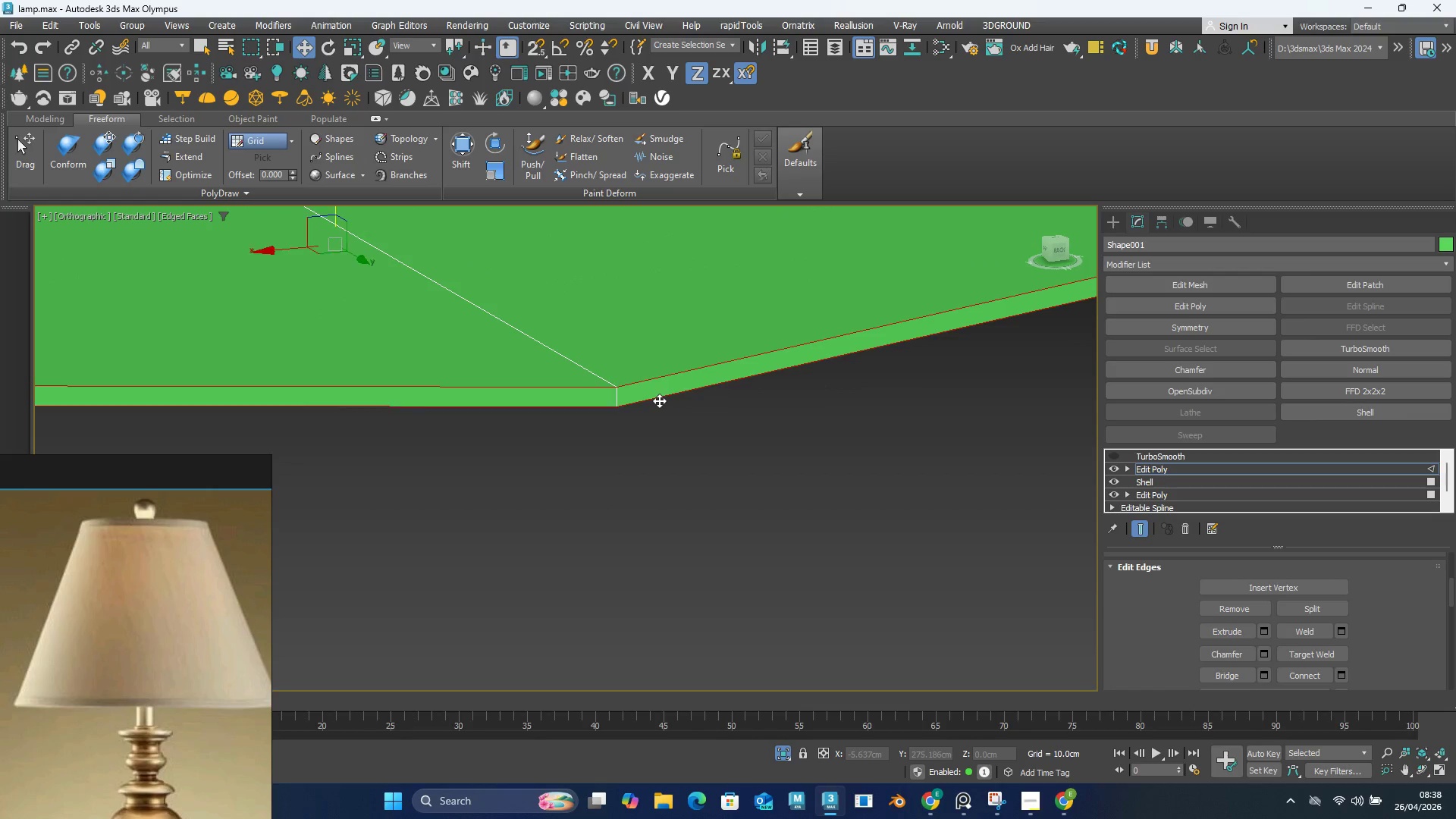 
double_click([659, 400])
 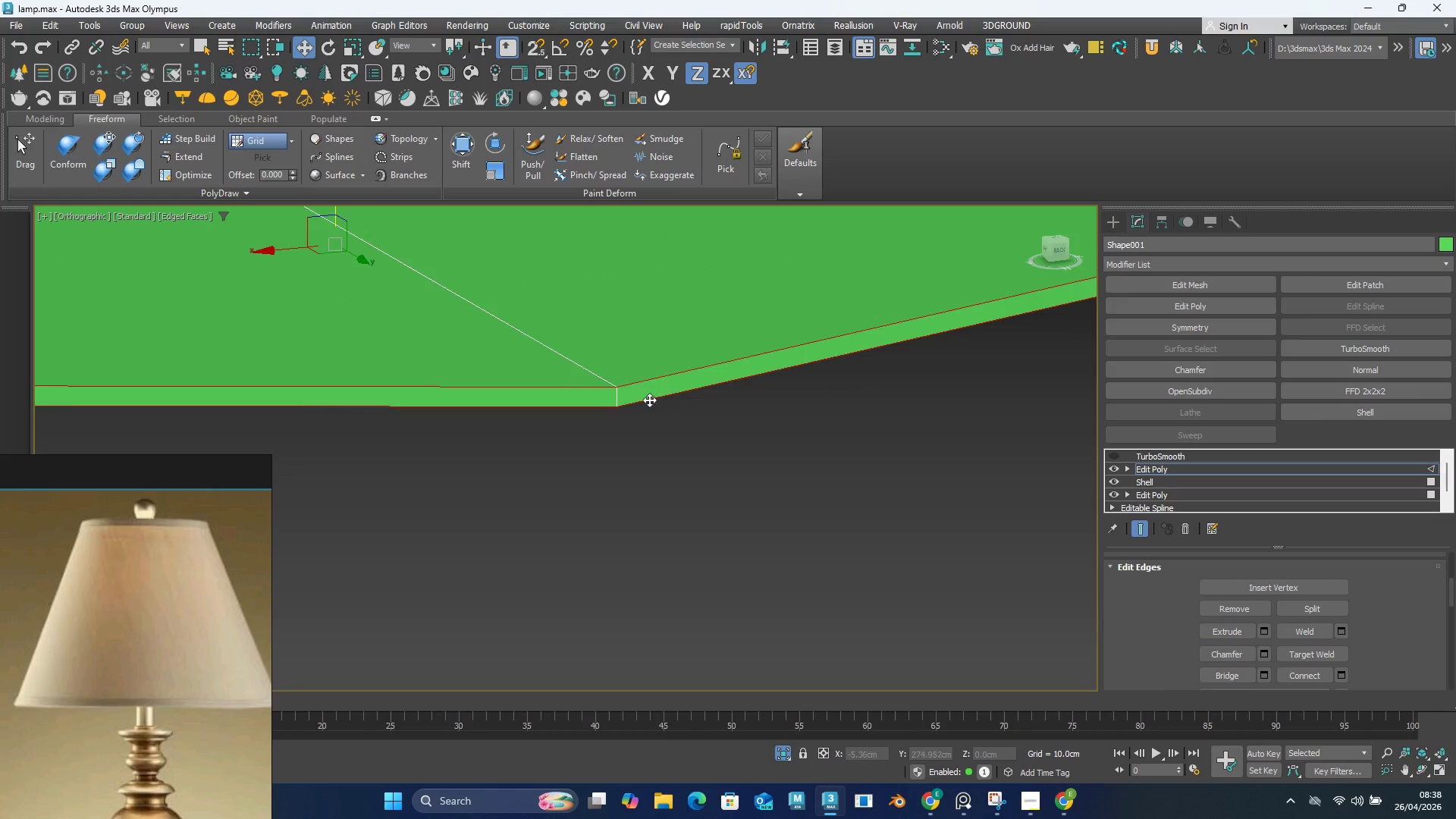 
hold_key(key=AltLeft, duration=0.98)
 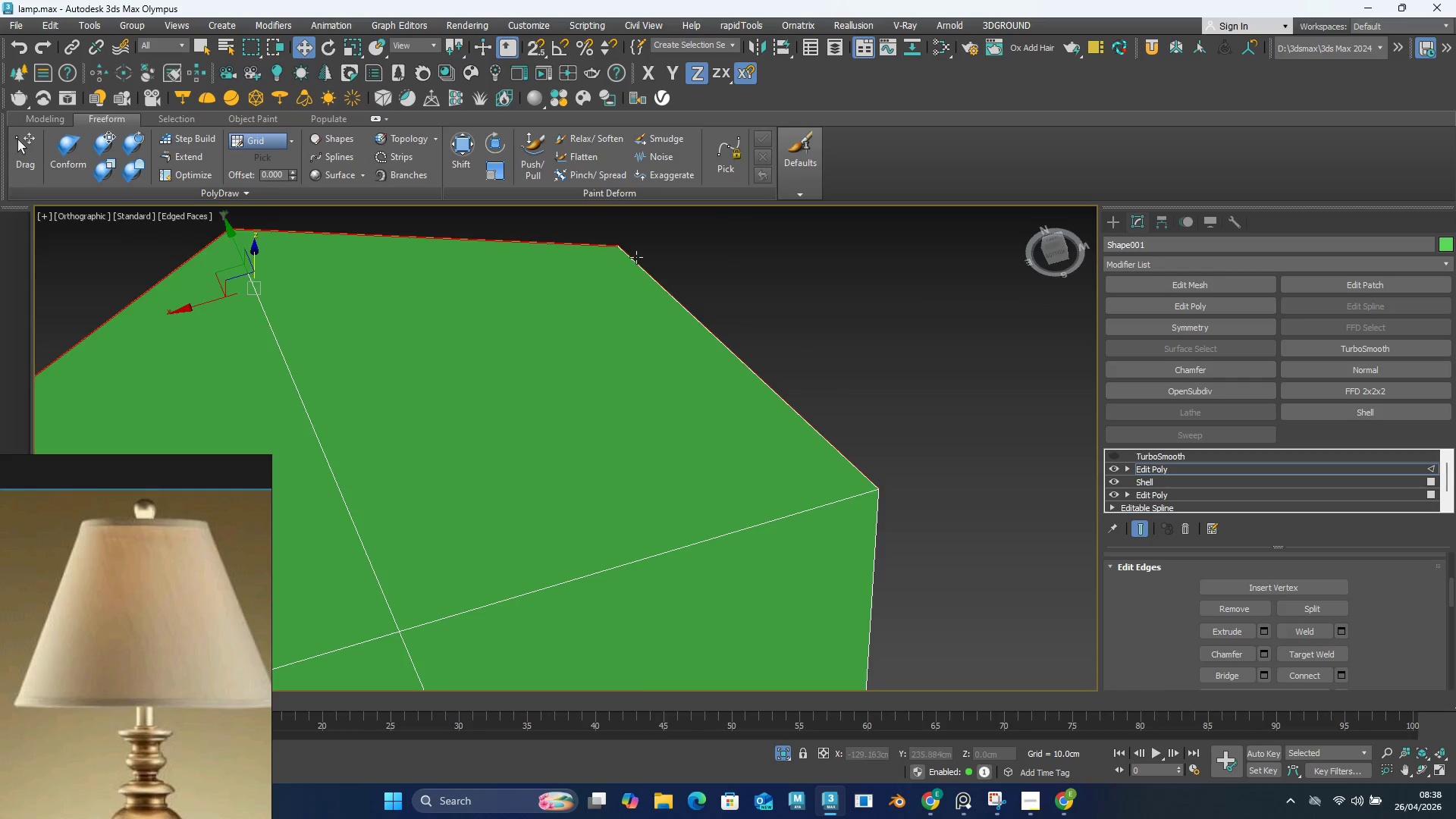 
scroll: coordinate [639, 401], scroll_direction: down, amount: 12.0
 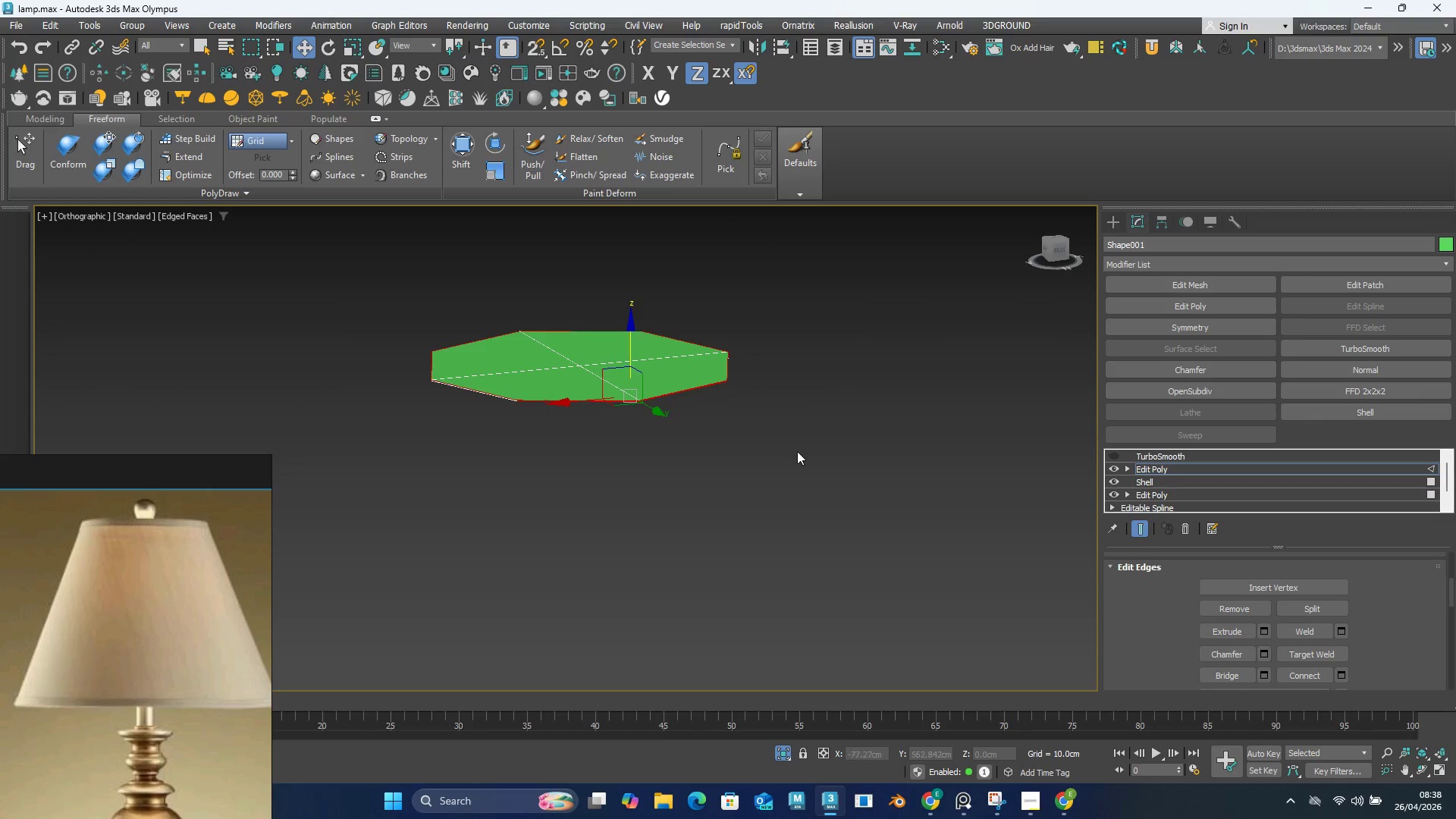 
scroll: coordinate [634, 256], scroll_direction: up, amount: 8.0
 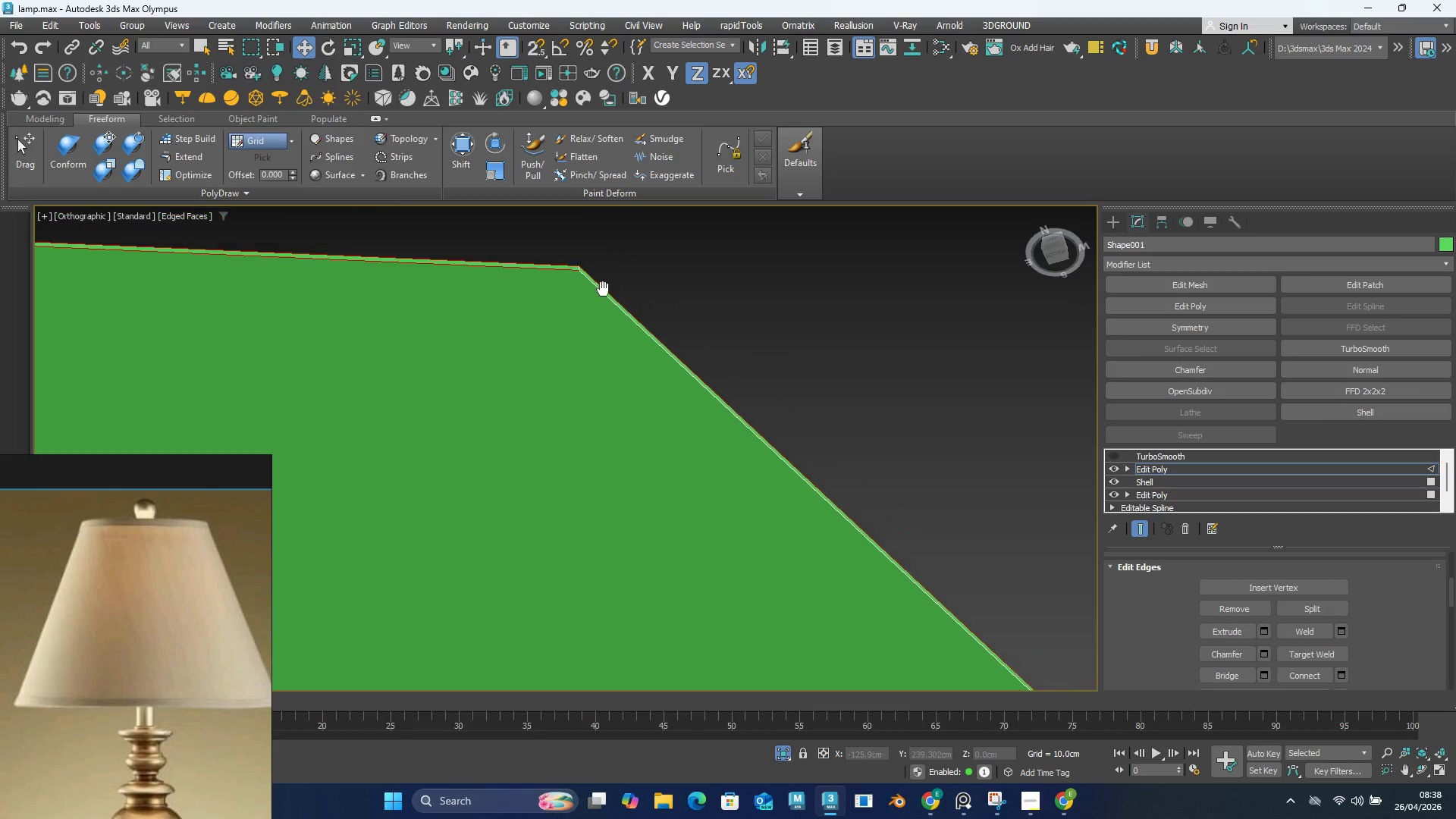 
hold_key(key=ControlLeft, duration=1.36)
 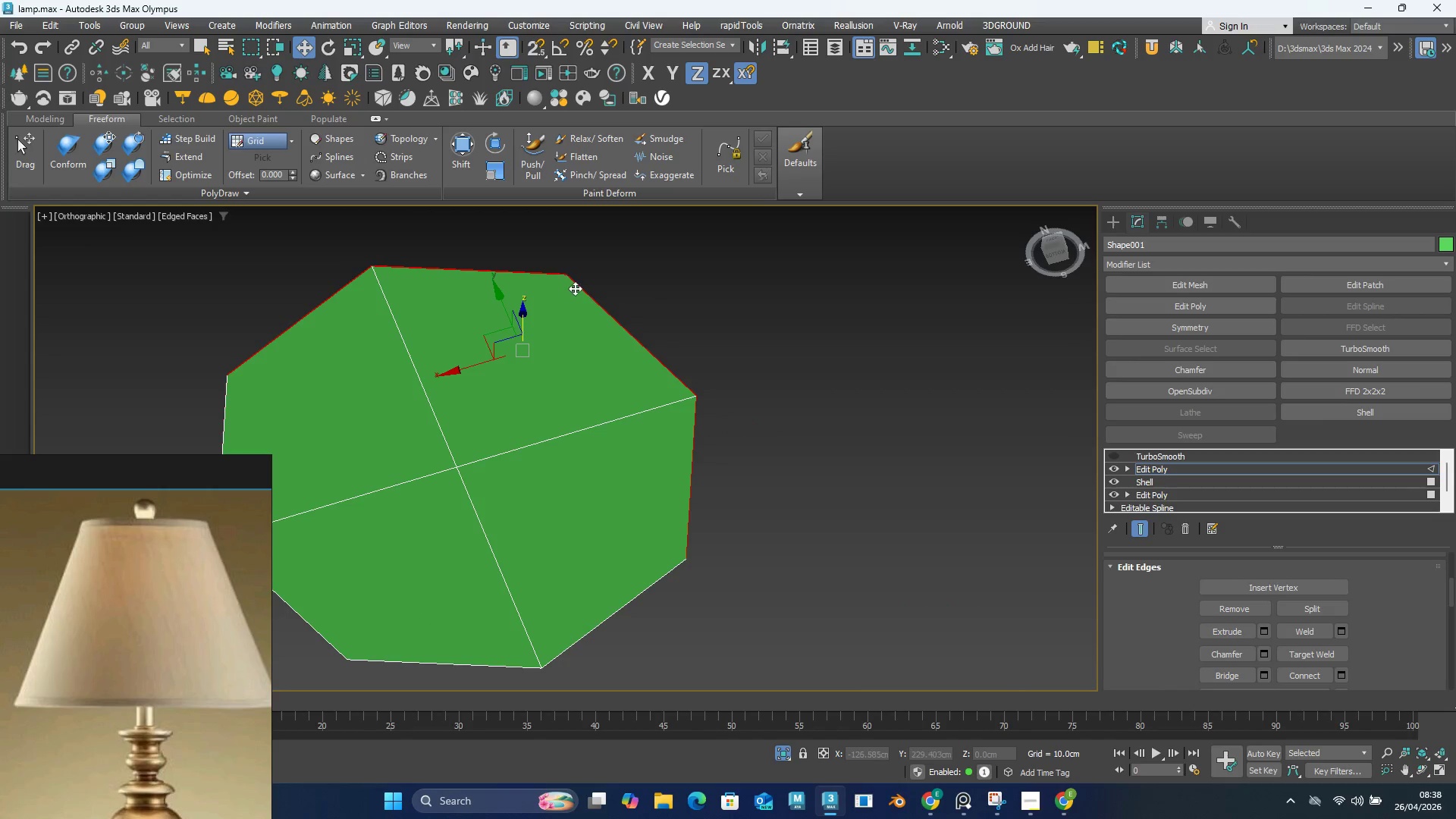 
scroll: coordinate [585, 290], scroll_direction: up, amount: 5.0
 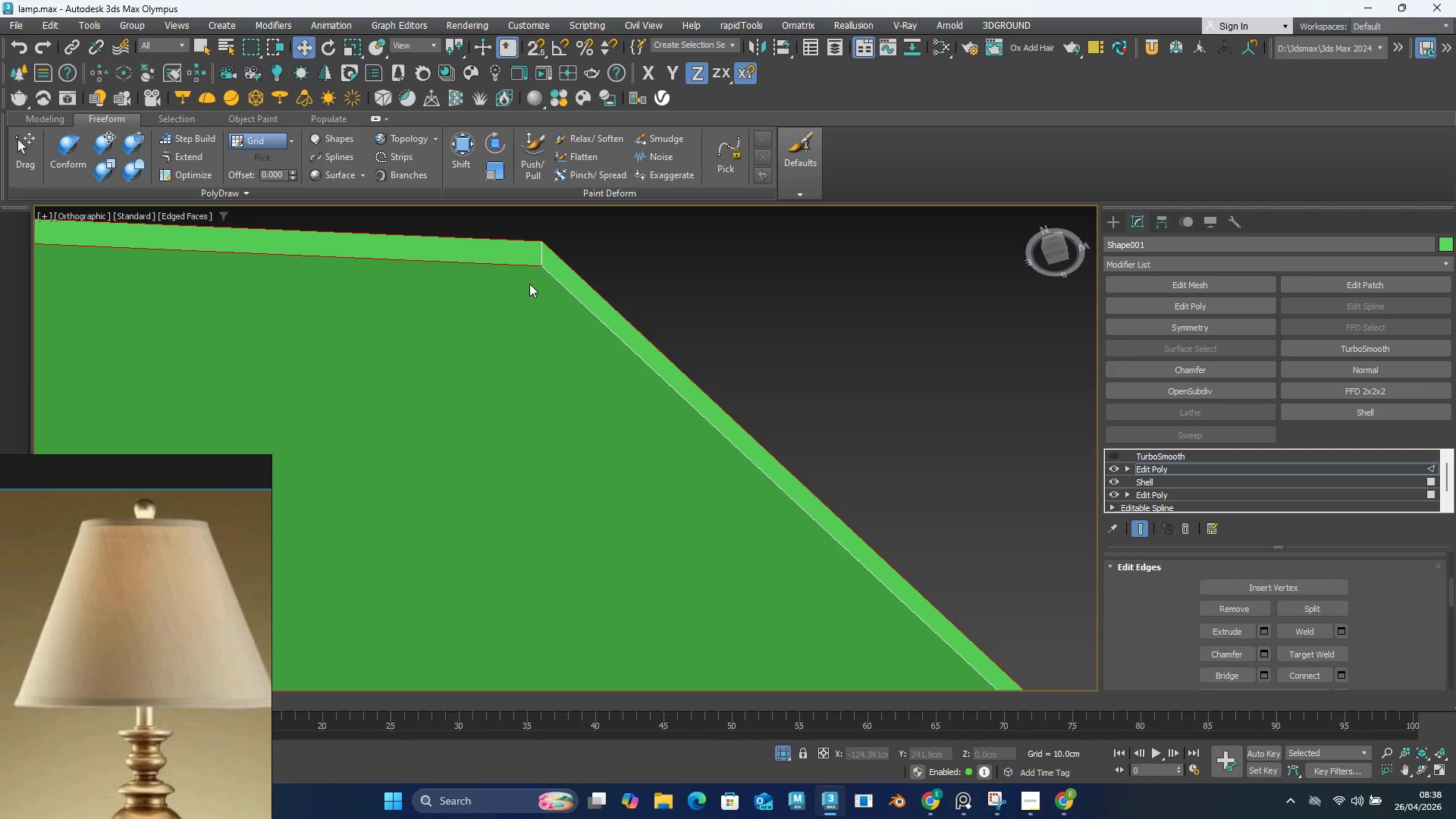 
left_click([548, 275])
 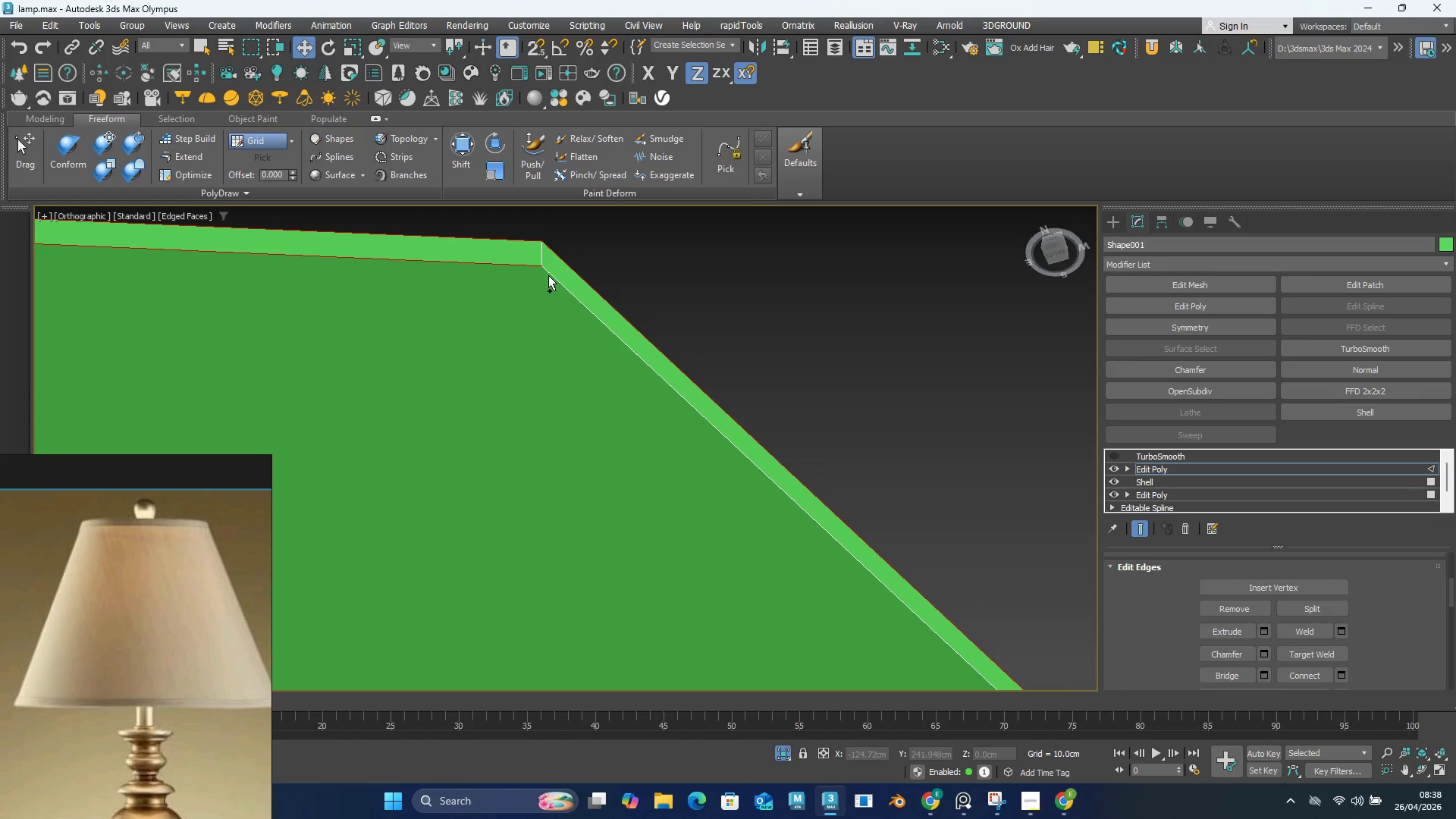 
double_click([548, 275])
 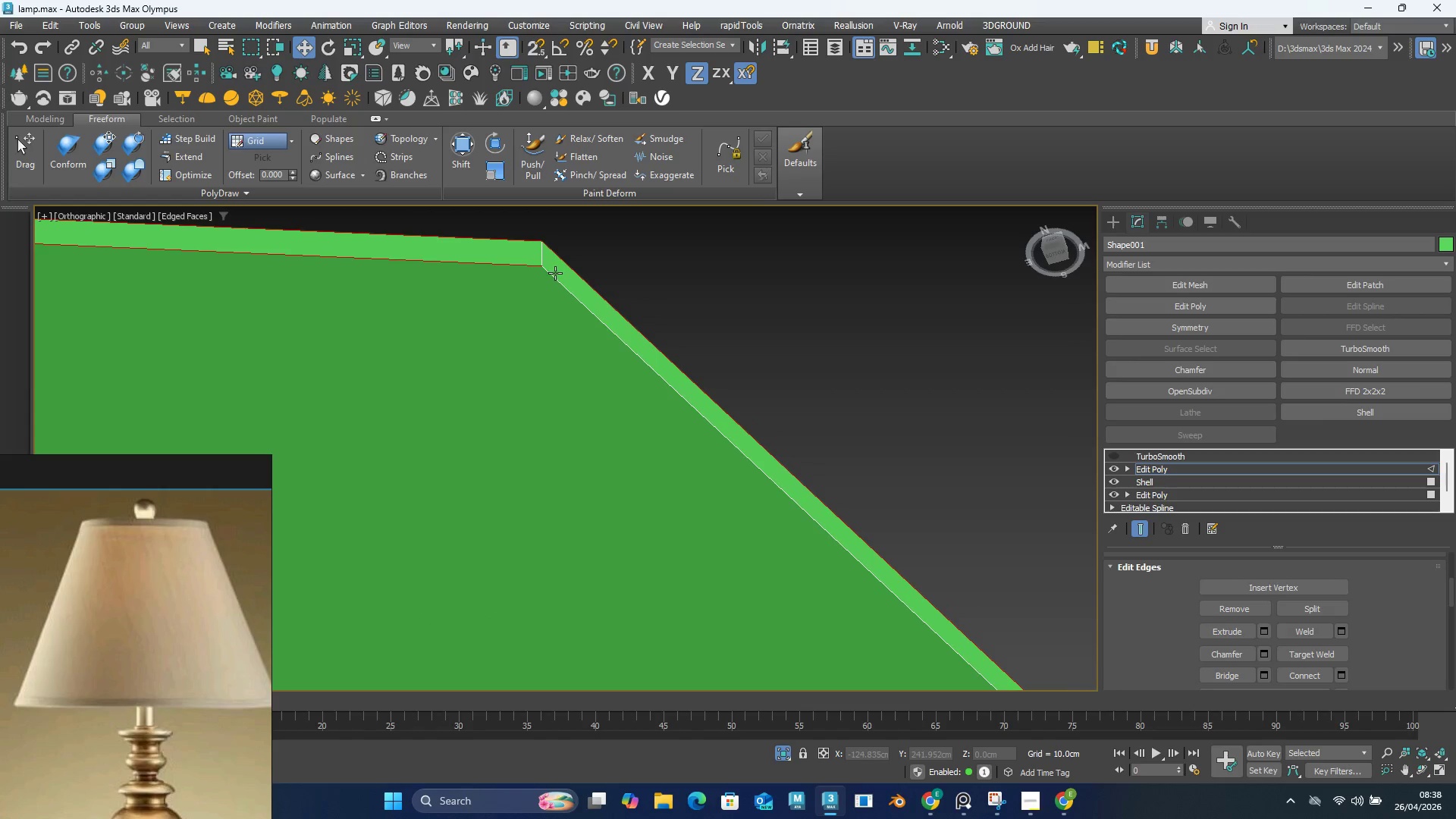 
triple_click([555, 273])
 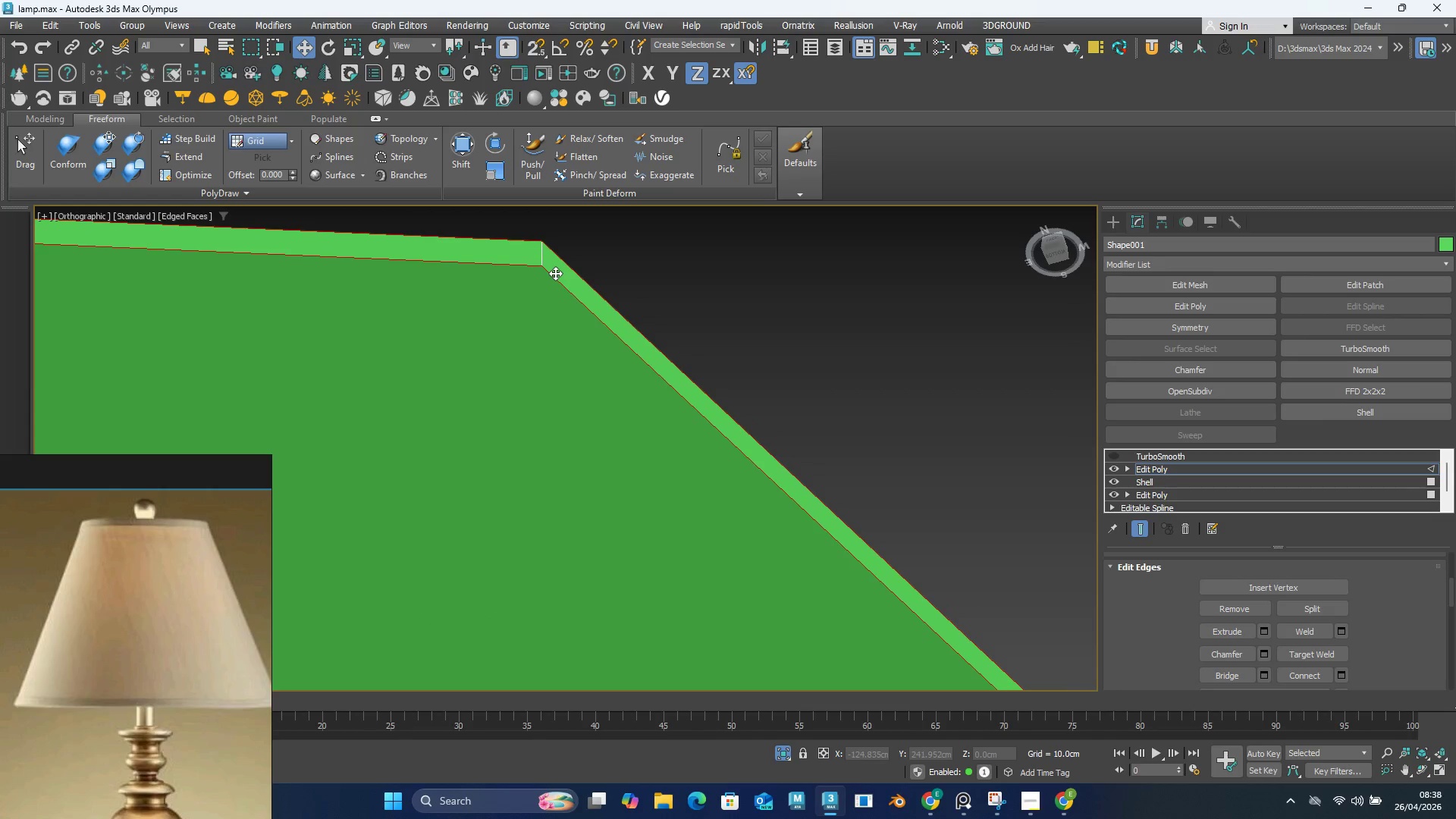 
triple_click([555, 273])
 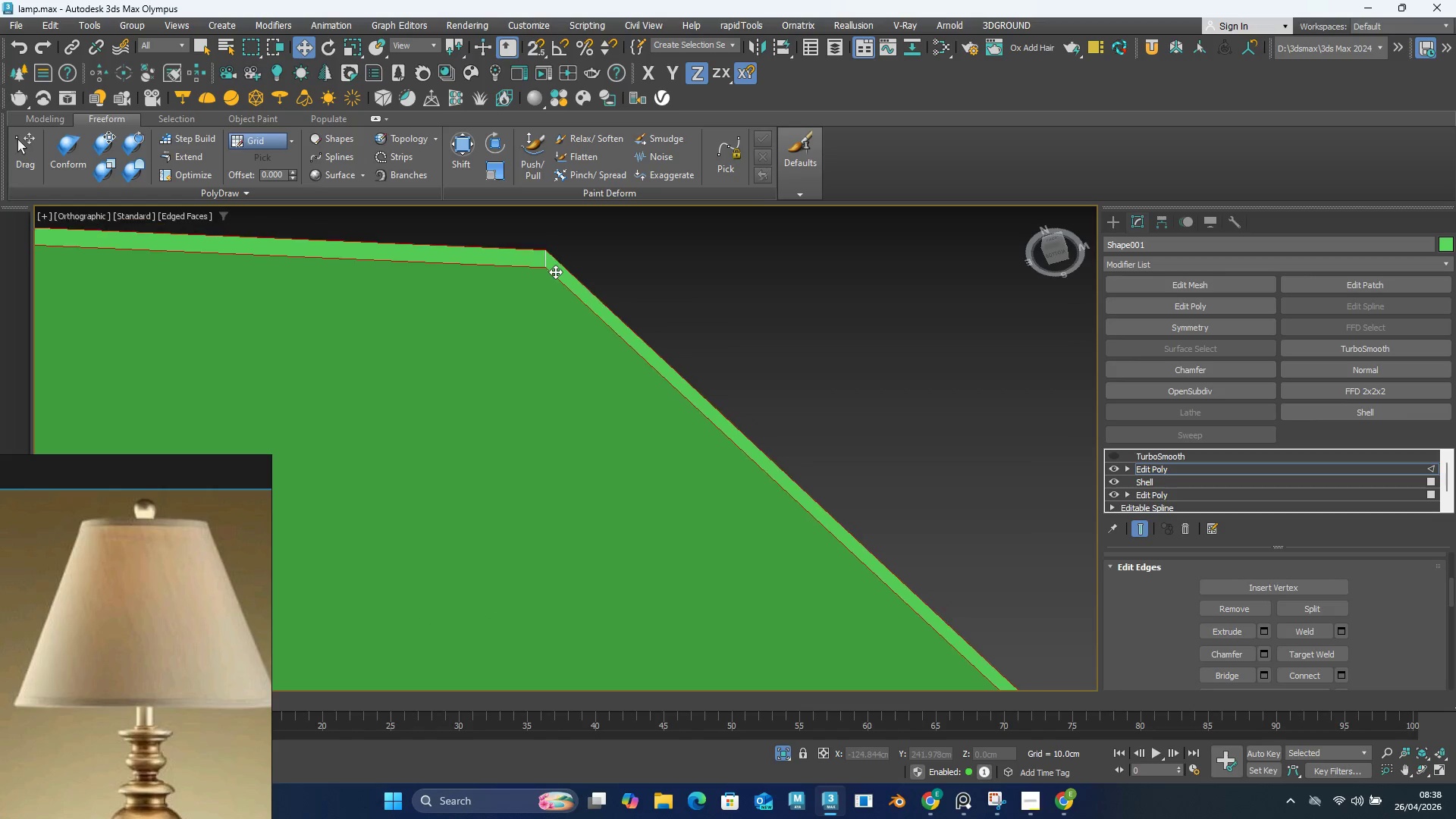 
scroll: coordinate [568, 277], scroll_direction: down, amount: 15.0
 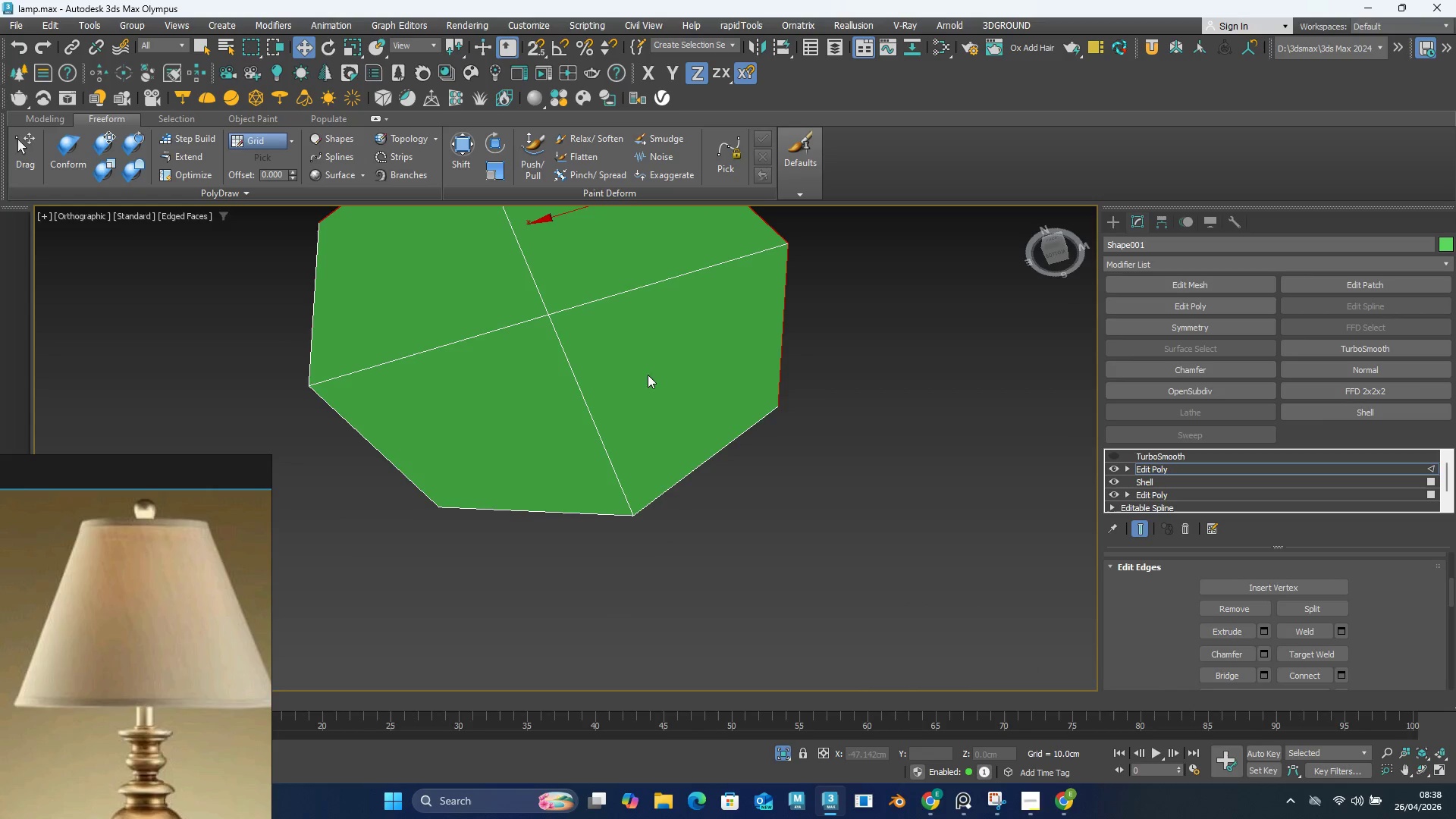 
hold_key(key=ControlLeft, duration=0.78)
 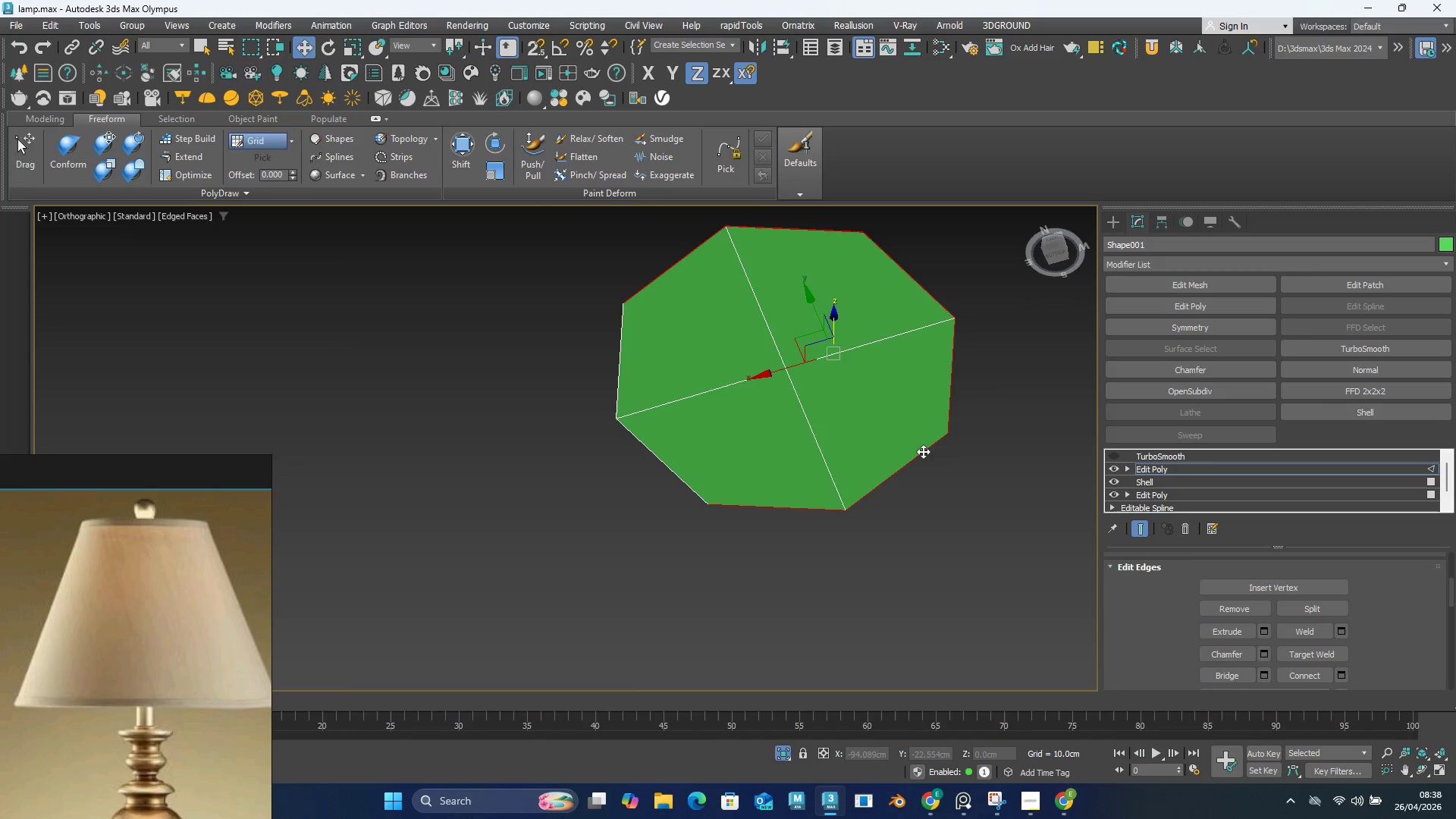 
scroll: coordinate [861, 465], scroll_direction: up, amount: 7.0
 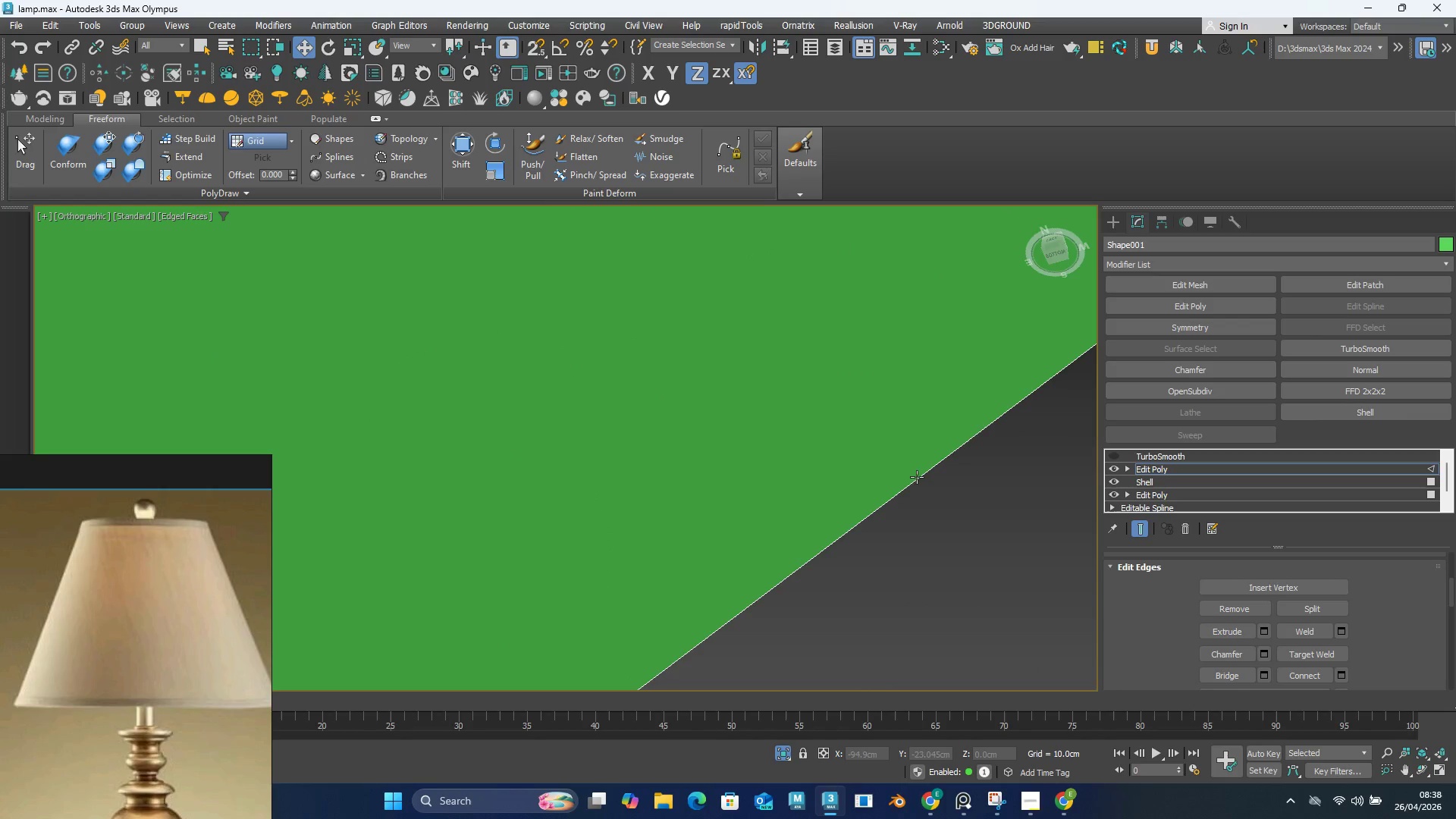 
double_click([922, 477])
 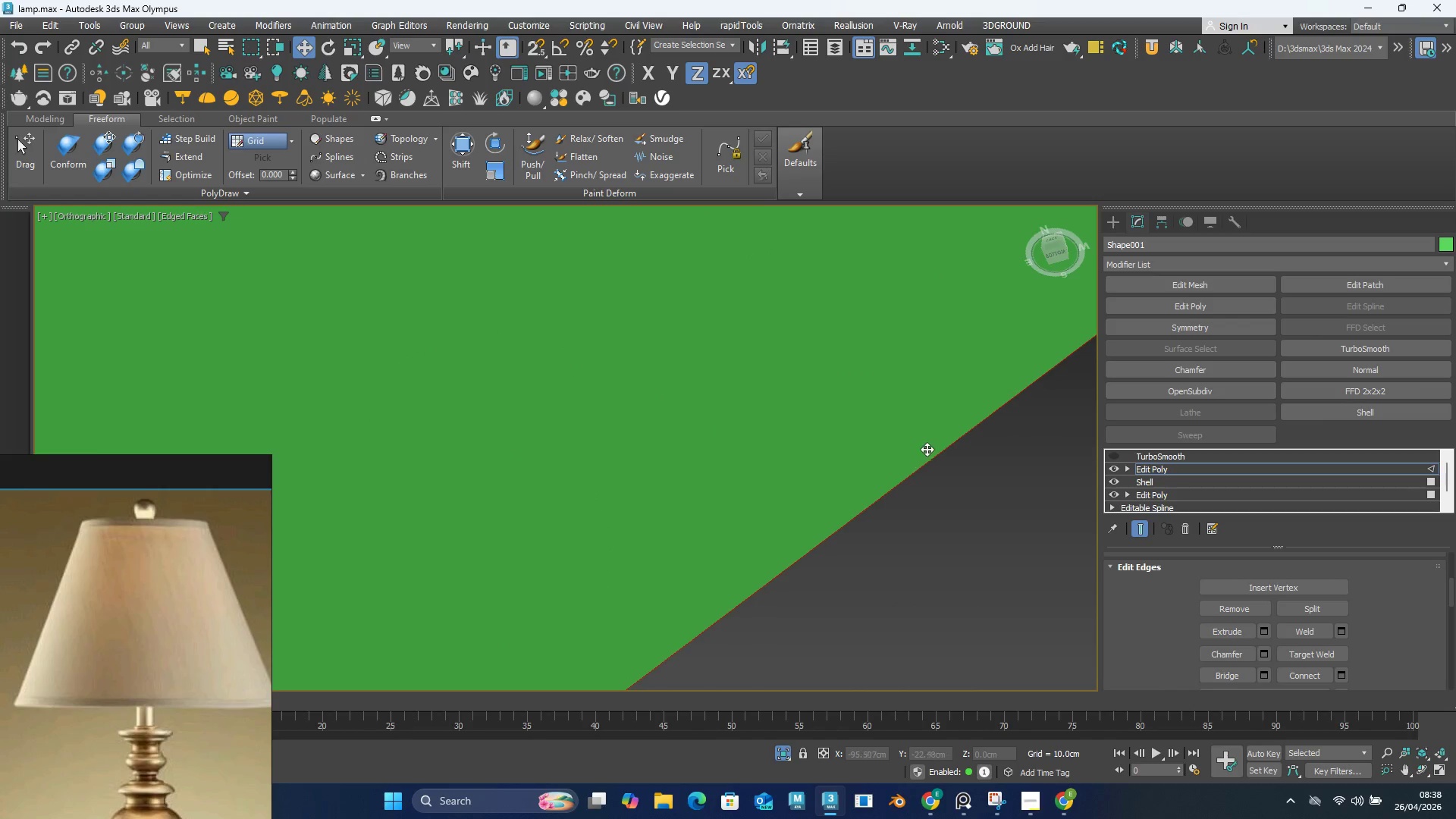 
scroll: coordinate [922, 477], scroll_direction: up, amount: 1.0
 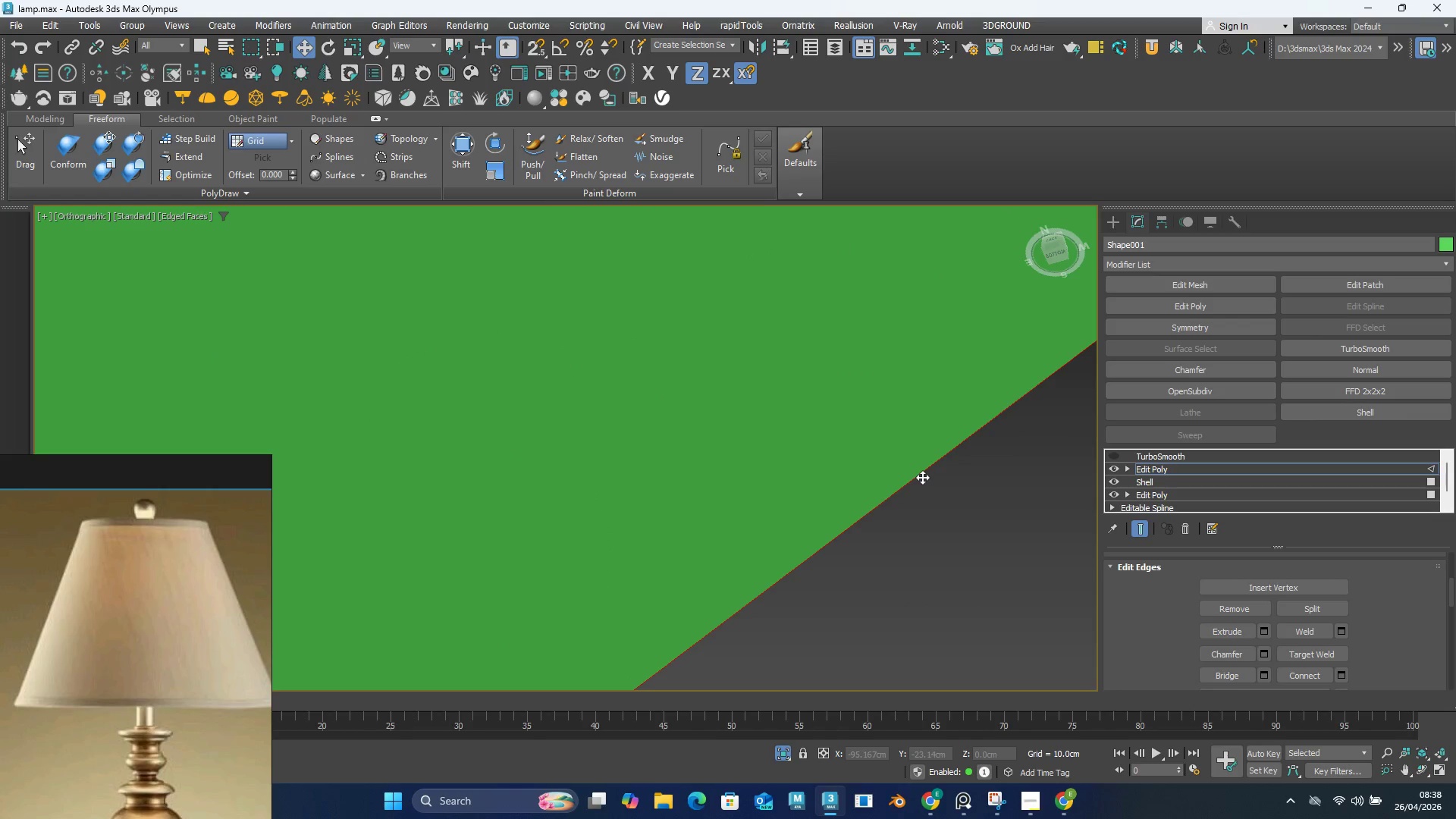 
key(Control+Z)
 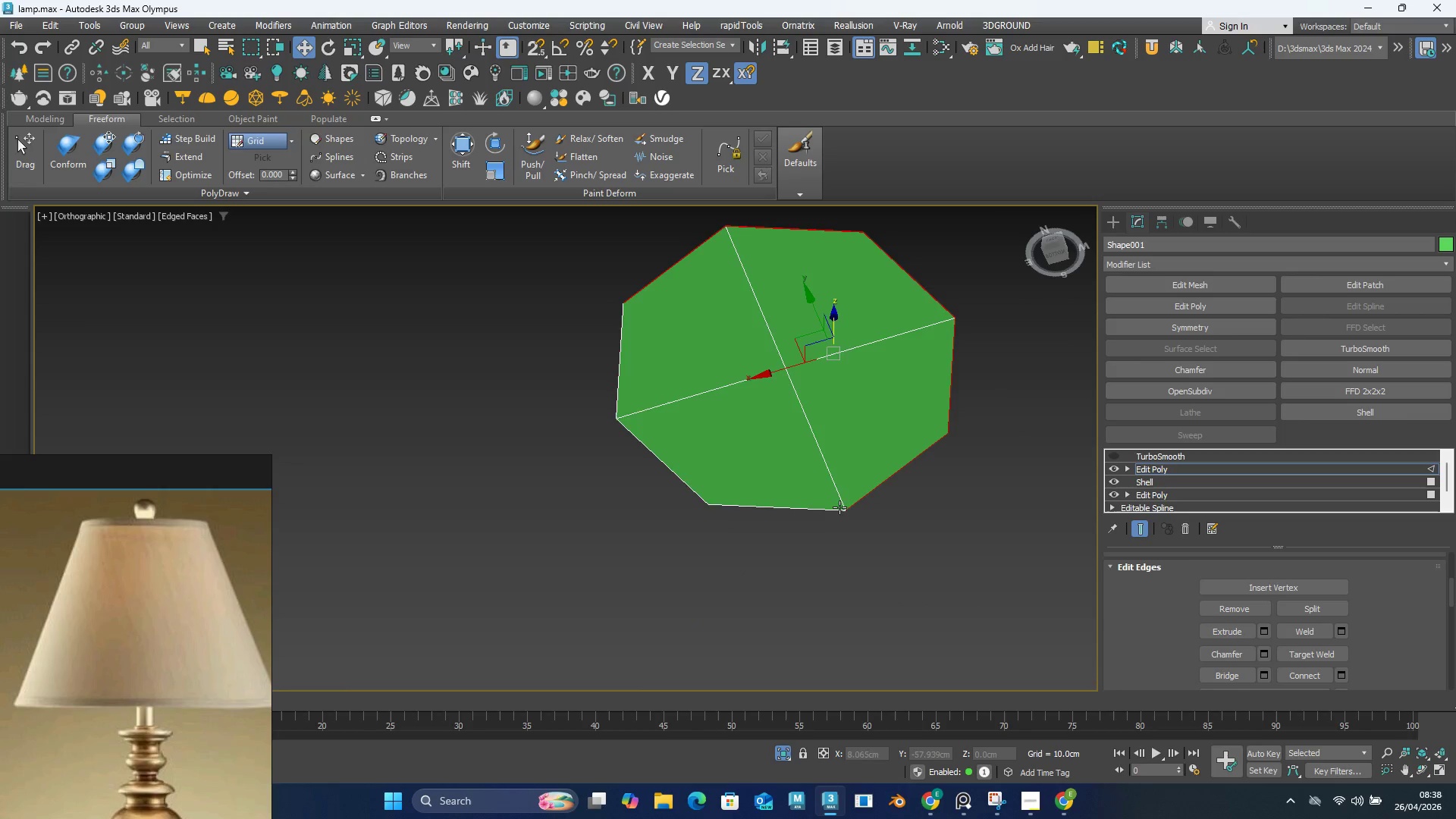 
scroll: coordinate [924, 451], scroll_direction: down, amount: 14.0
 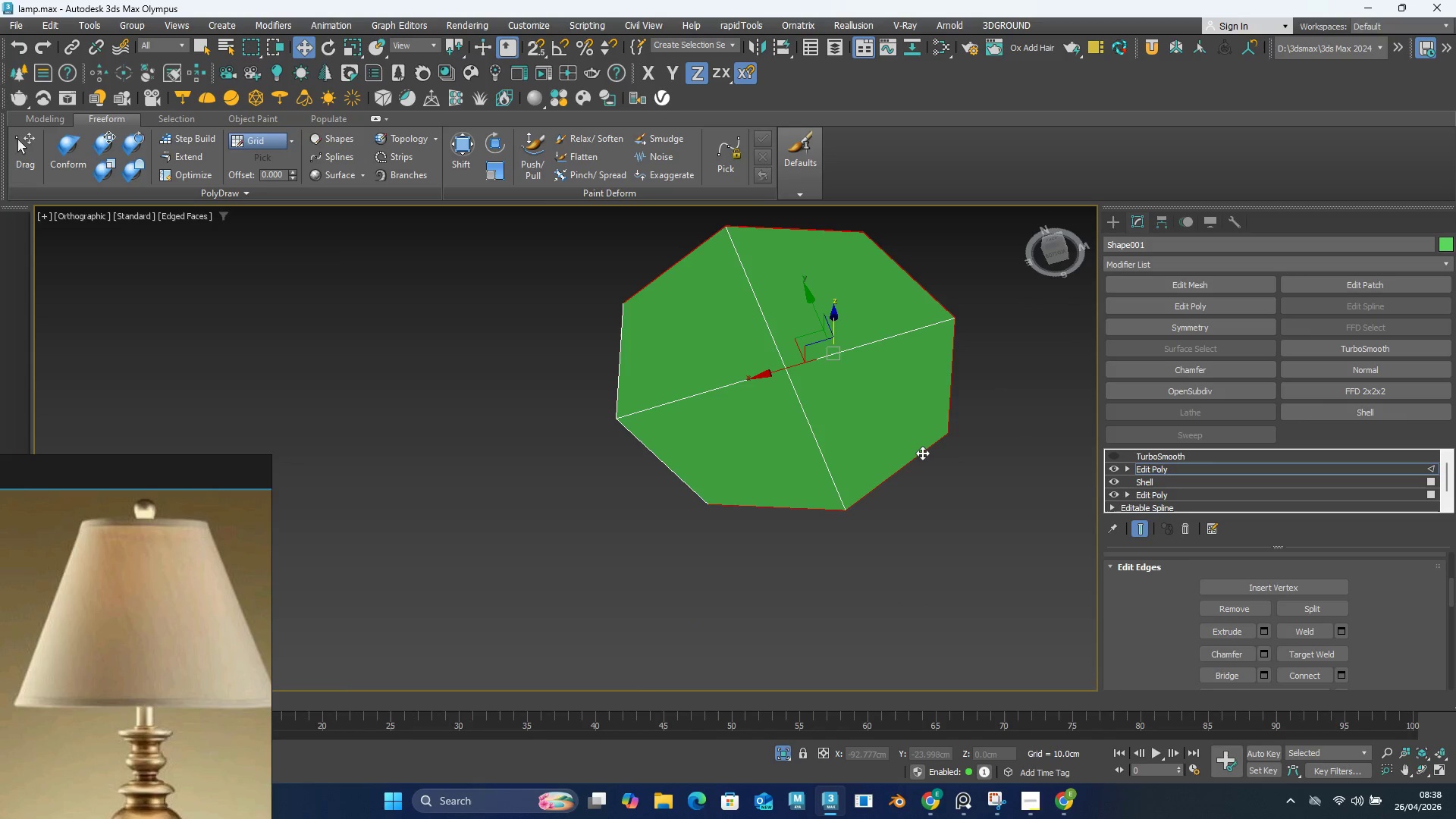 
scroll: coordinate [824, 527], scroll_direction: up, amount: 5.0
 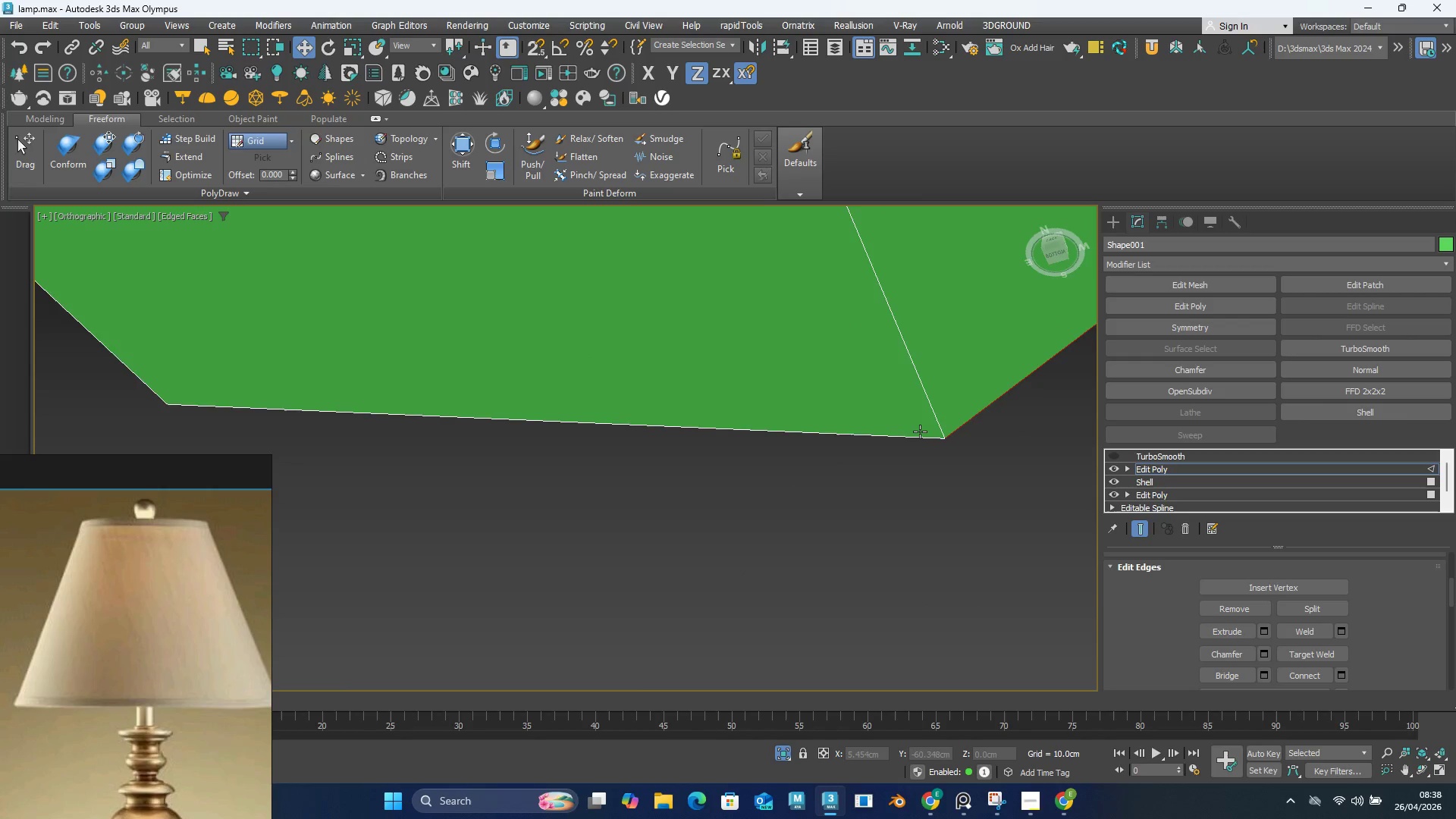 
hold_key(key=ControlLeft, duration=0.89)
 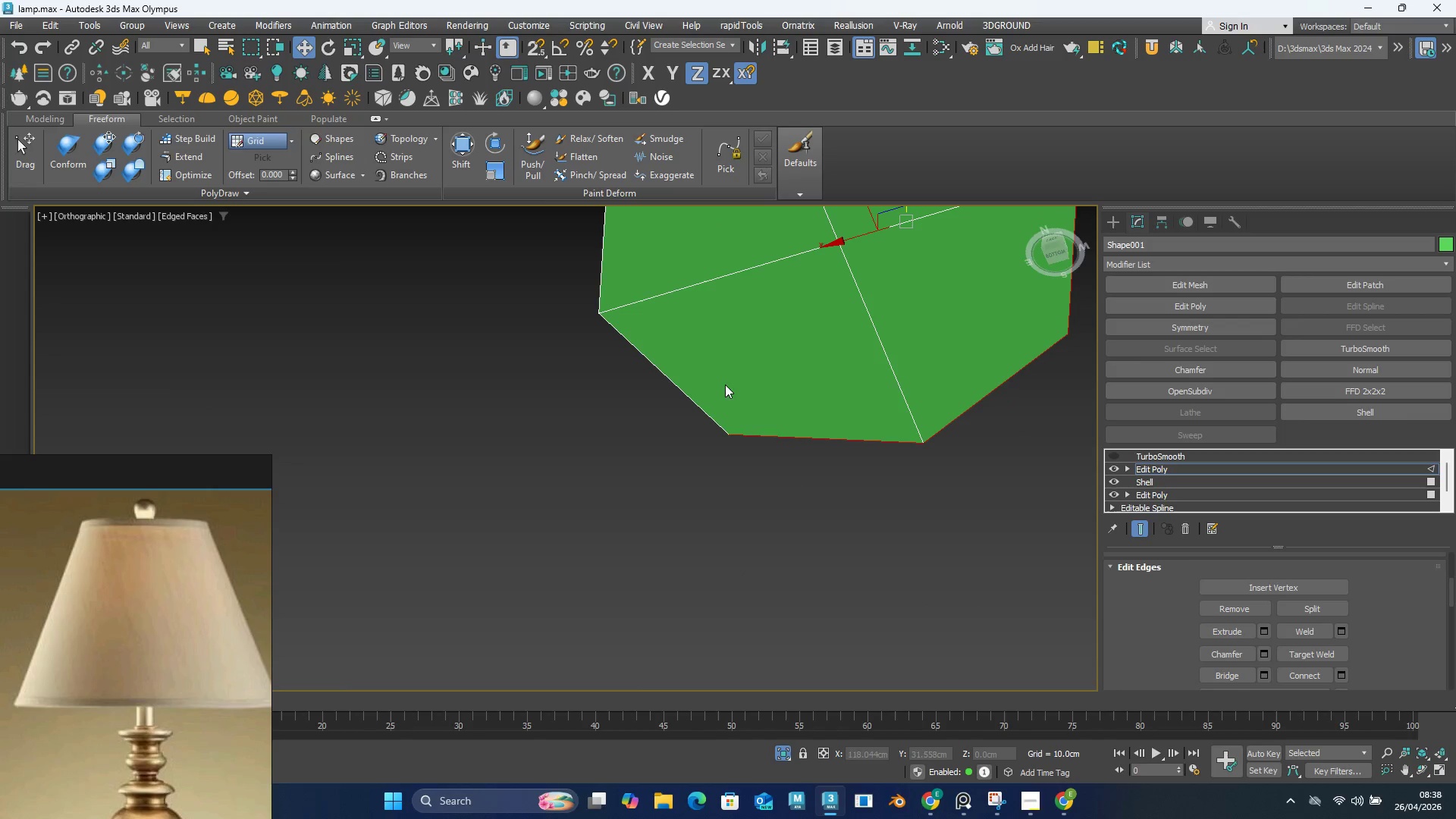 
scroll: coordinate [920, 431], scroll_direction: up, amount: 2.0
 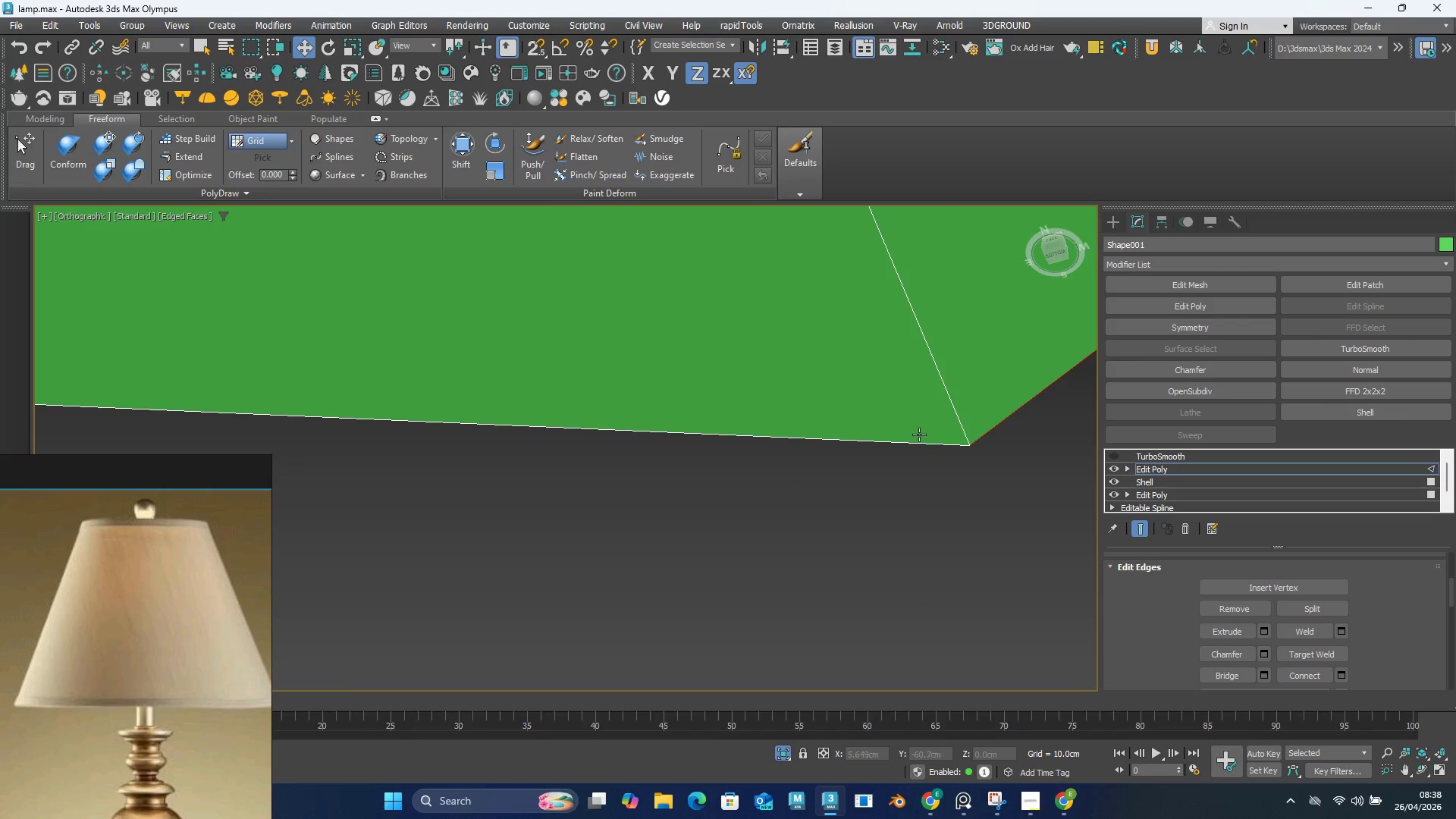 
left_click([917, 443])
 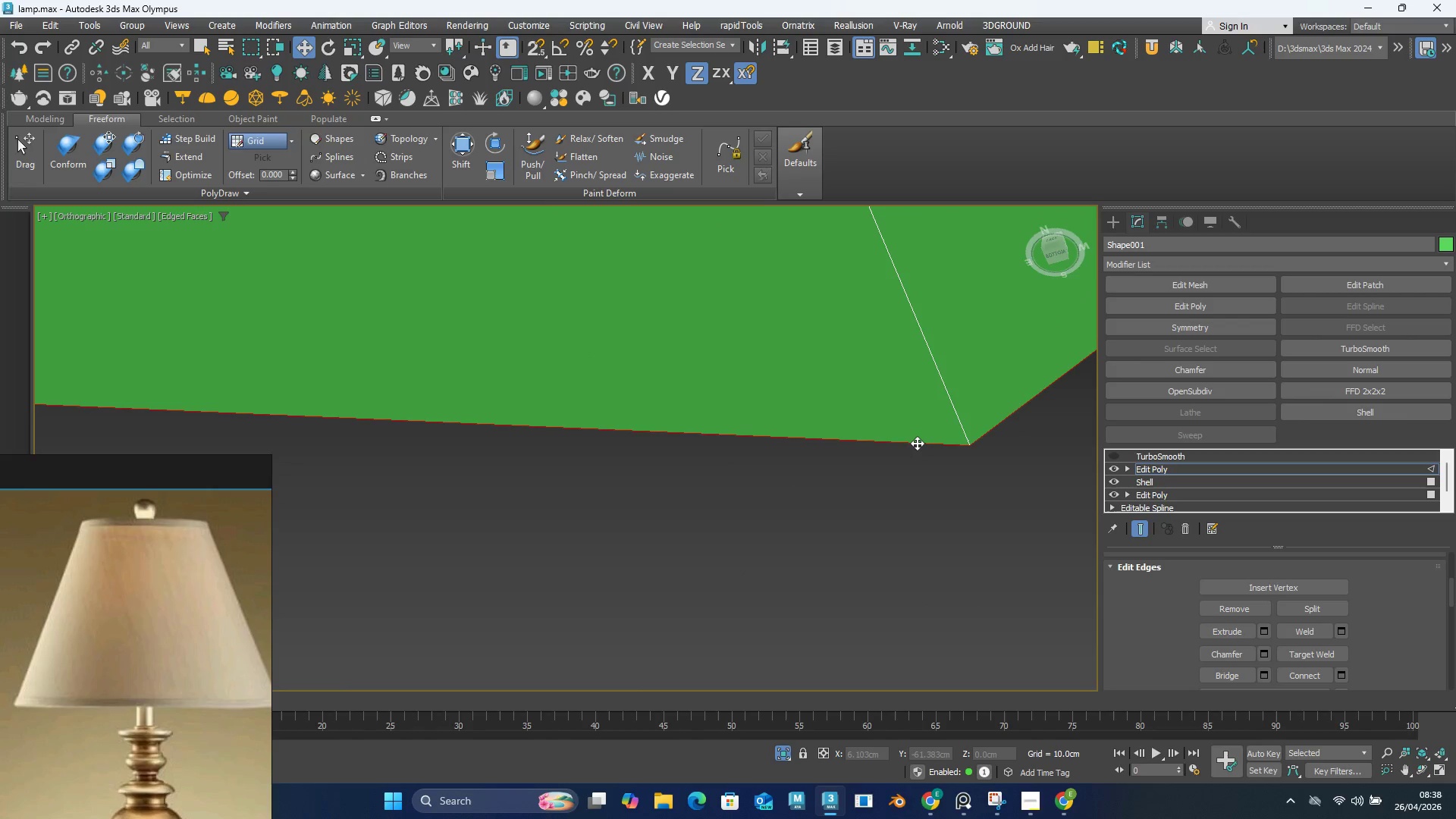 
double_click([917, 443])
 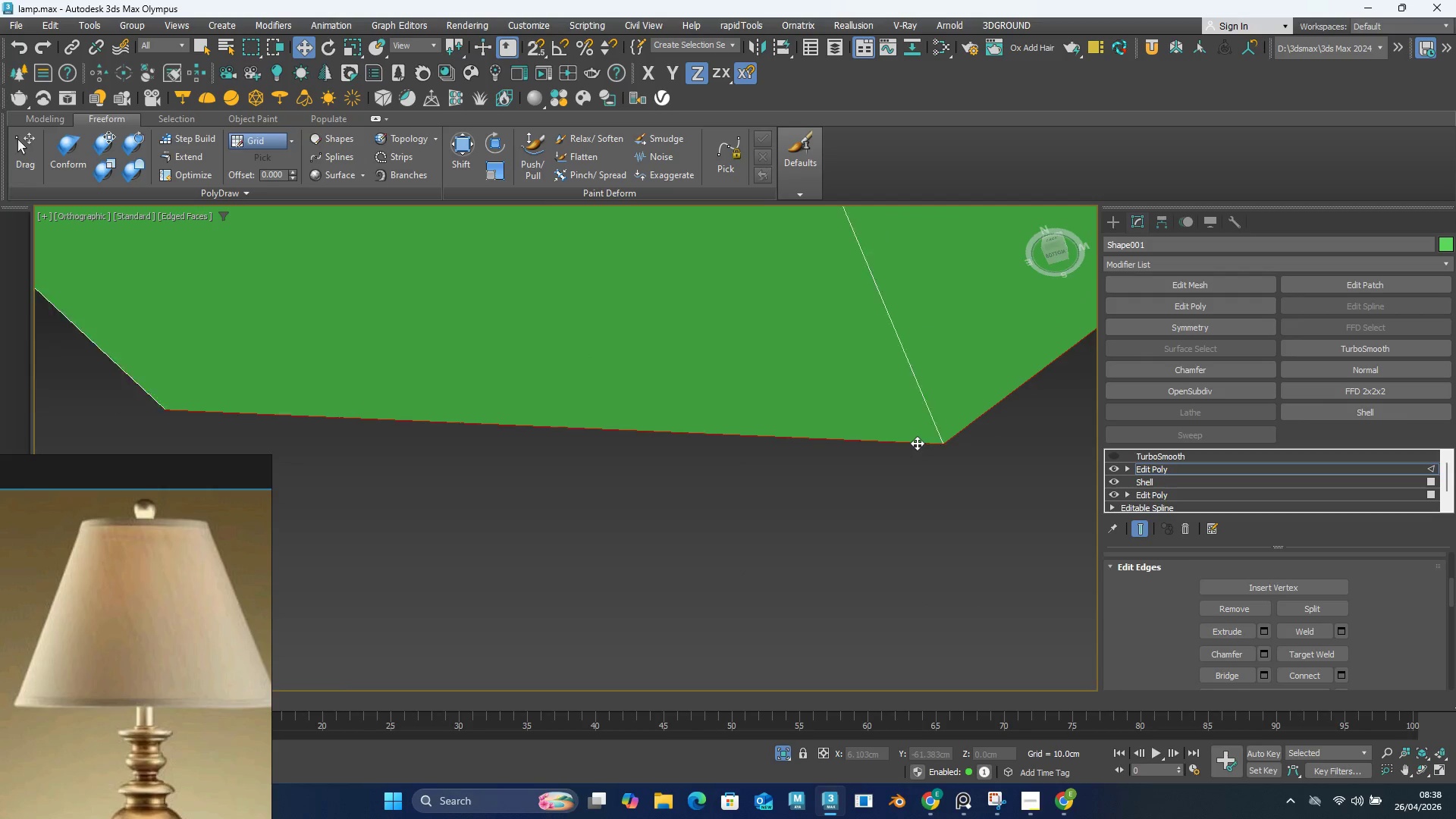 
scroll: coordinate [917, 443], scroll_direction: down, amount: 8.0
 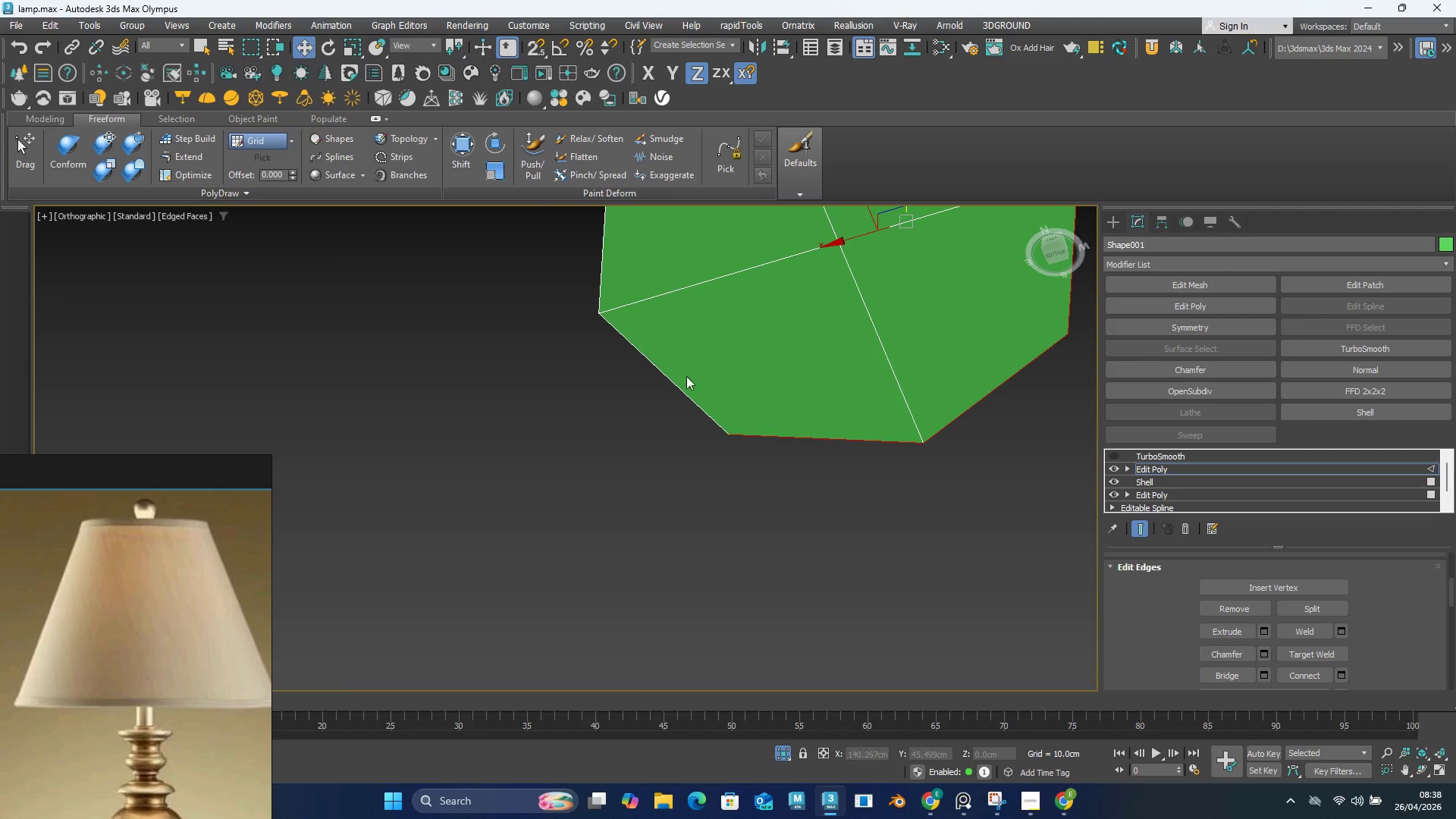 
hold_key(key=ControlLeft, duration=1.19)
left_click([675, 376])
 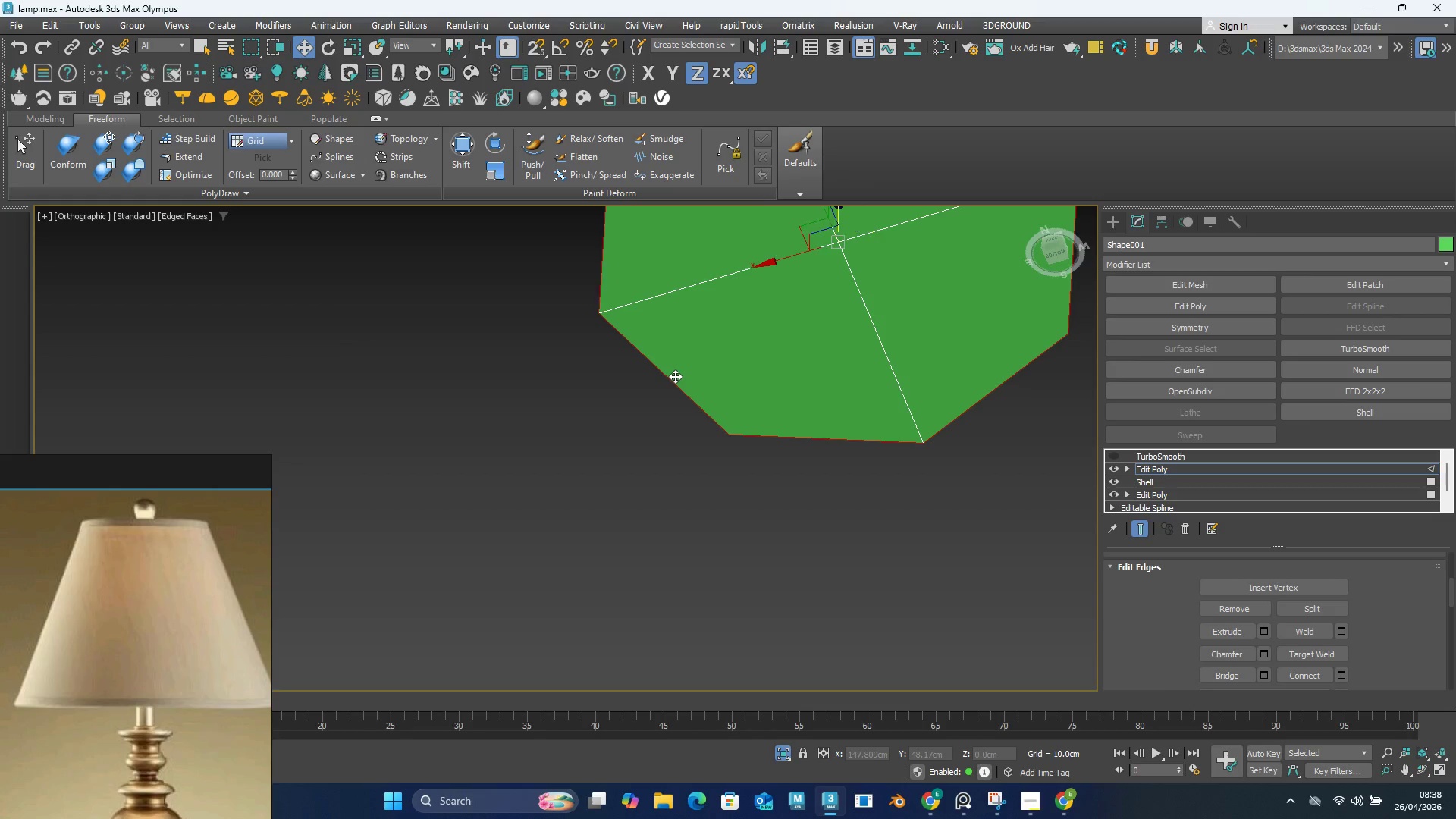 
double_click([675, 376])
 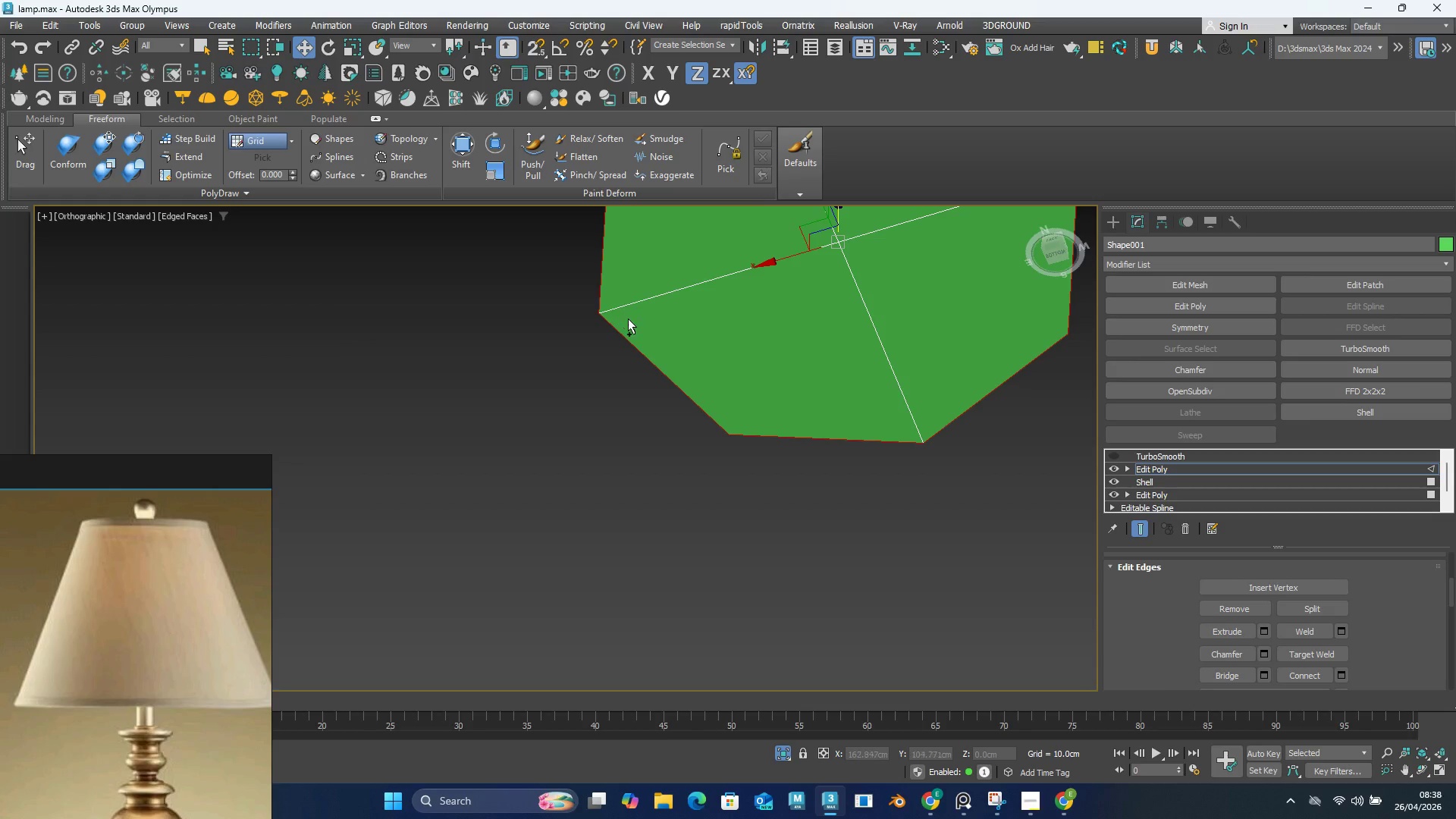 
hold_key(key=ControlLeft, duration=18.5)
scroll: coordinate [629, 318], scroll_direction: down, amount: 3.0
 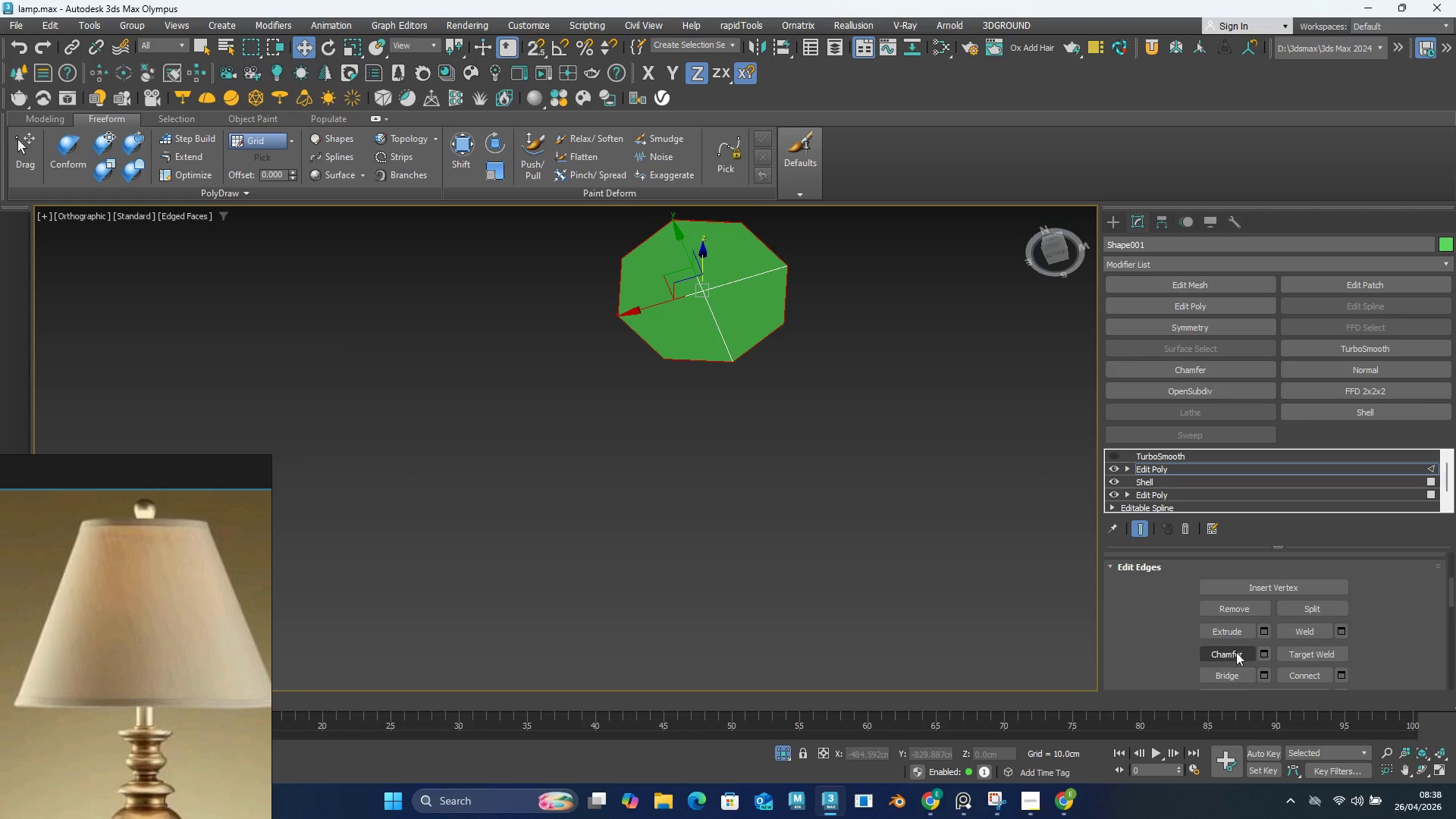 
left_click([1265, 649])
 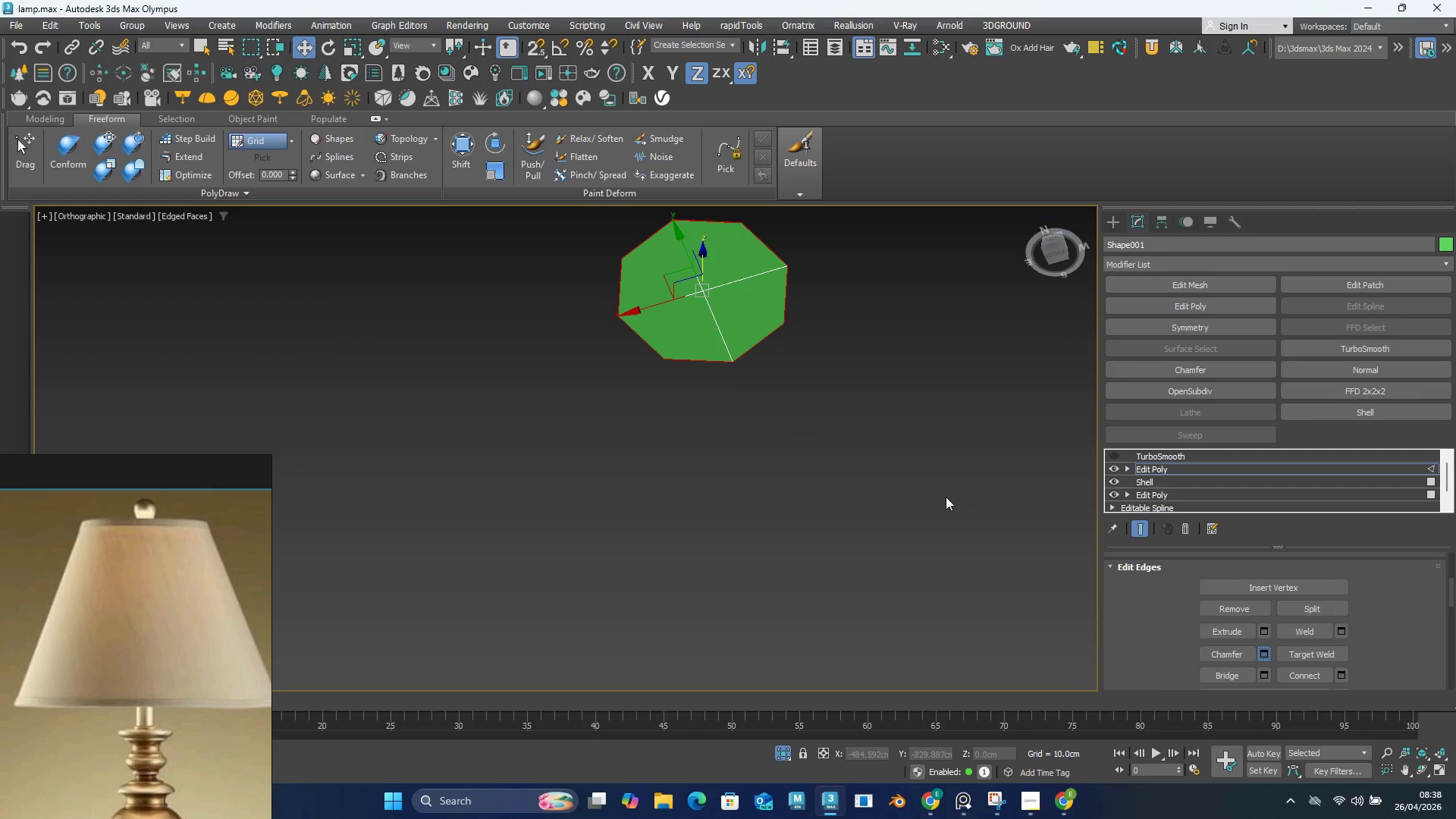 
hold_key(key=AltLeft, duration=0.61)
 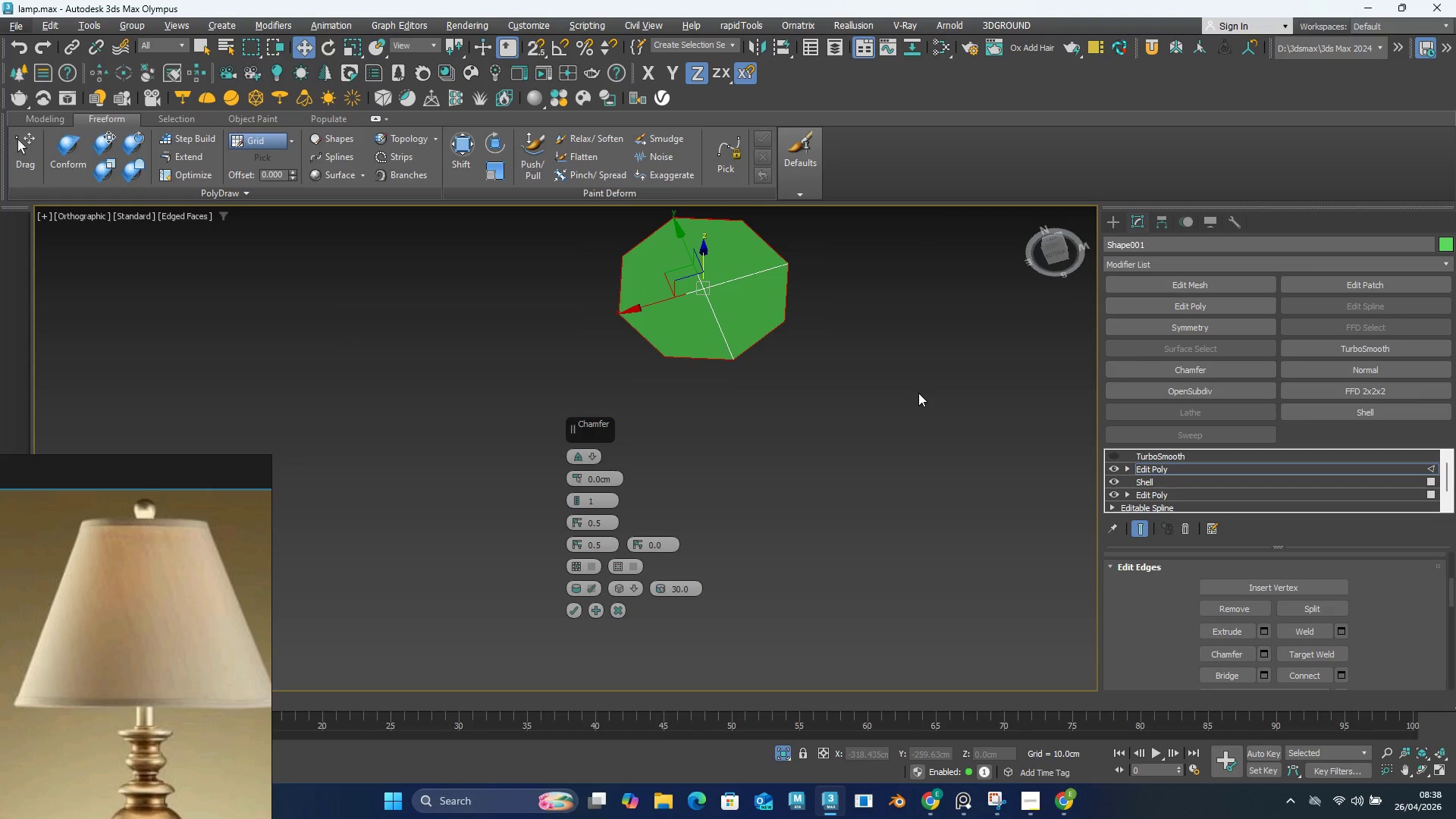 
hold_key(key=AltLeft, duration=0.42)
 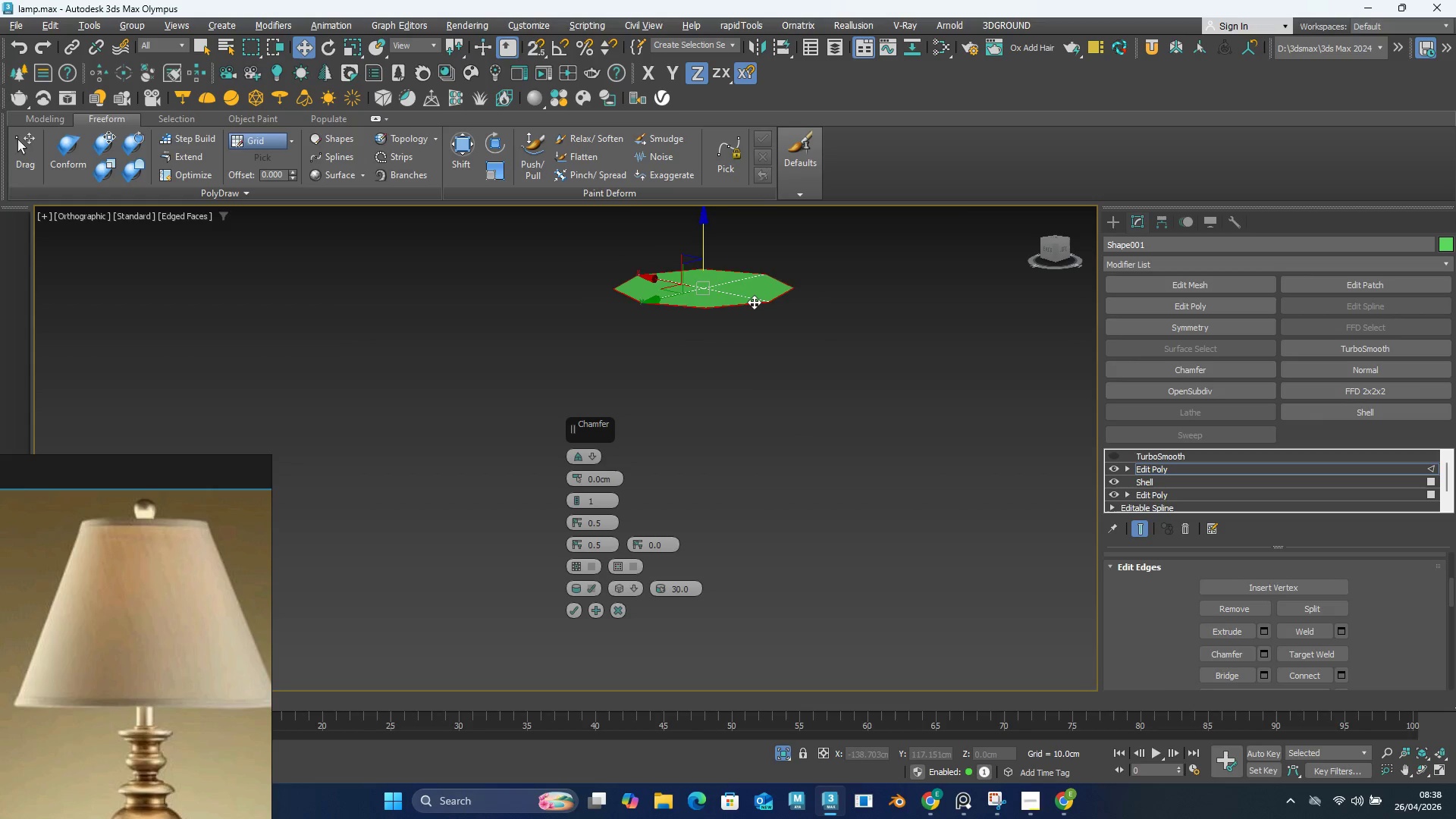 
scroll: coordinate [871, 328], scroll_direction: up, amount: 16.0
 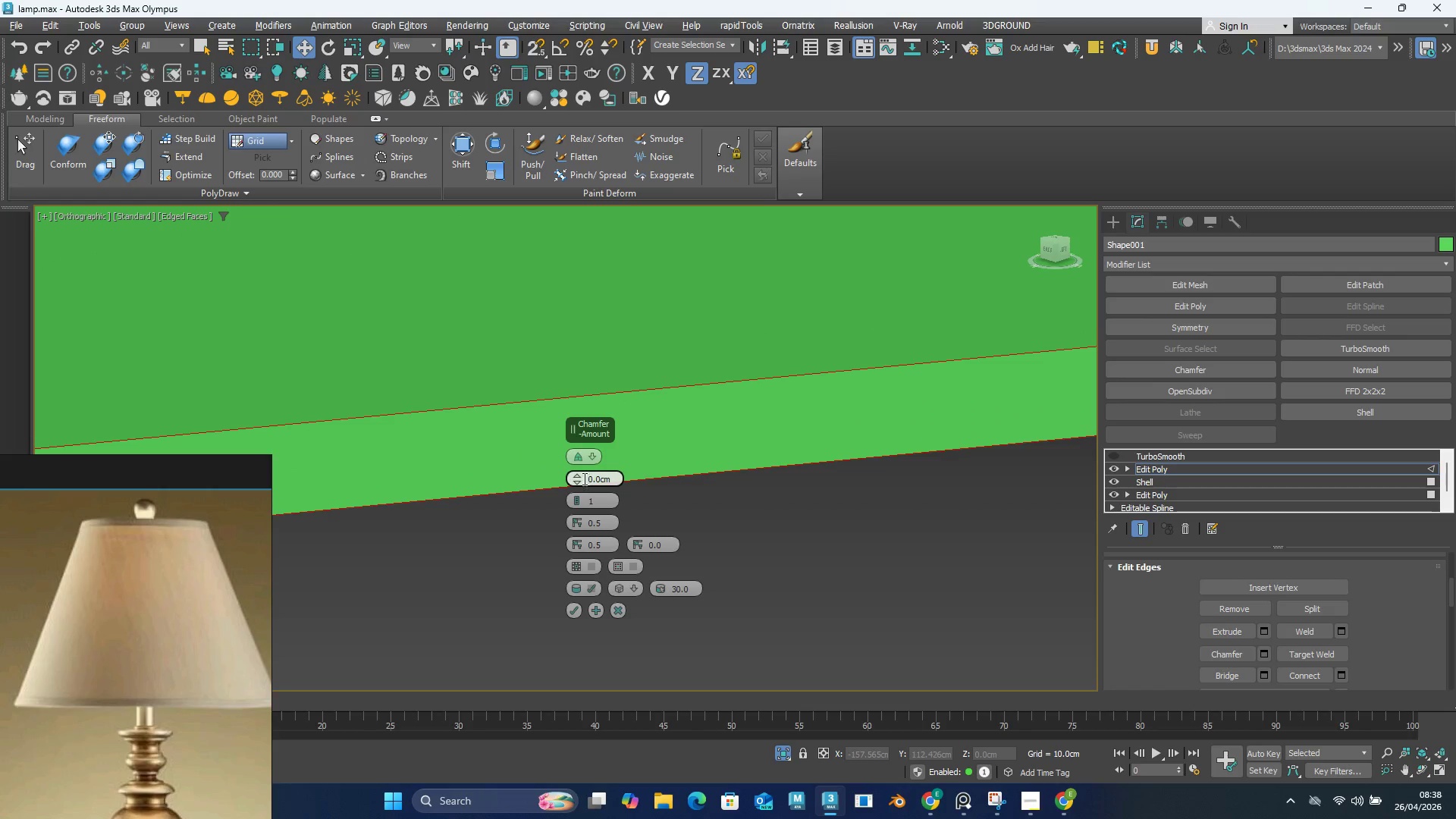 
left_click_drag(start_coordinate=[576, 477], to_coordinate=[576, 462])
 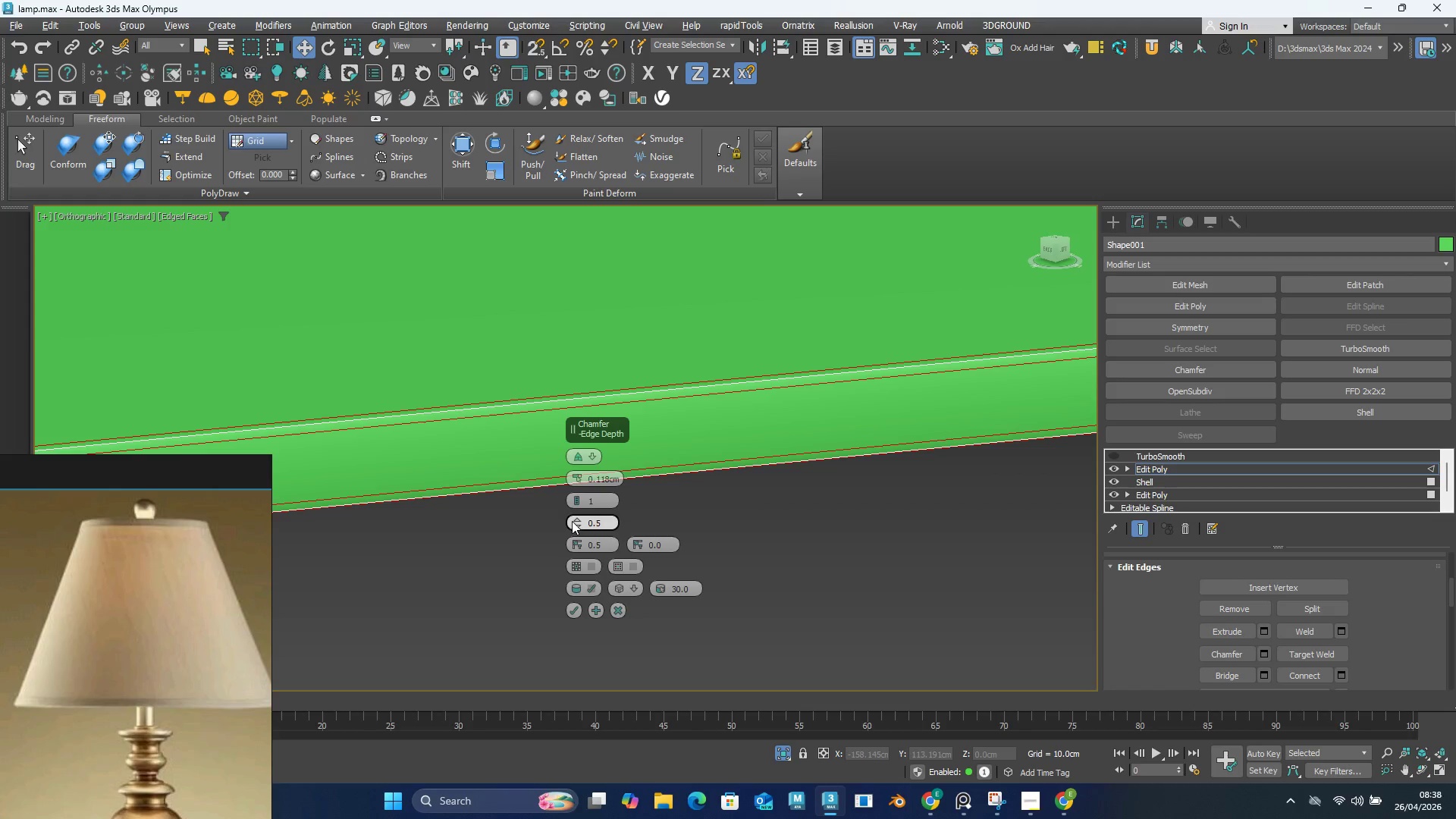 
left_click_drag(start_coordinate=[572, 516], to_coordinate=[571, 282])
 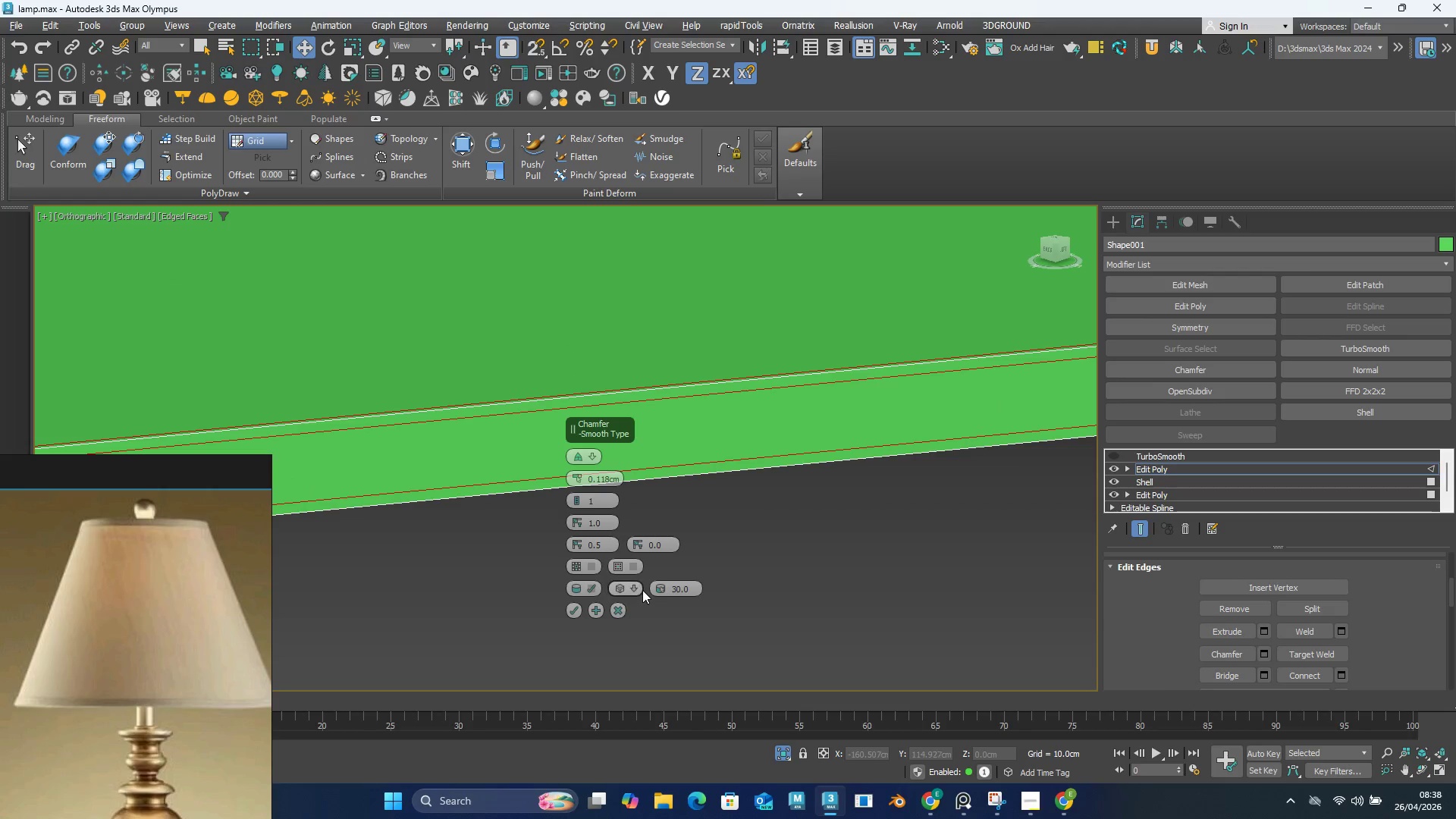 
left_click([635, 583])
 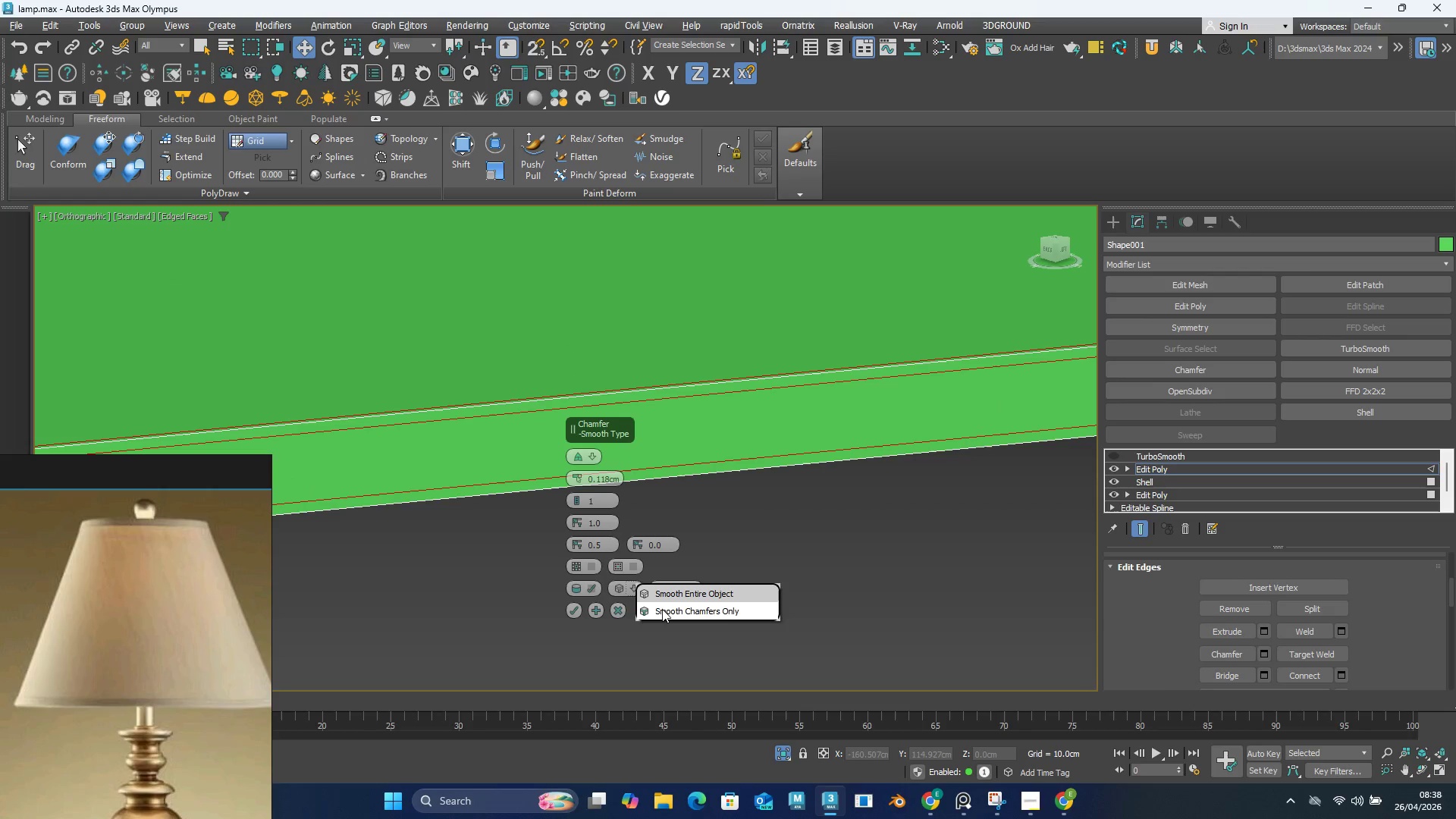 
left_click([662, 609])
 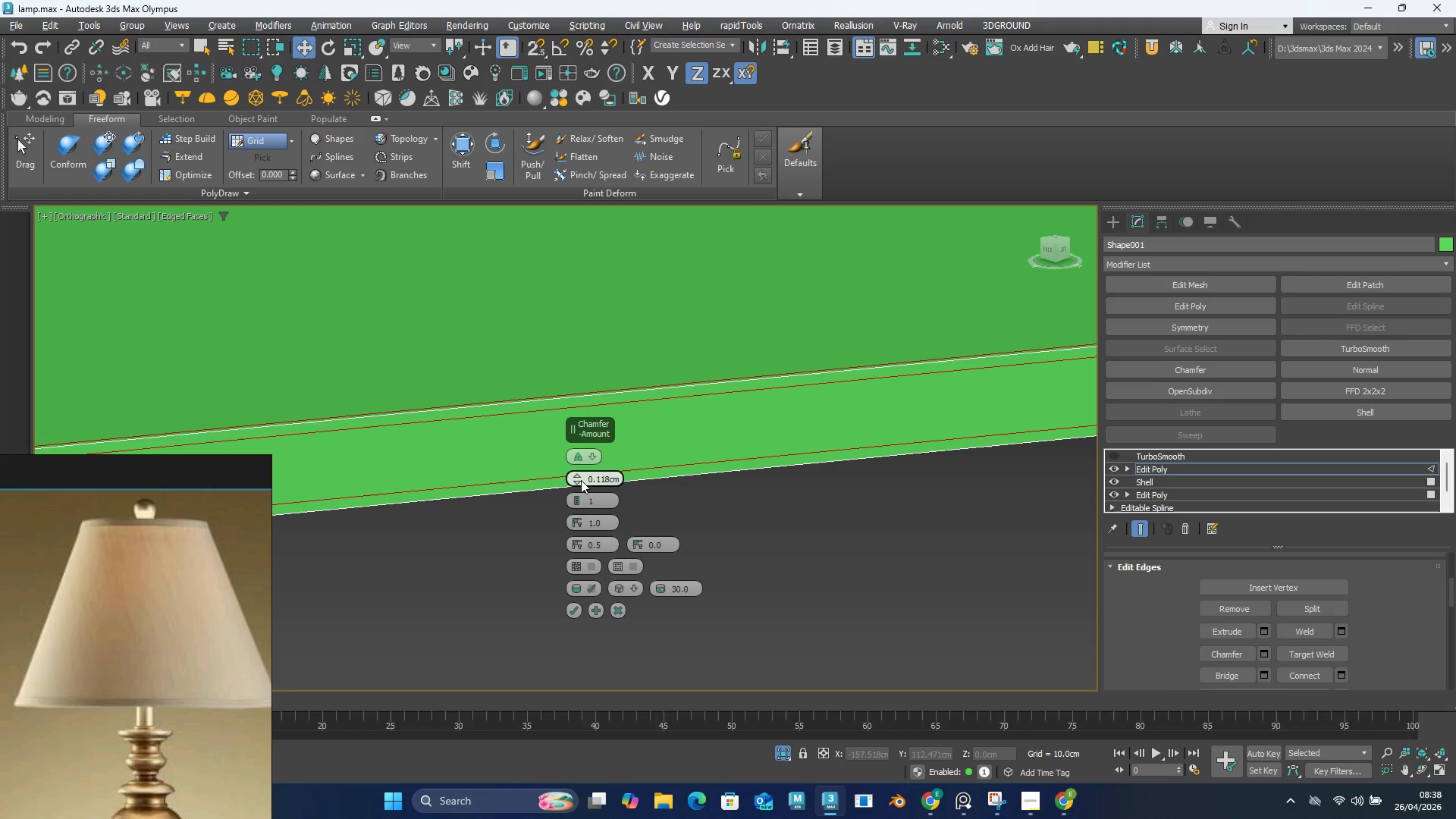 
left_click_drag(start_coordinate=[581, 480], to_coordinate=[577, 481])
 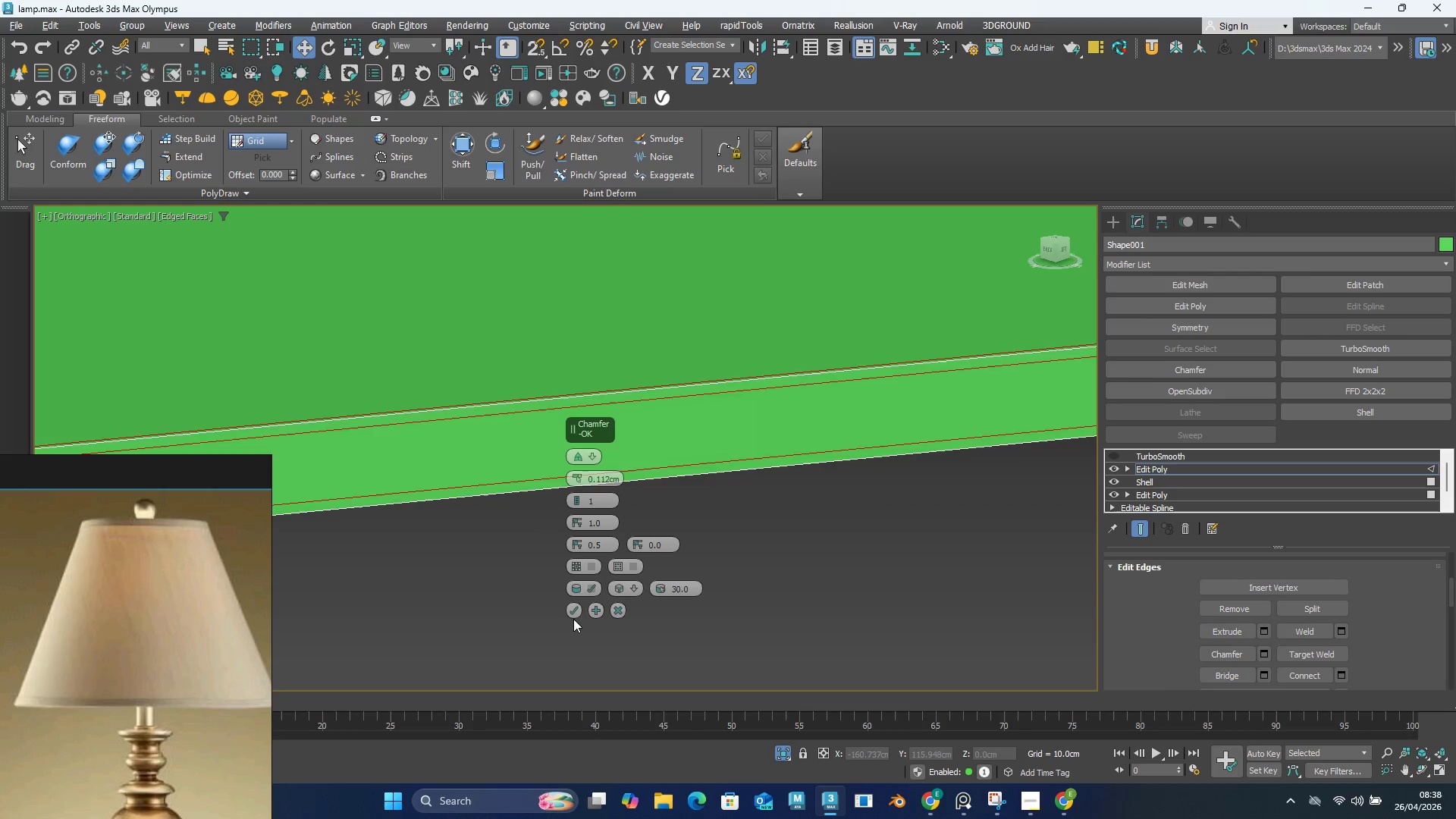 
double_click([571, 603])
 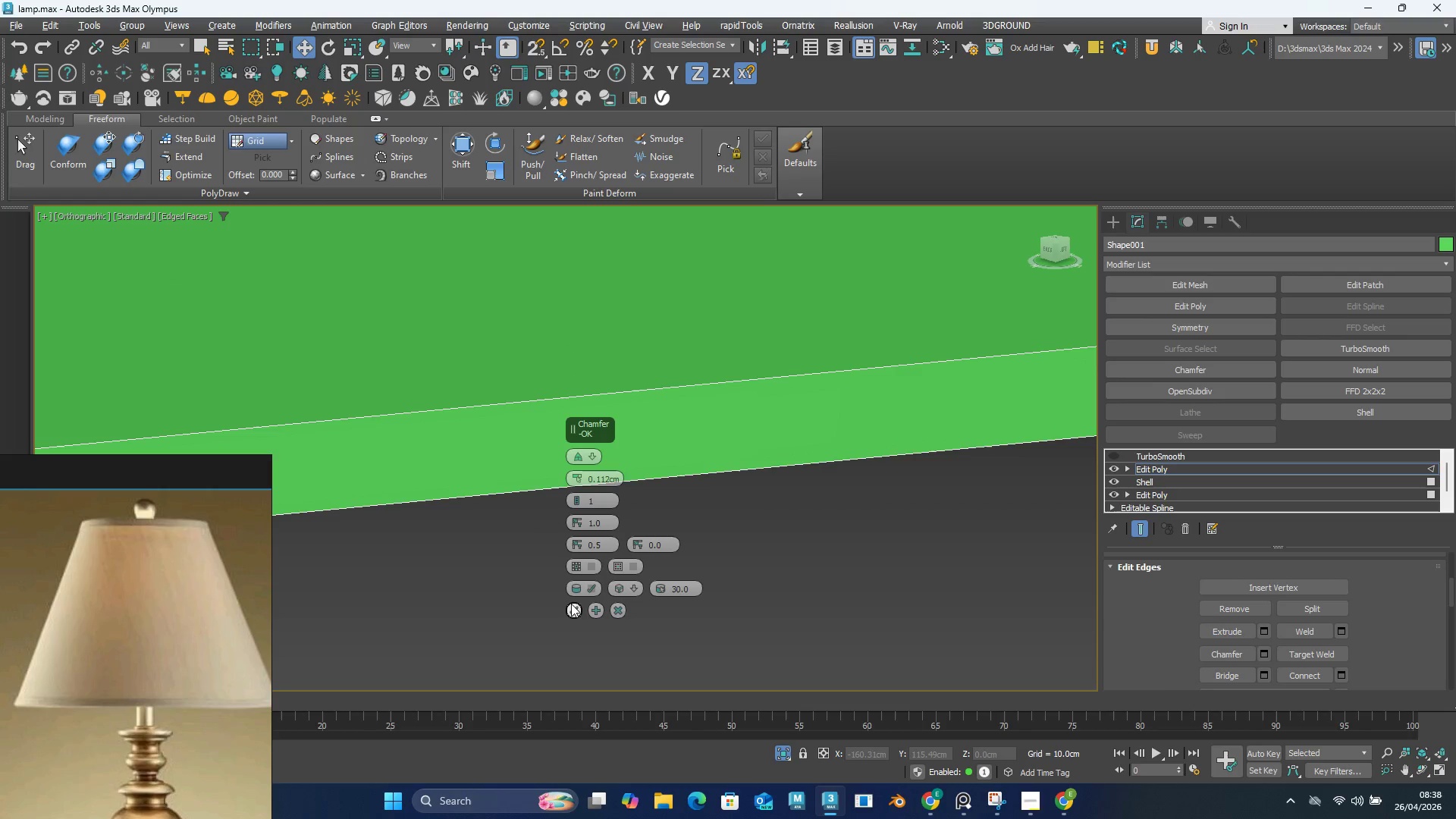 
left_click([570, 605])
 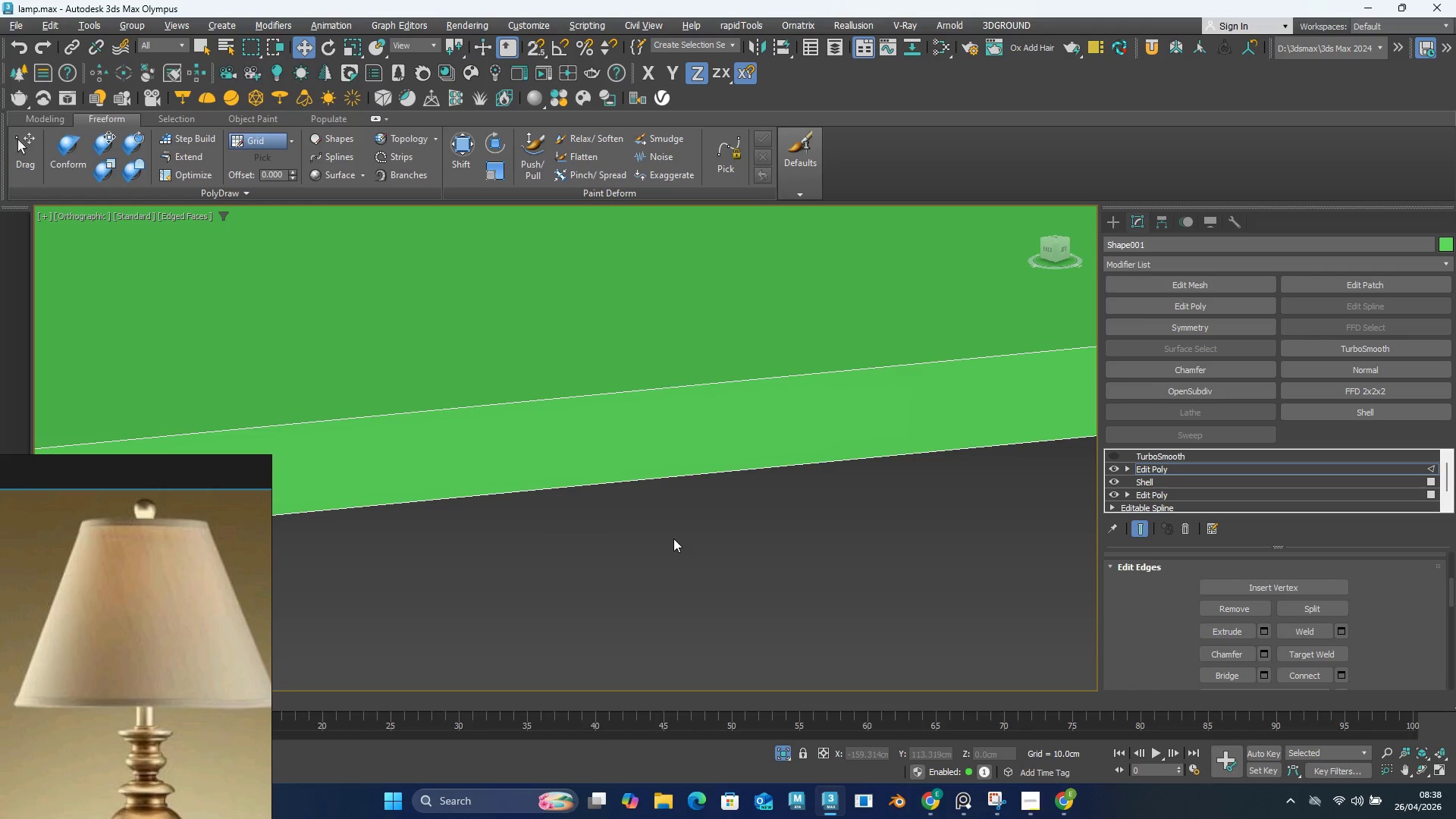 
key(Control+Z)
 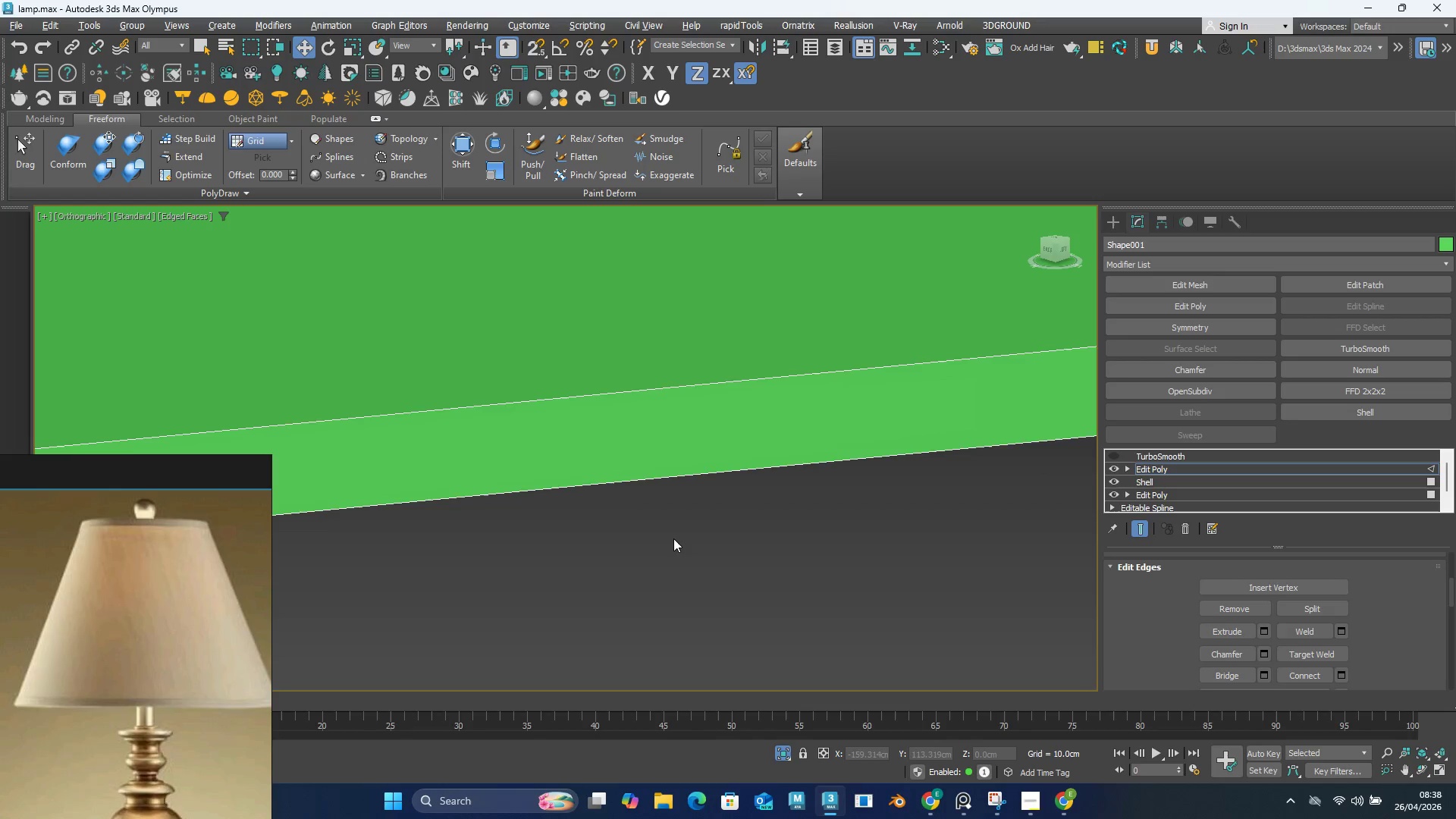 
key(Control+Z)
 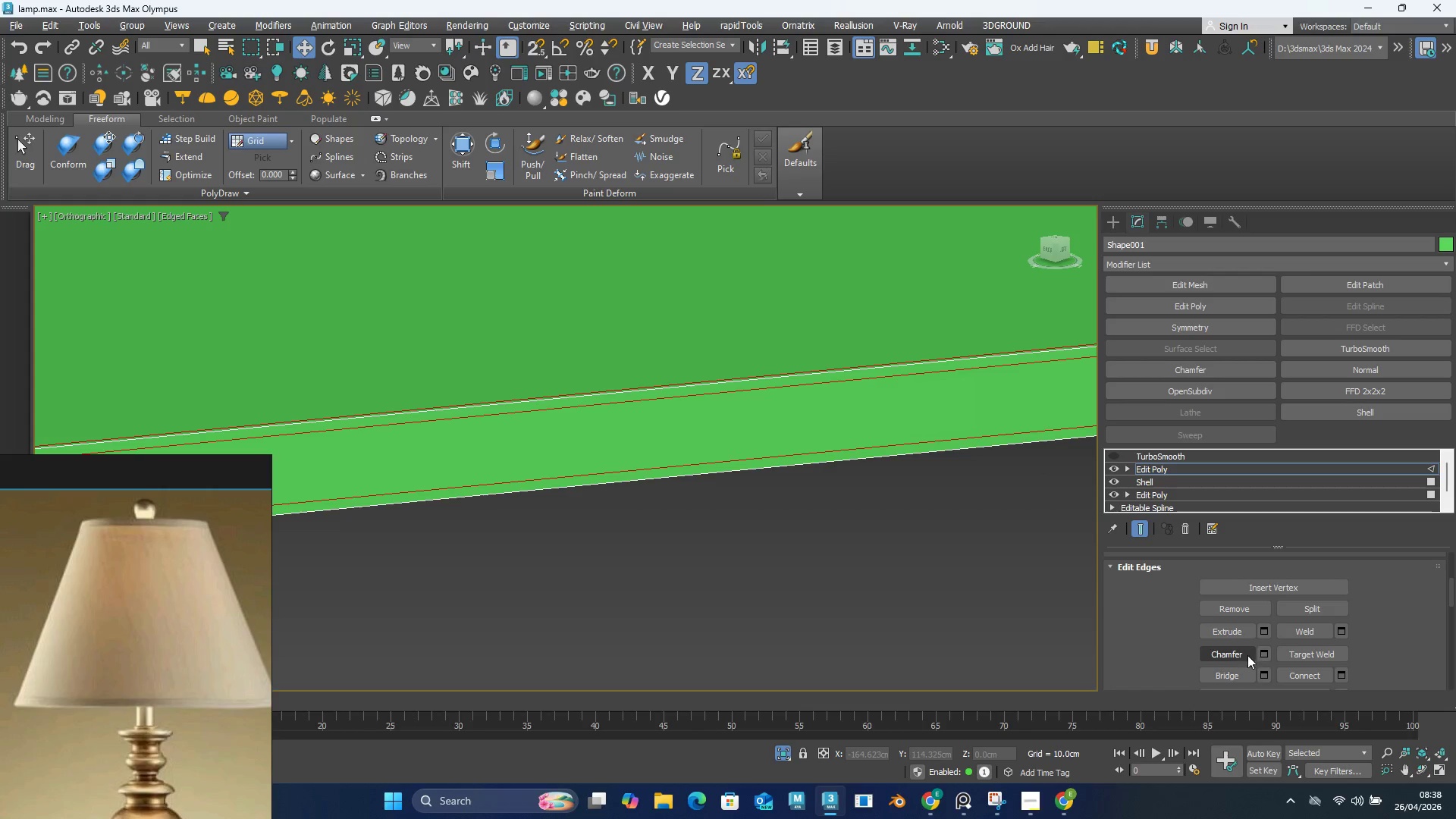 
left_click([1261, 652])
 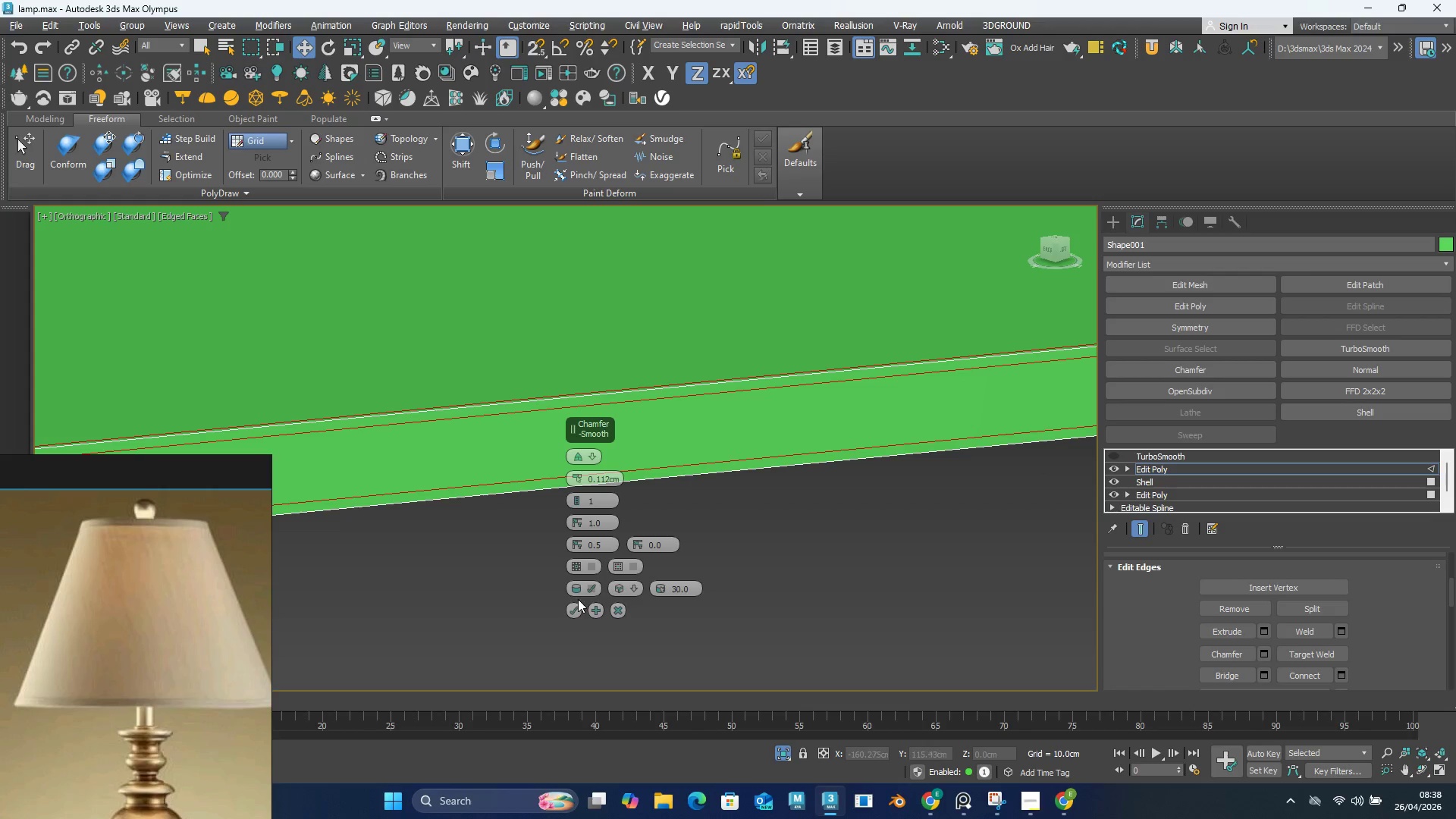 
left_click([573, 606])
 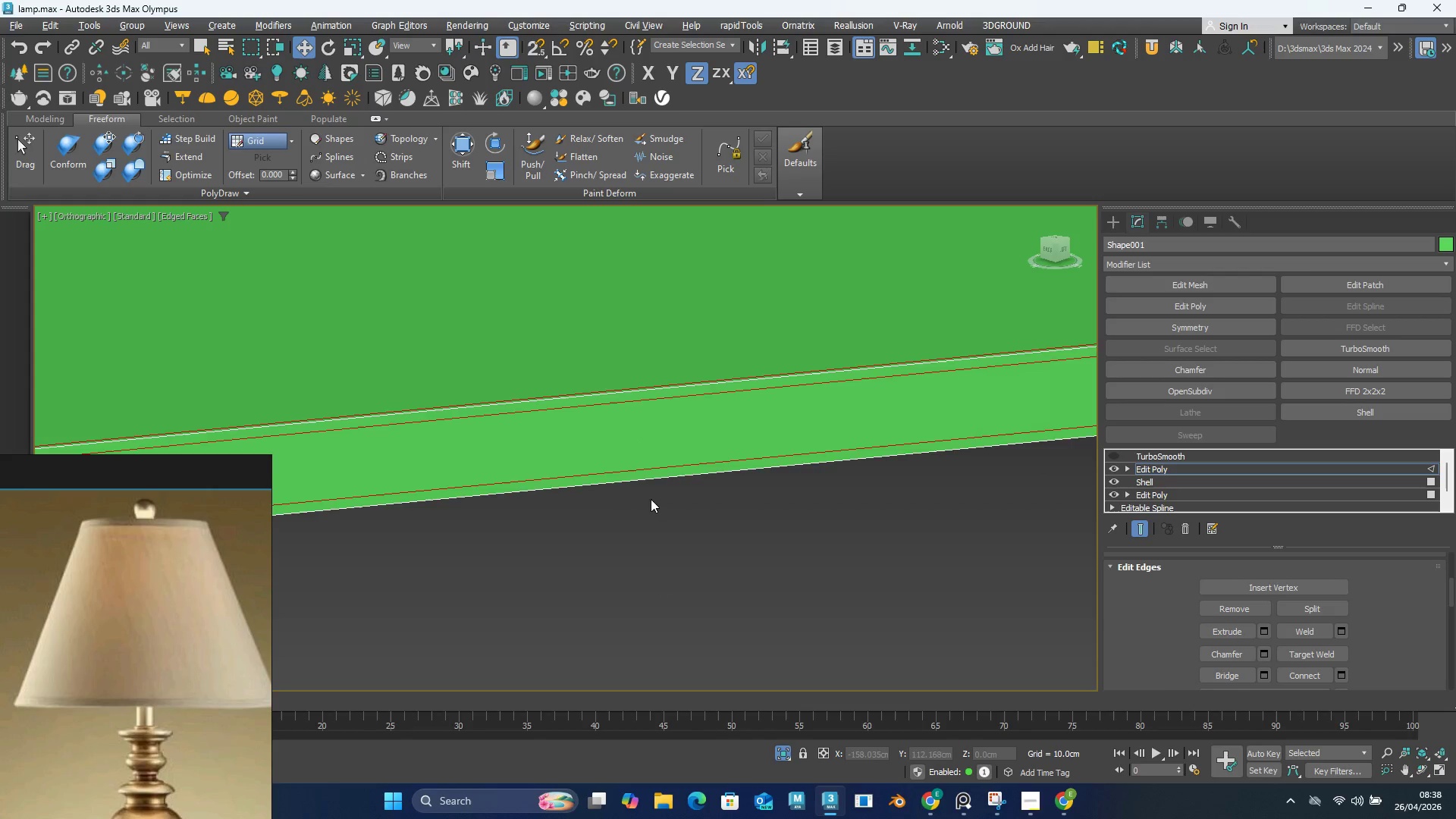 
scroll: coordinate [661, 482], scroll_direction: down, amount: 7.0
 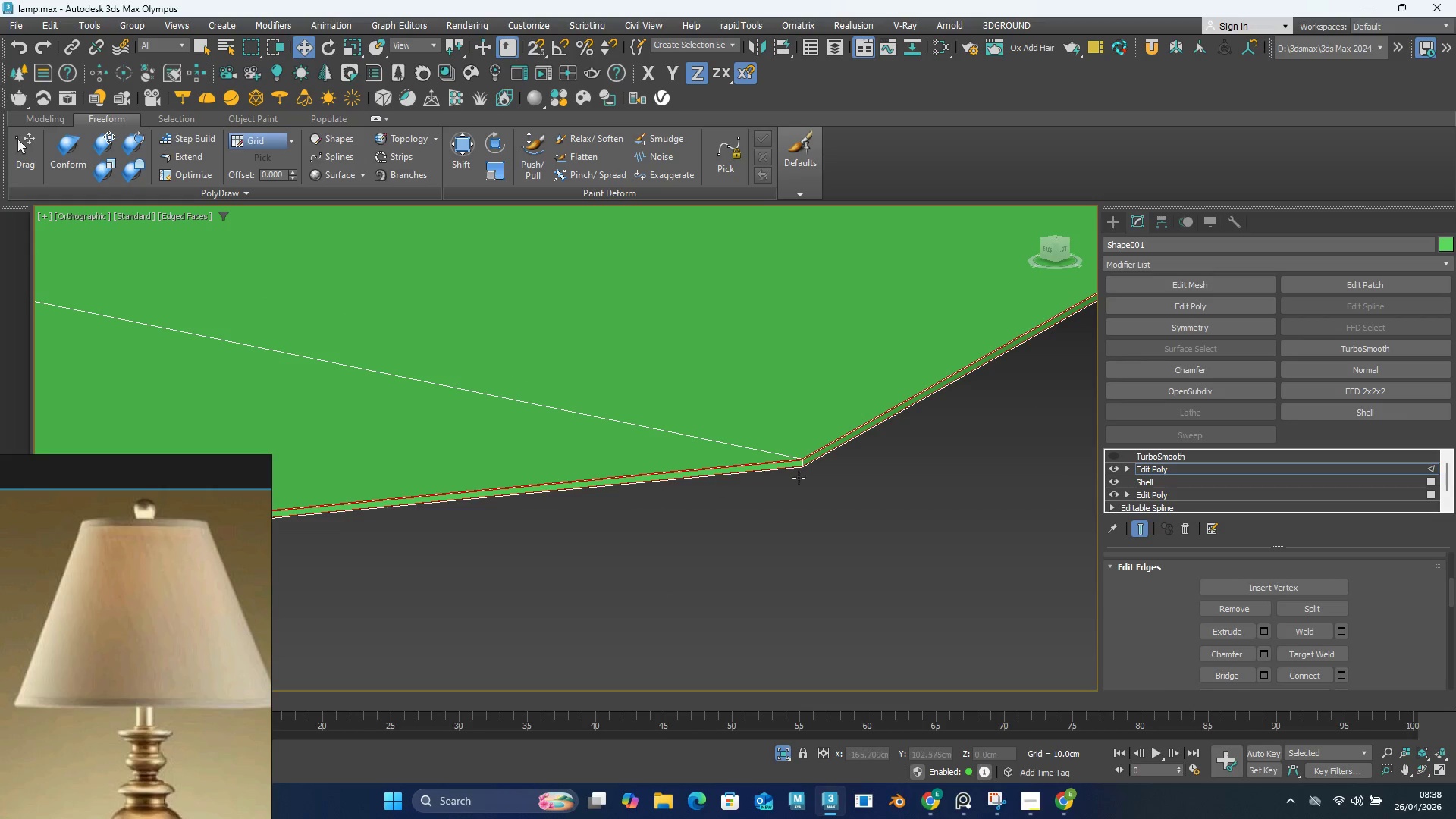 
scroll: coordinate [735, 424], scroll_direction: up, amount: 9.0
 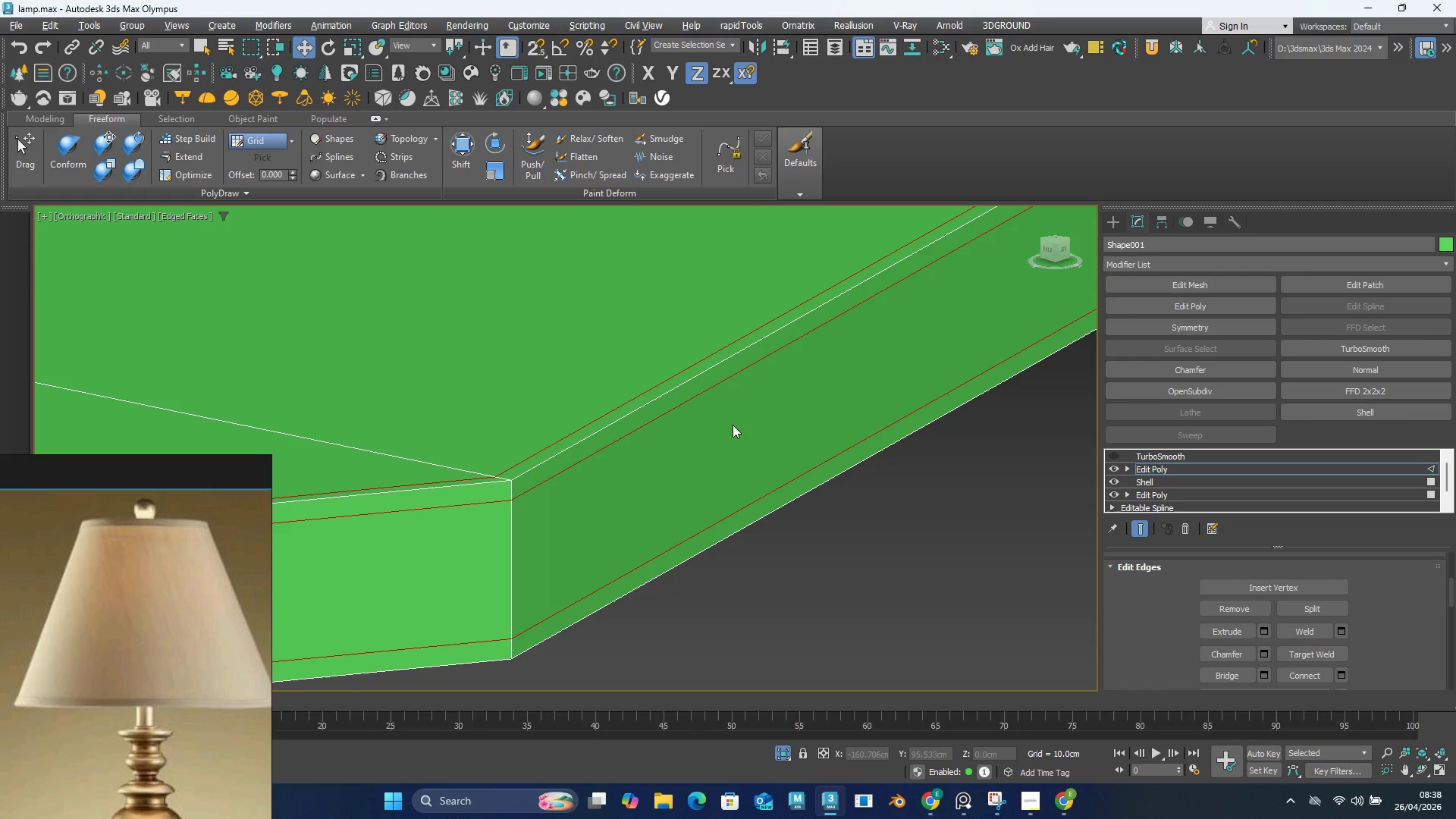 
scroll: coordinate [732, 430], scroll_direction: down, amount: 7.0
 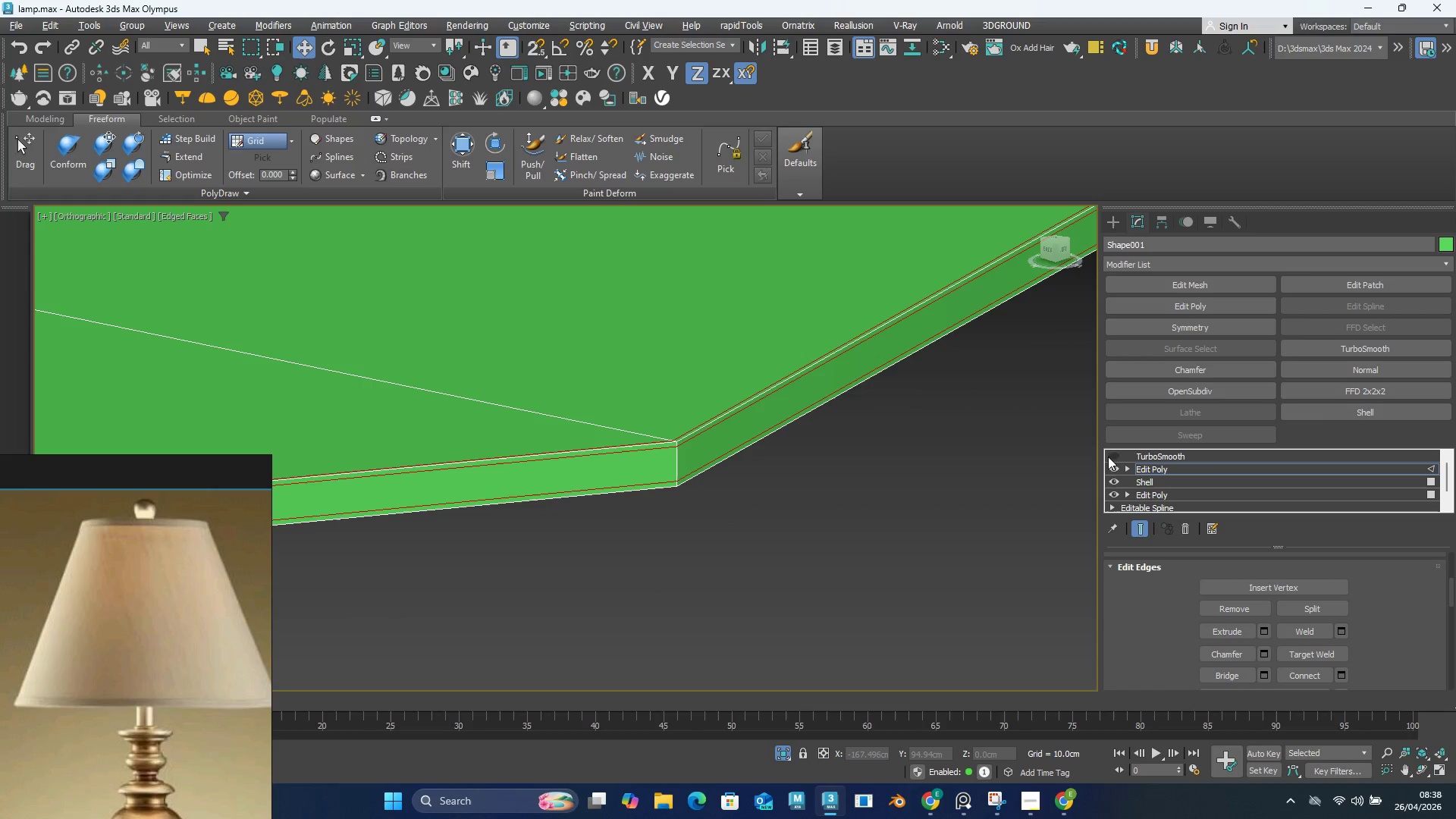 
left_click([1113, 457])
 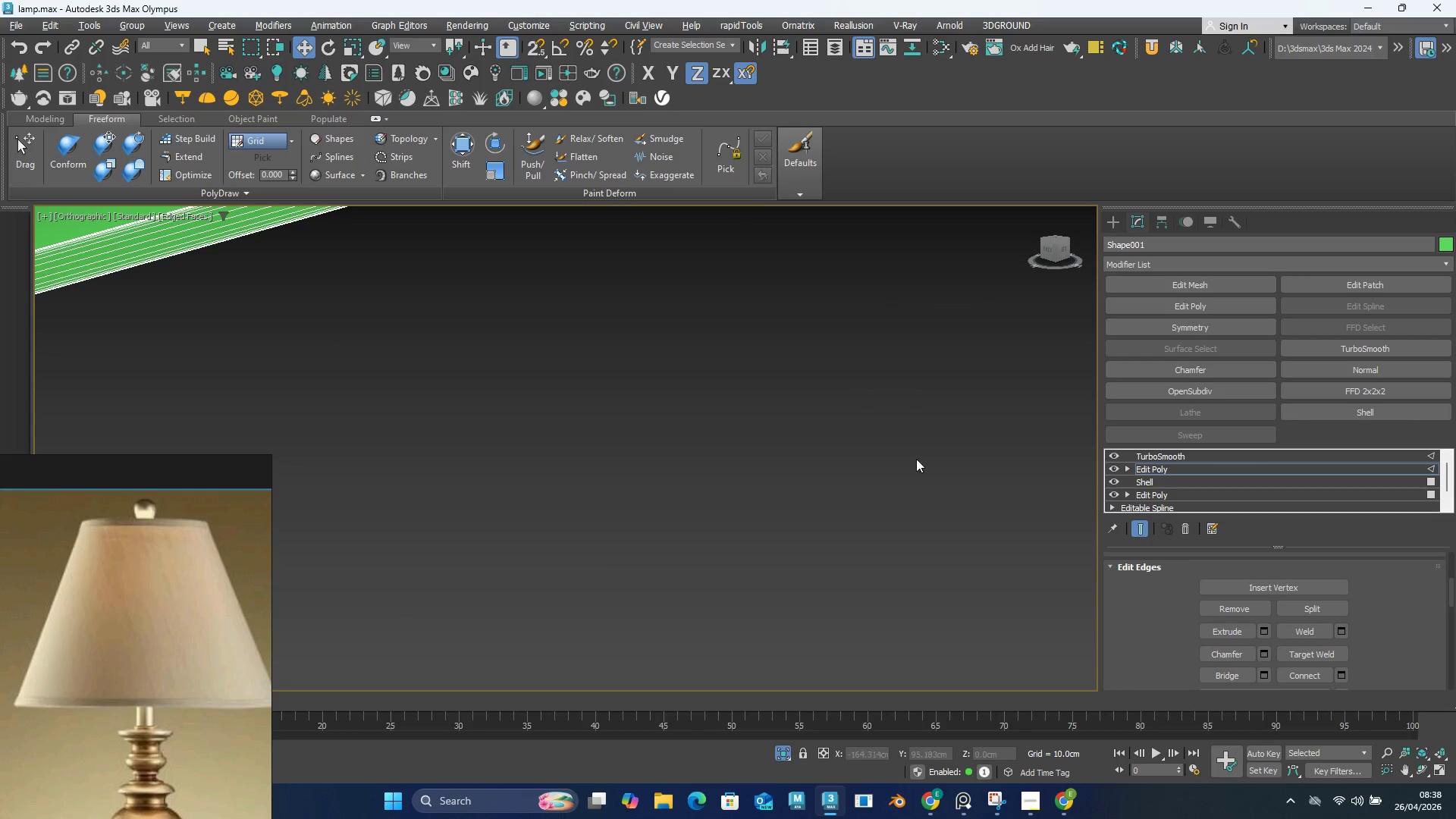 
scroll: coordinate [846, 438], scroll_direction: down, amount: 7.0
 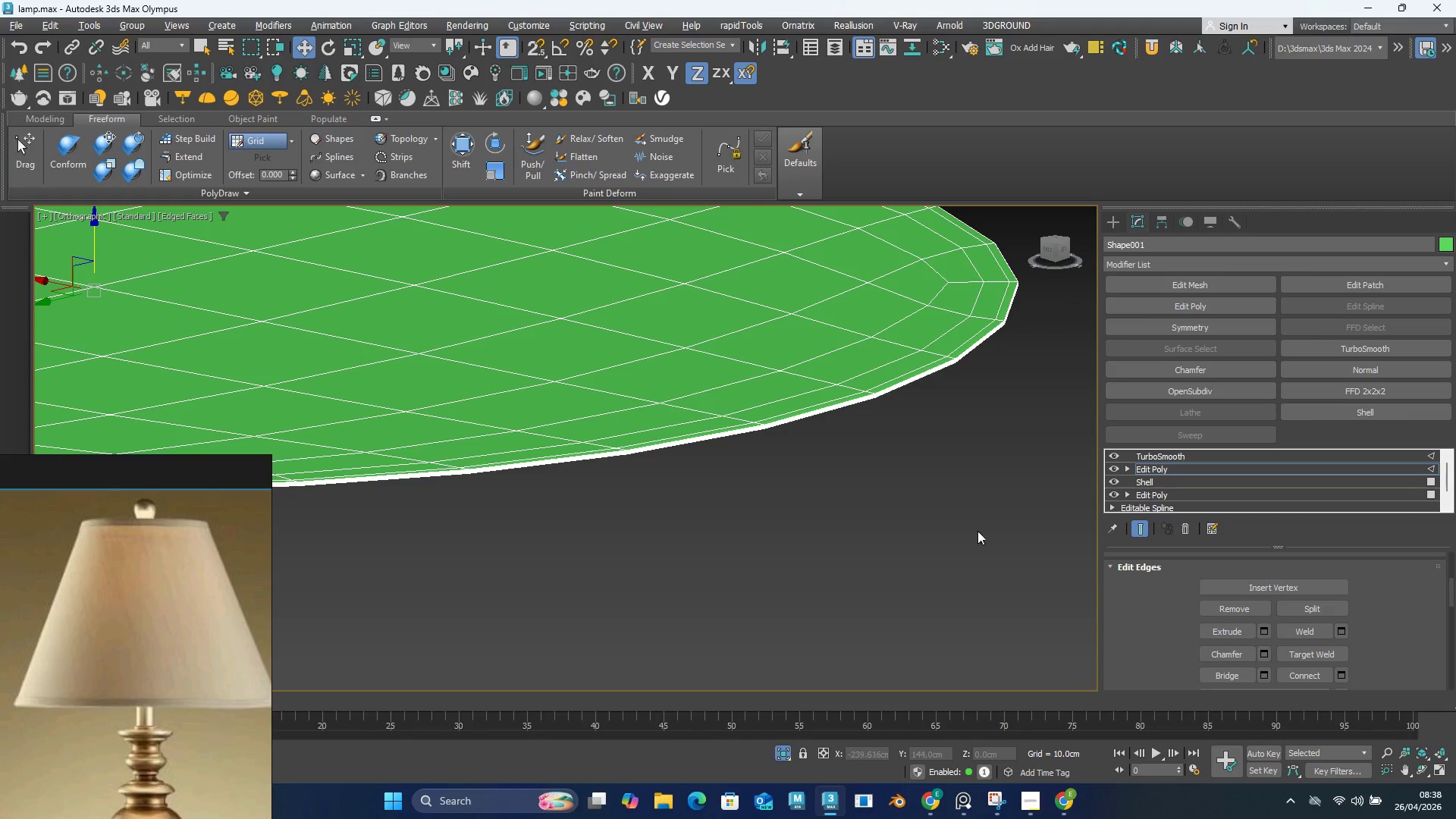 
left_click([783, 751])
 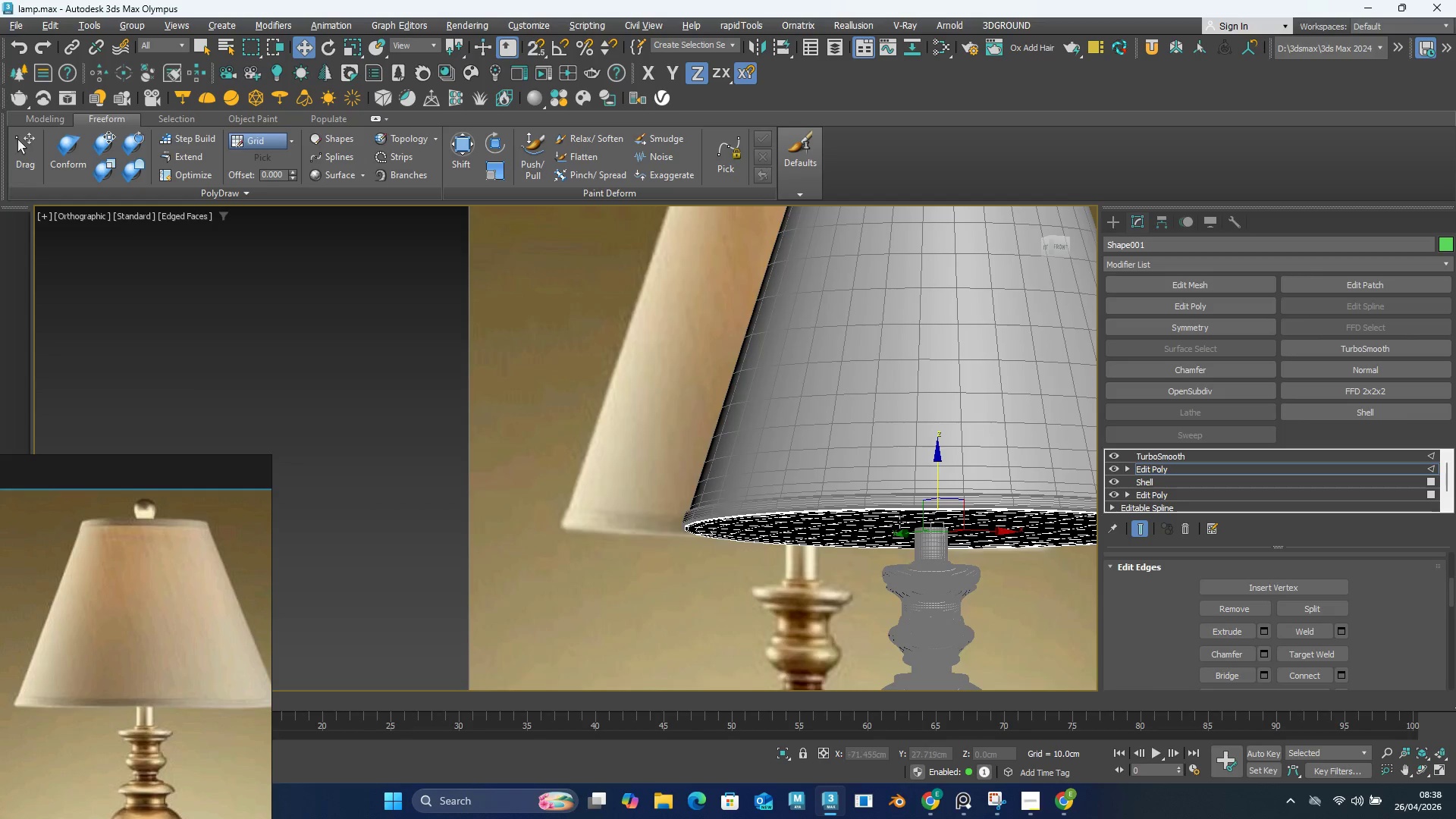 
hold_key(key=AltLeft, duration=0.53)
 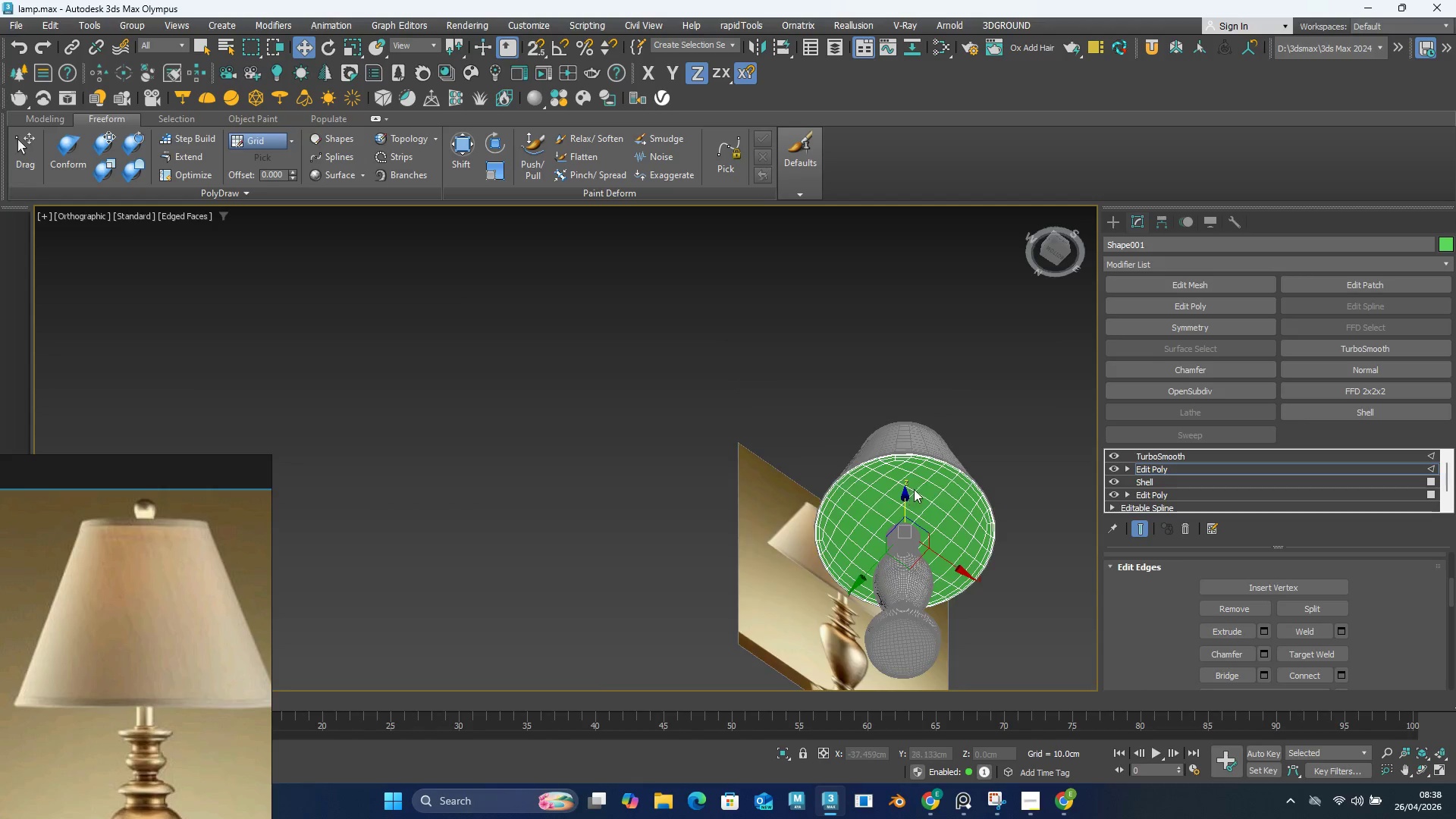 
scroll: coordinate [880, 543], scroll_direction: down, amount: 3.0
 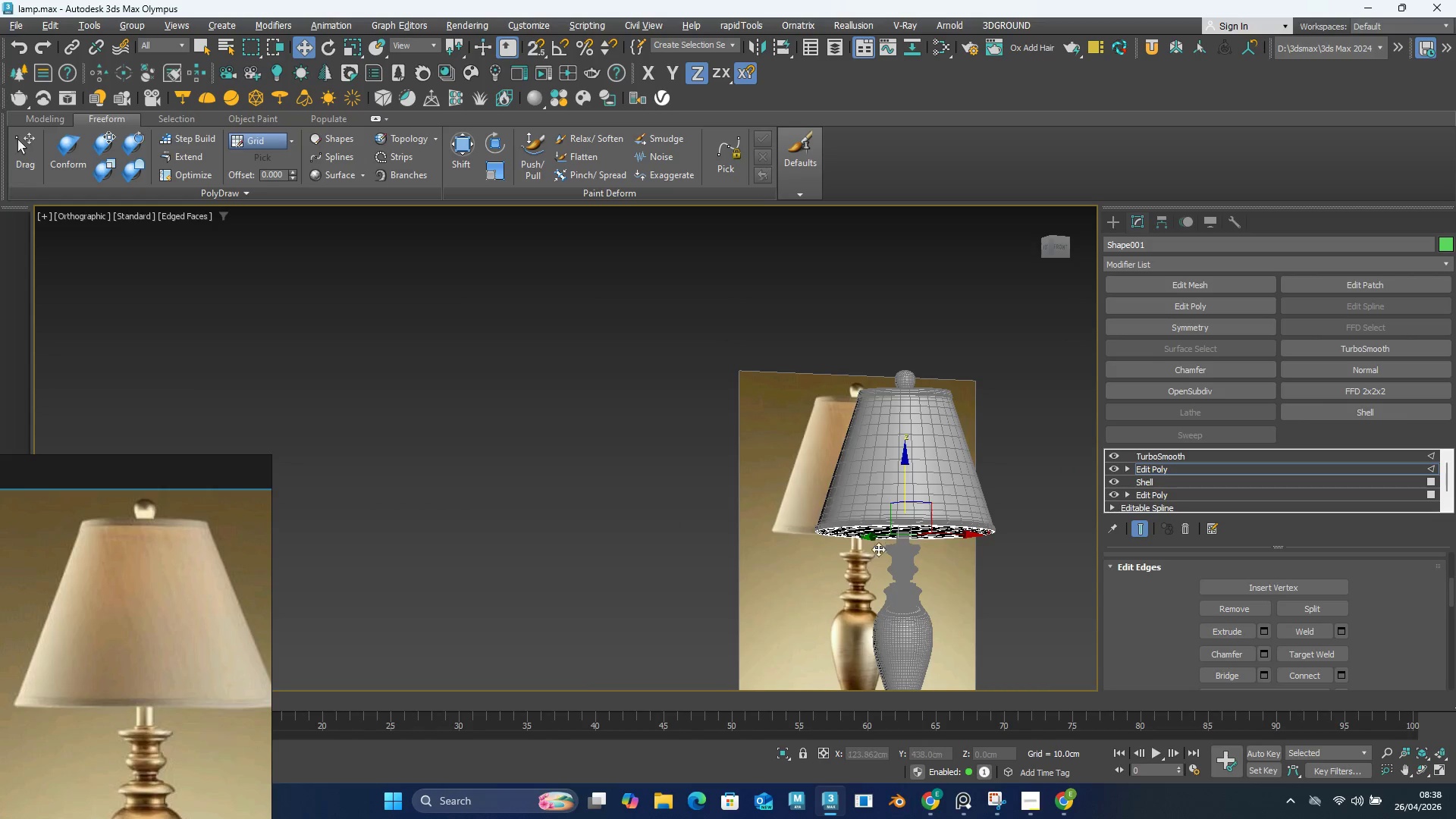 
scroll: coordinate [928, 488], scroll_direction: up, amount: 4.0
 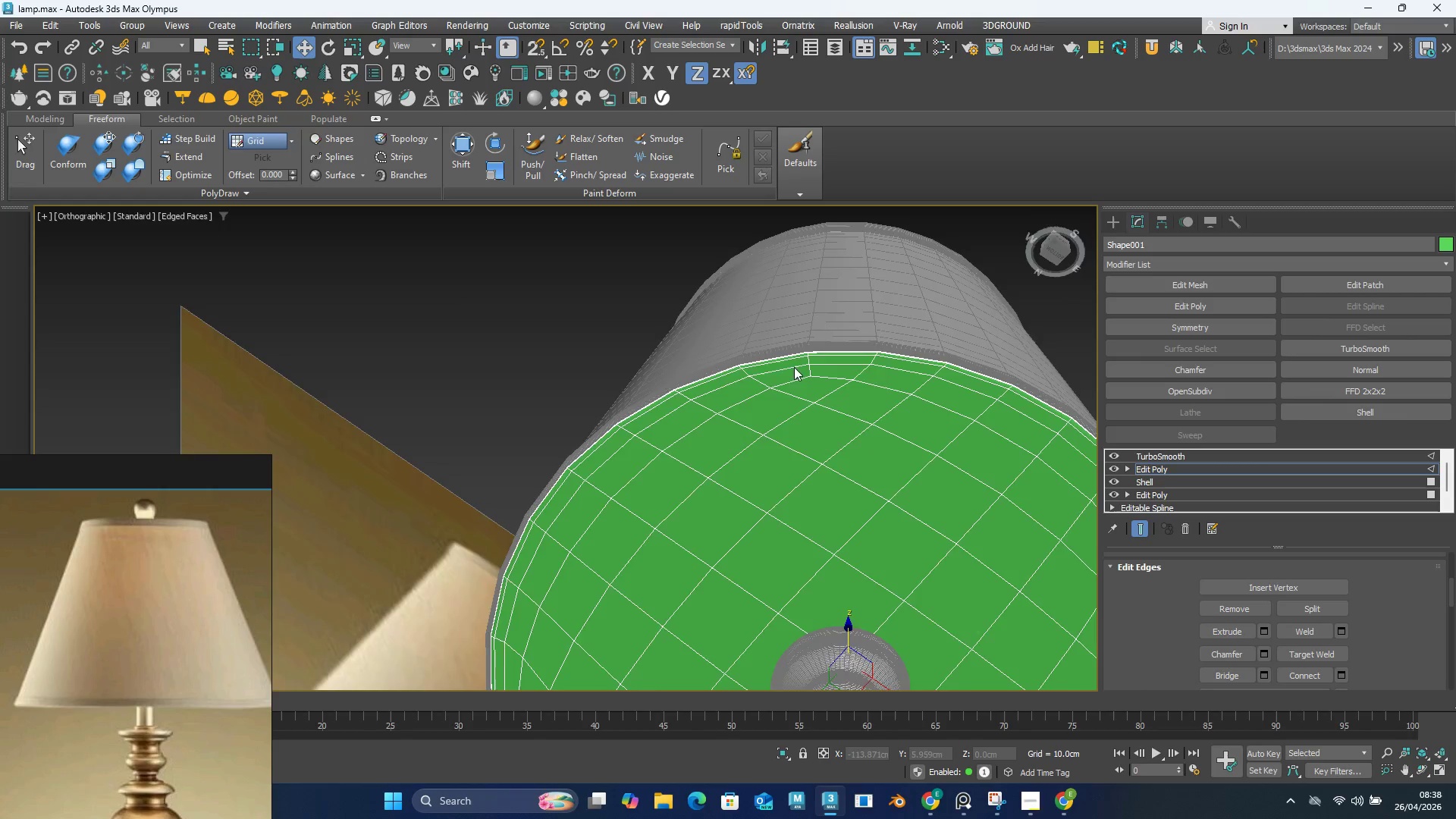 
scroll: coordinate [793, 359], scroll_direction: down, amount: 1.0
 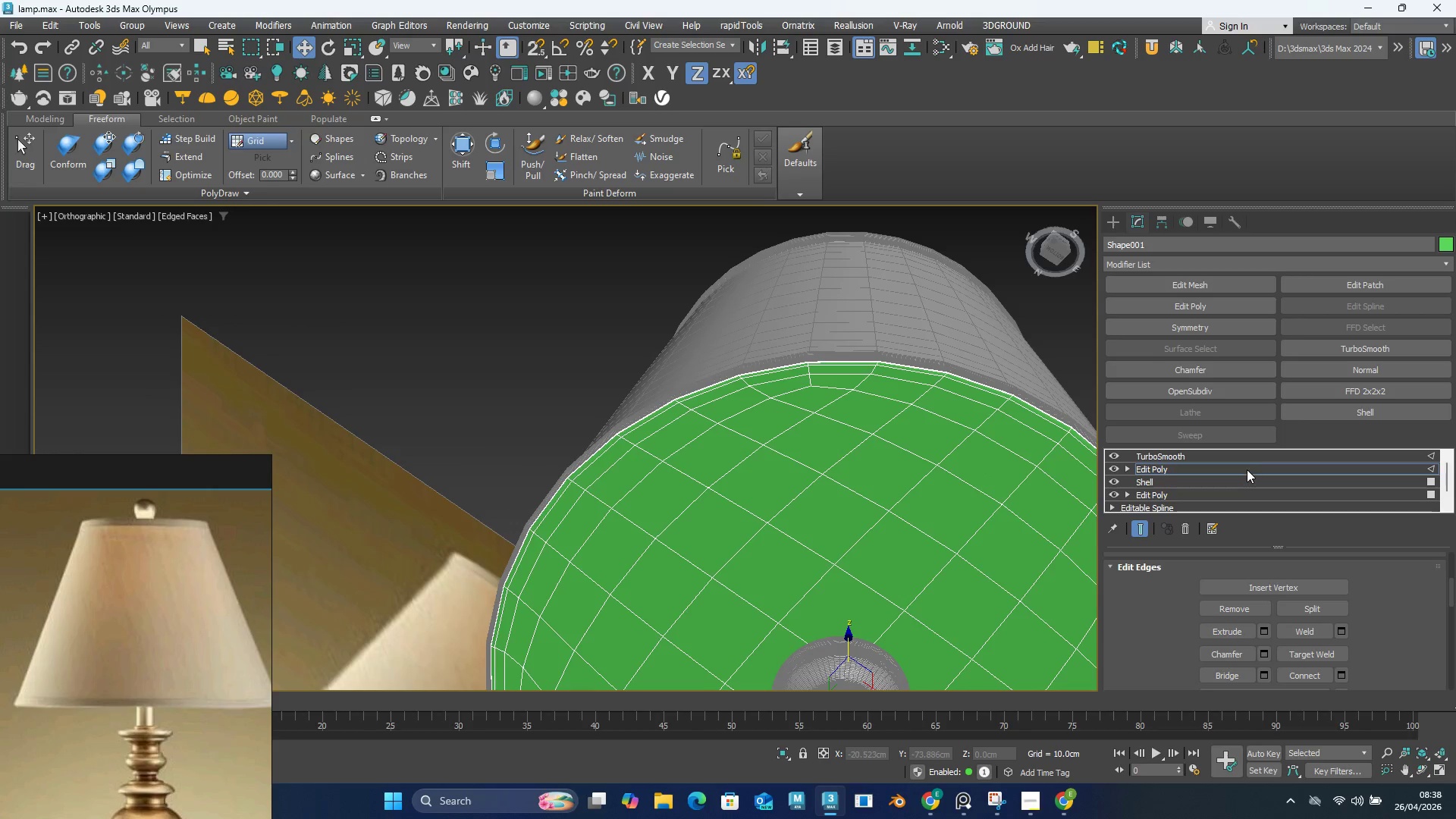 
left_click([1249, 454])
 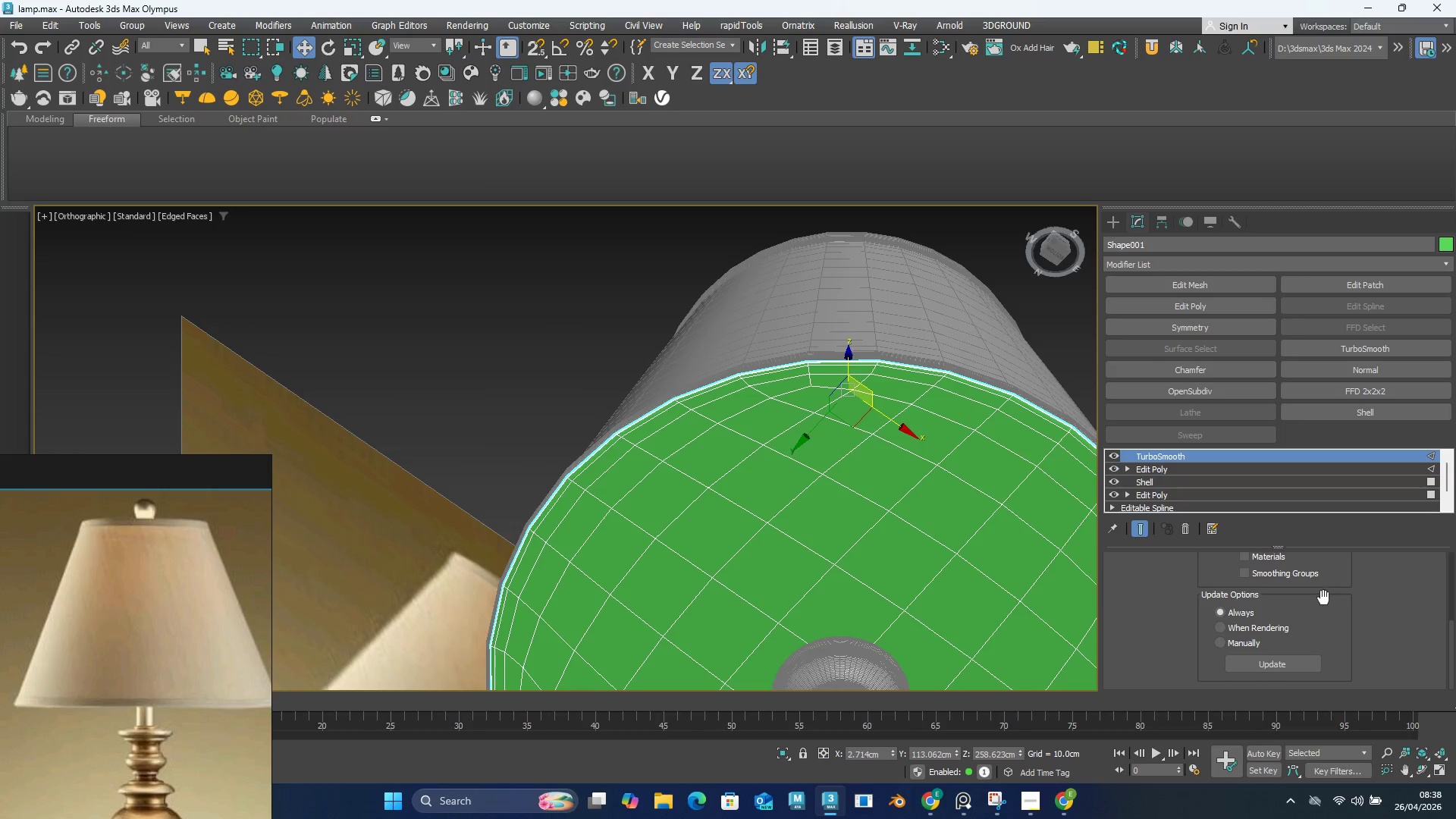 
scroll: coordinate [1364, 621], scroll_direction: up, amount: 10.0
 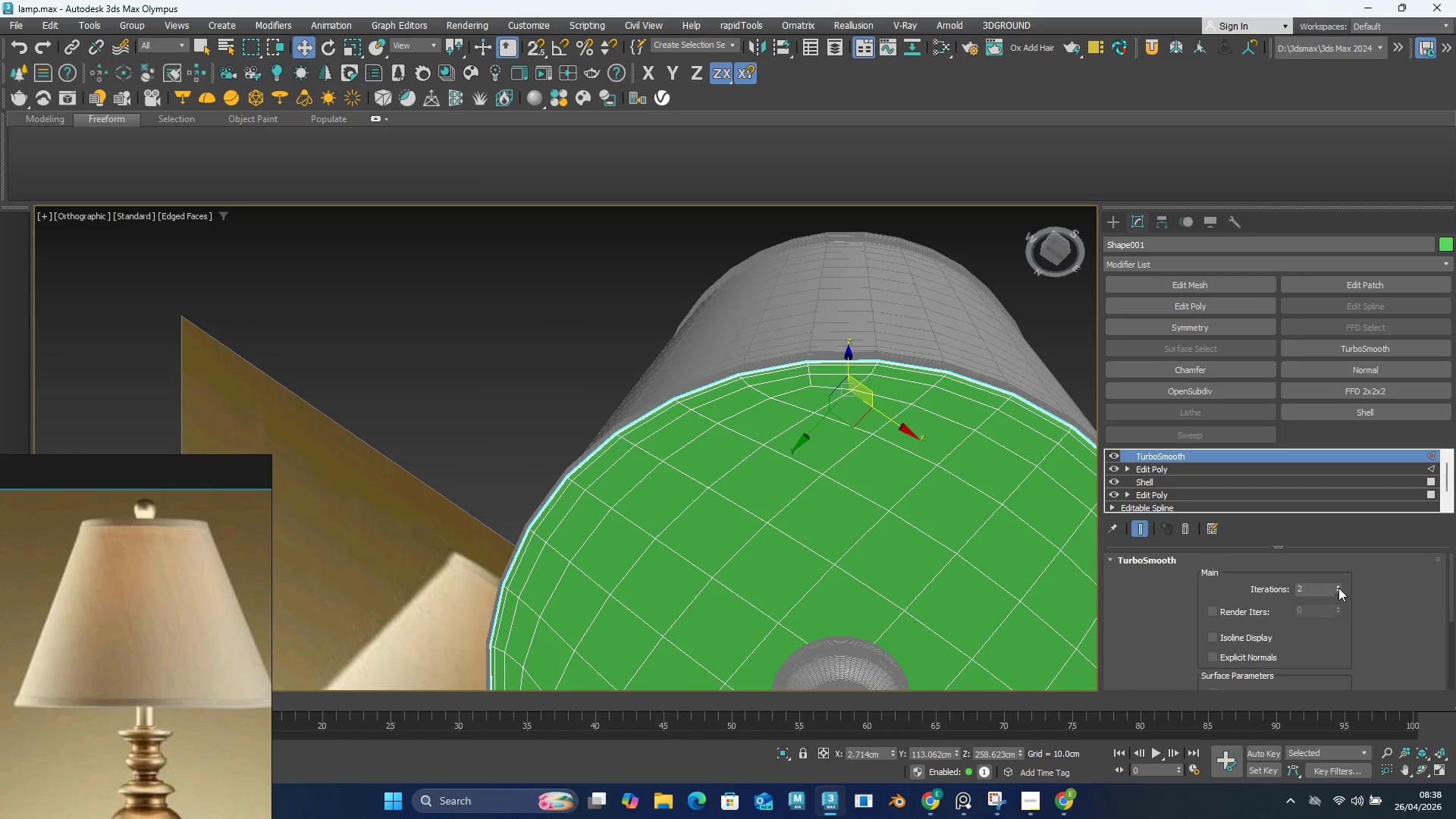 
left_click([1338, 587])
 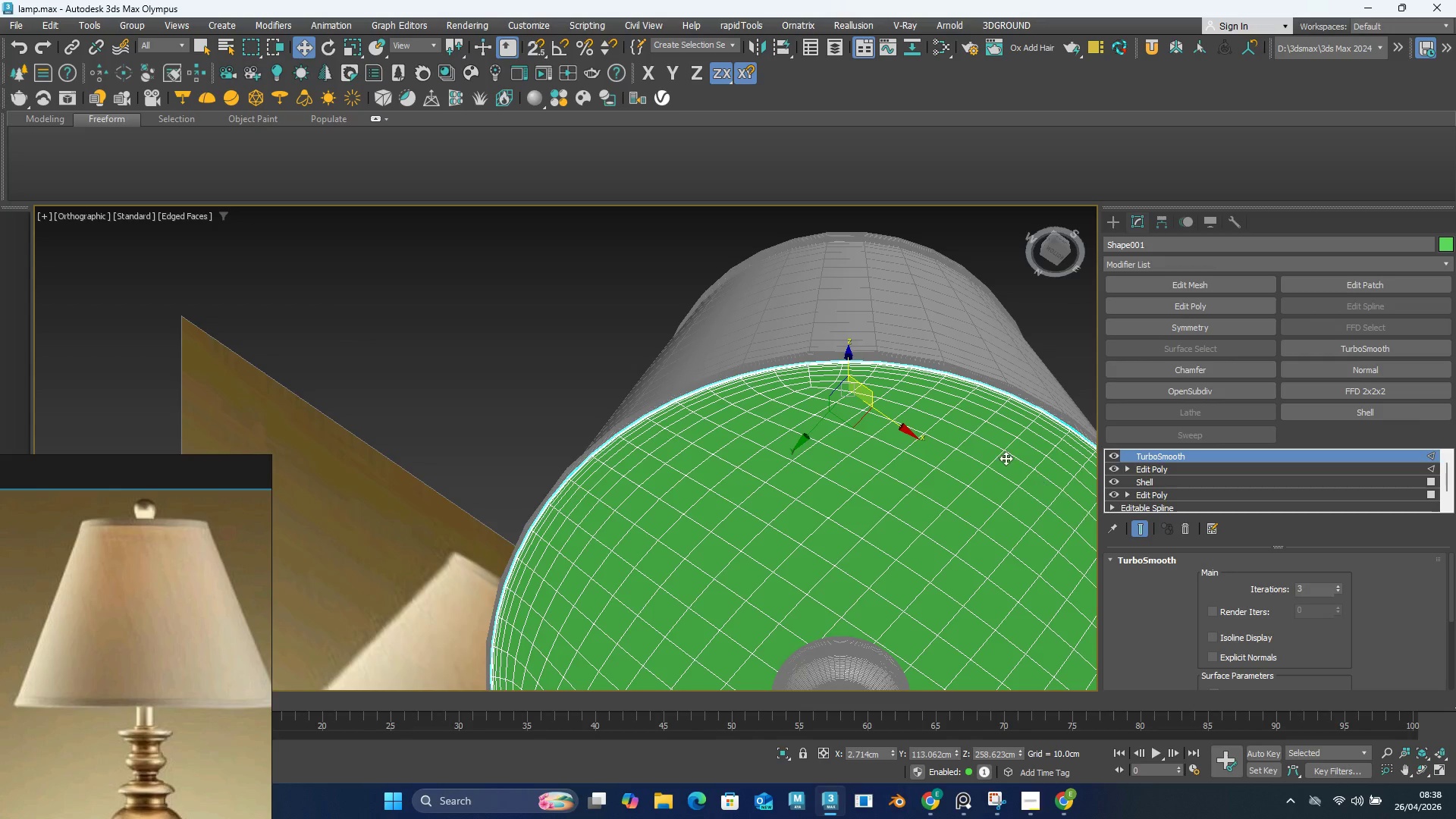 
scroll: coordinate [949, 388], scroll_direction: up, amount: 5.0
 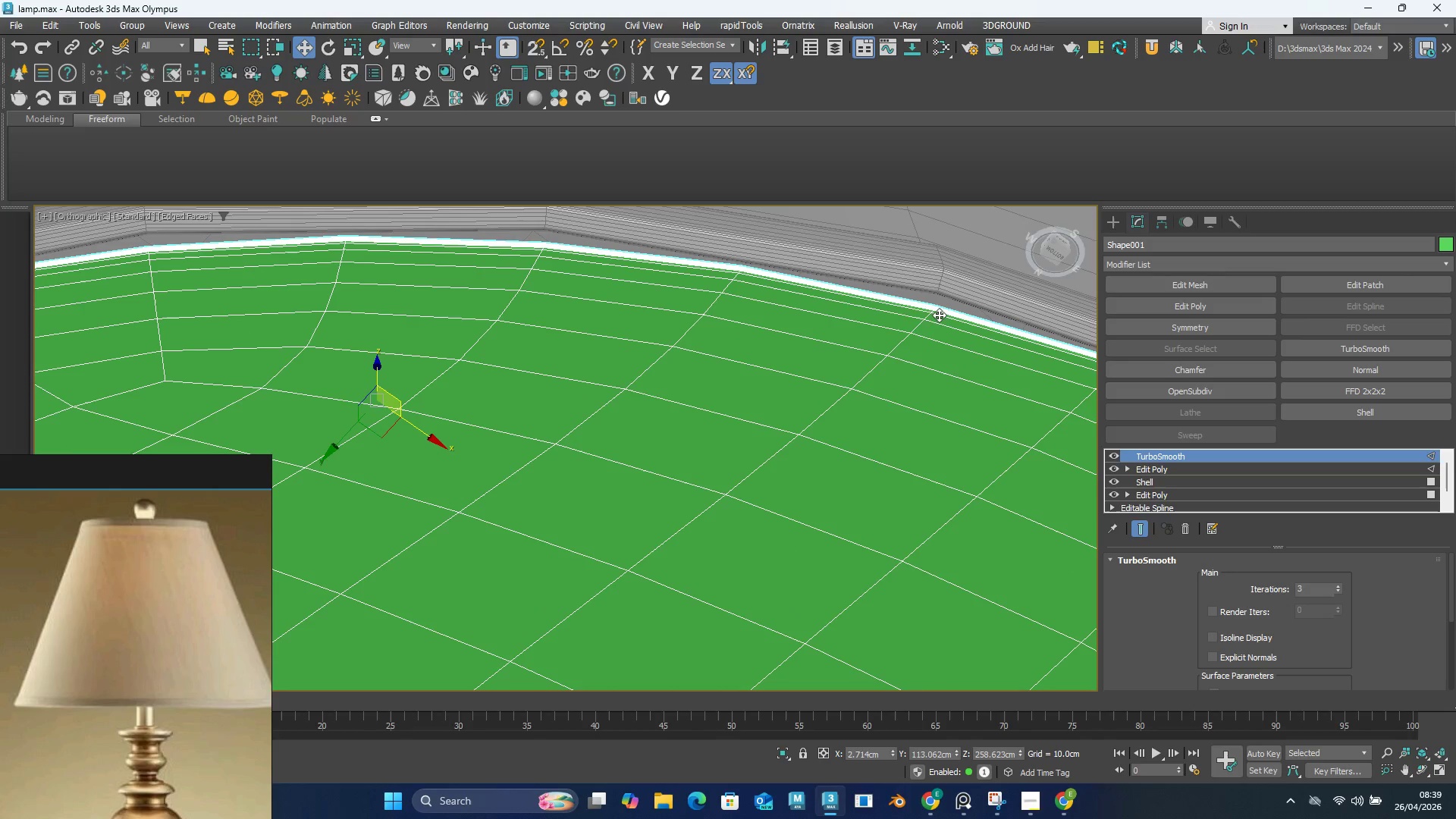 
hold_key(key=AltLeft, duration=0.69)
 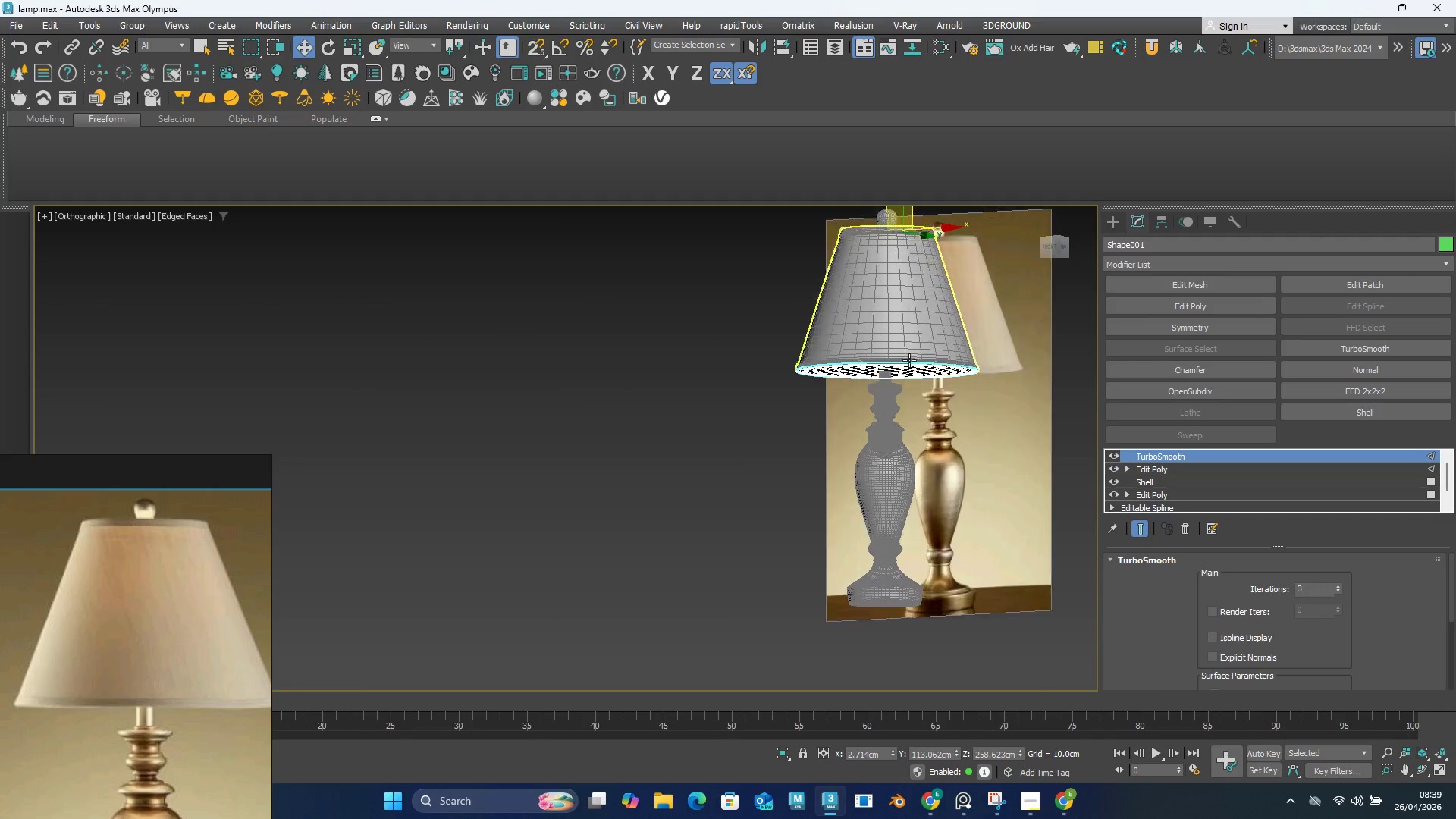 
scroll: coordinate [910, 315], scroll_direction: down, amount: 11.0
 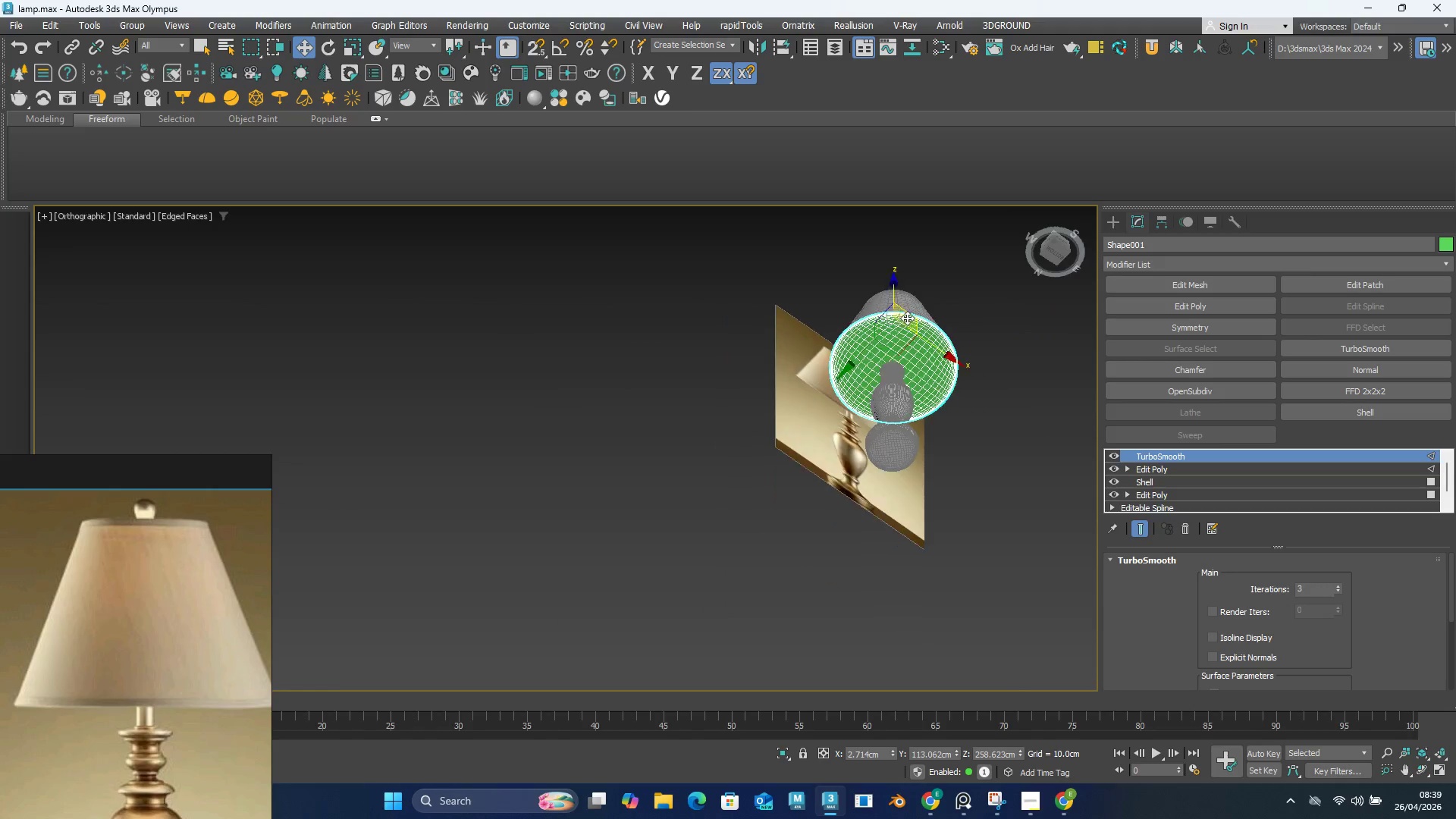 
scroll: coordinate [921, 336], scroll_direction: up, amount: 5.0
 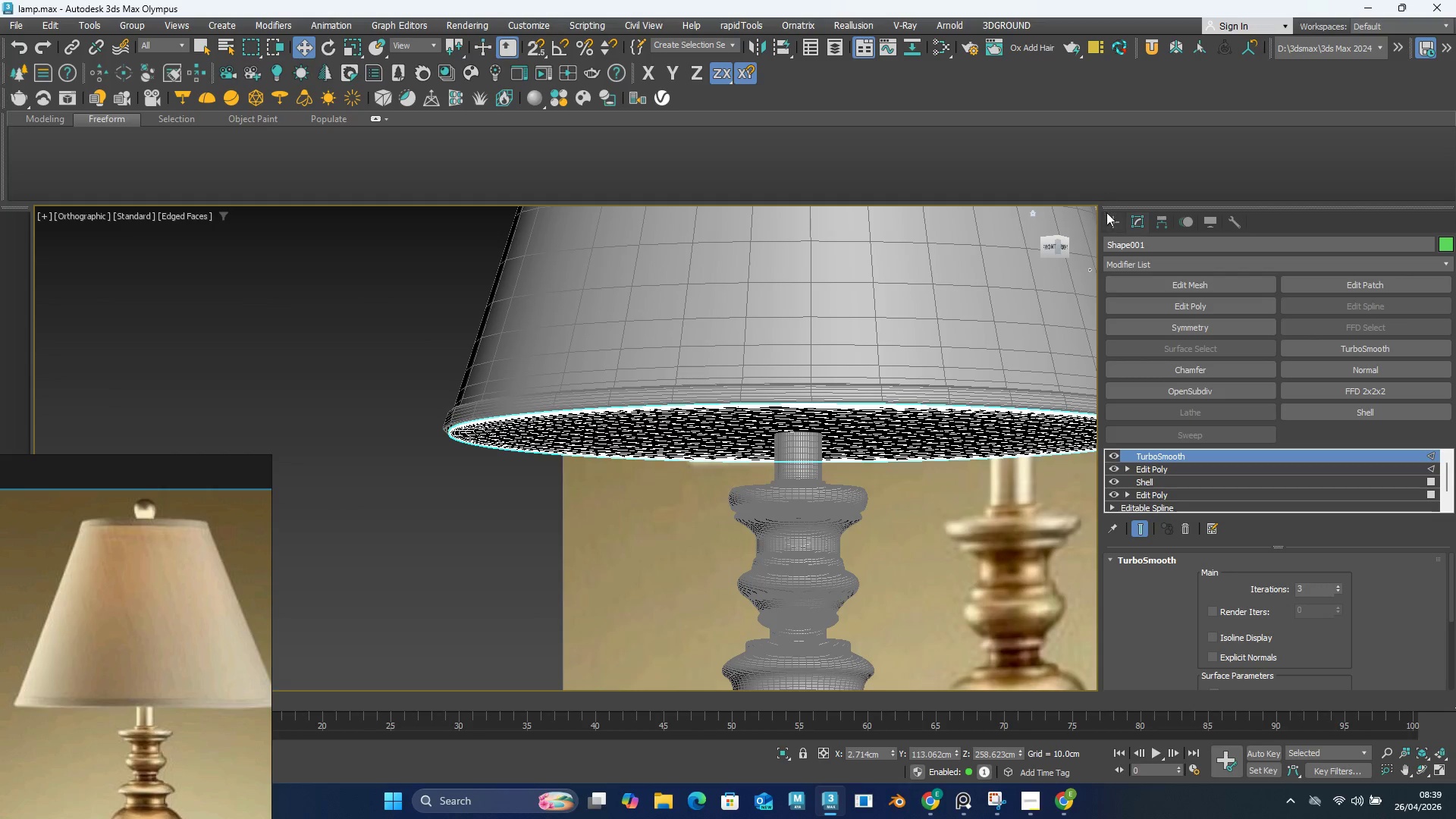 
left_click([1111, 218])
 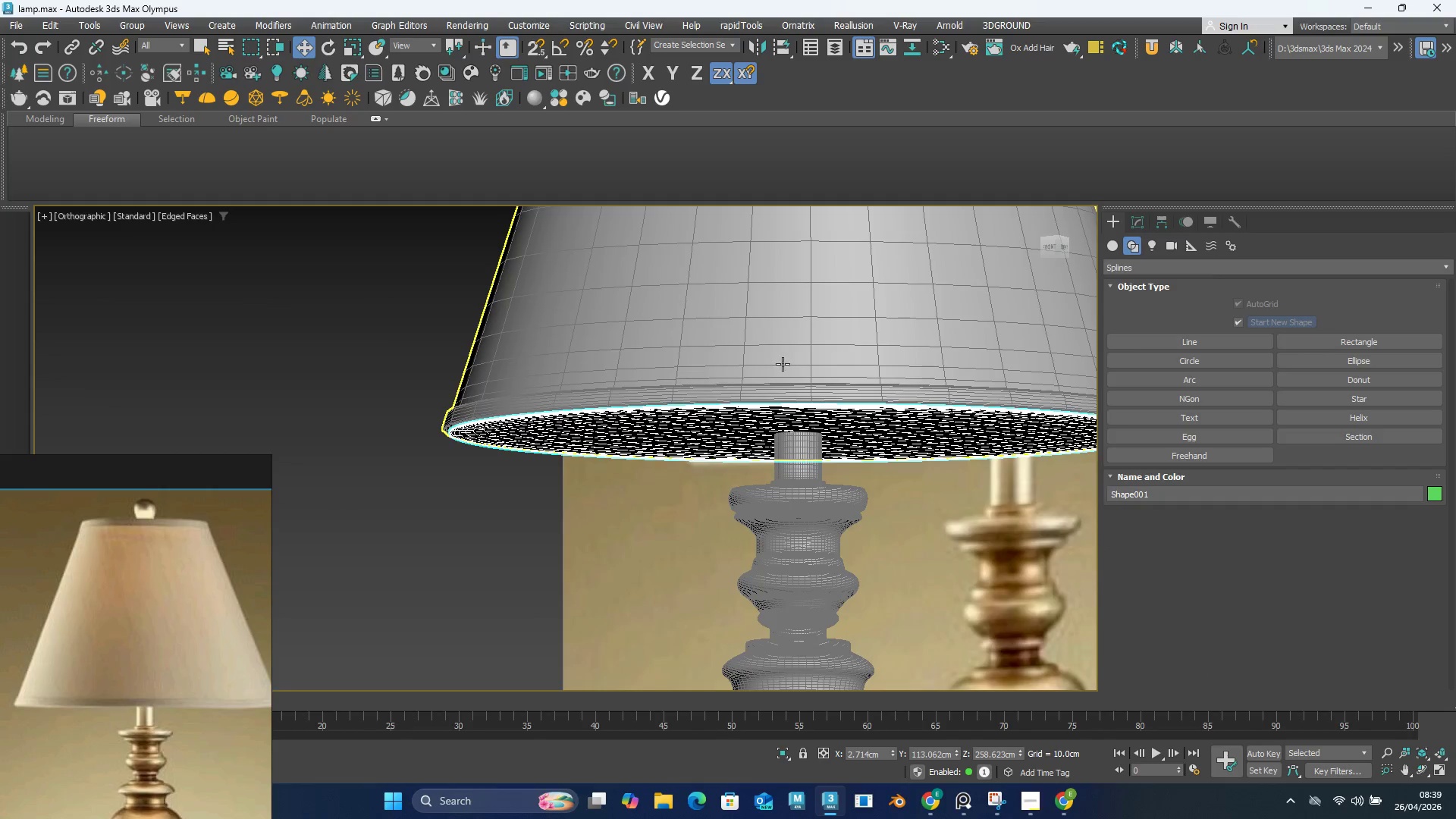 
left_click([437, 416])
 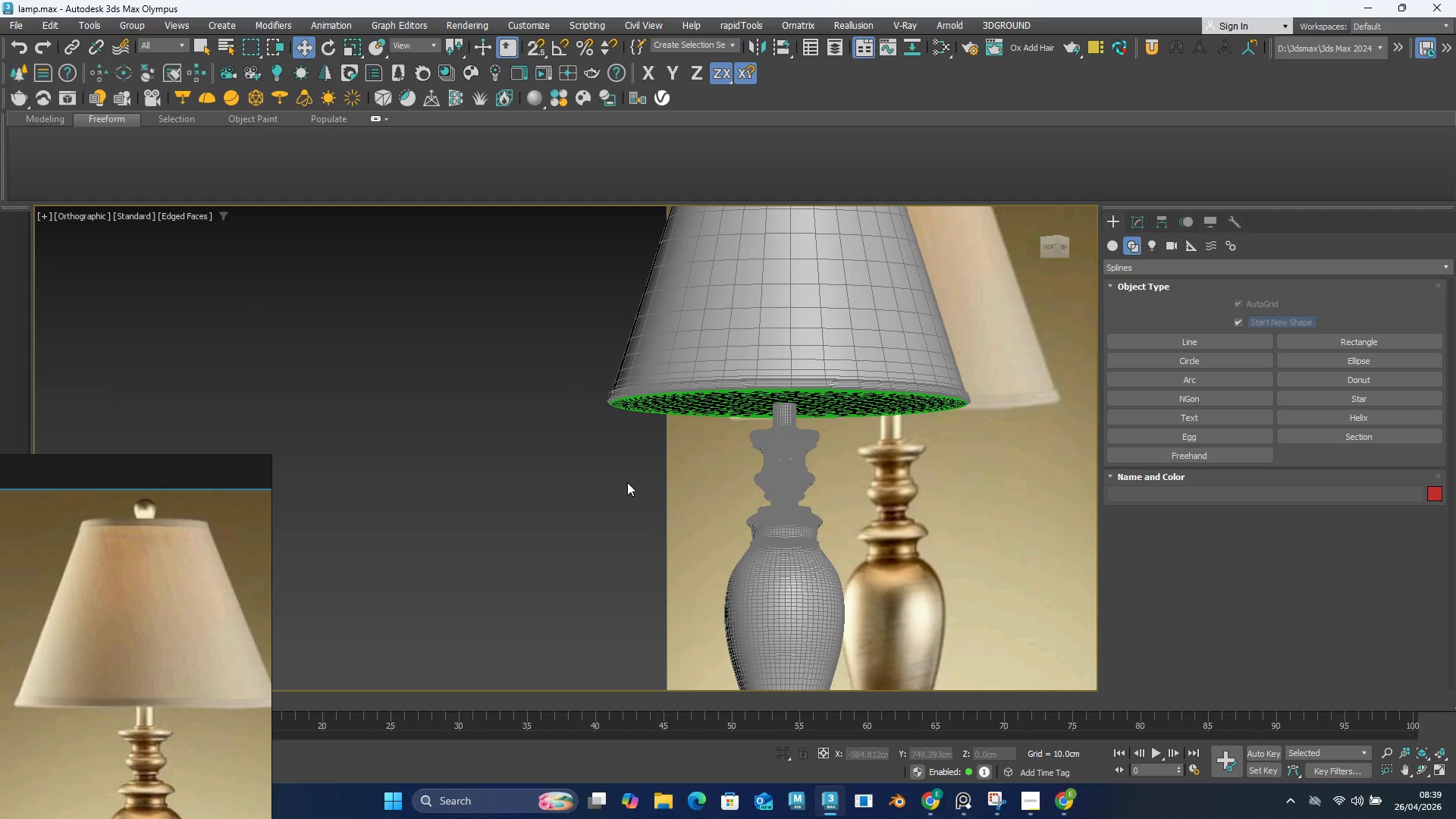 
scroll: coordinate [627, 482], scroll_direction: down, amount: 3.0
 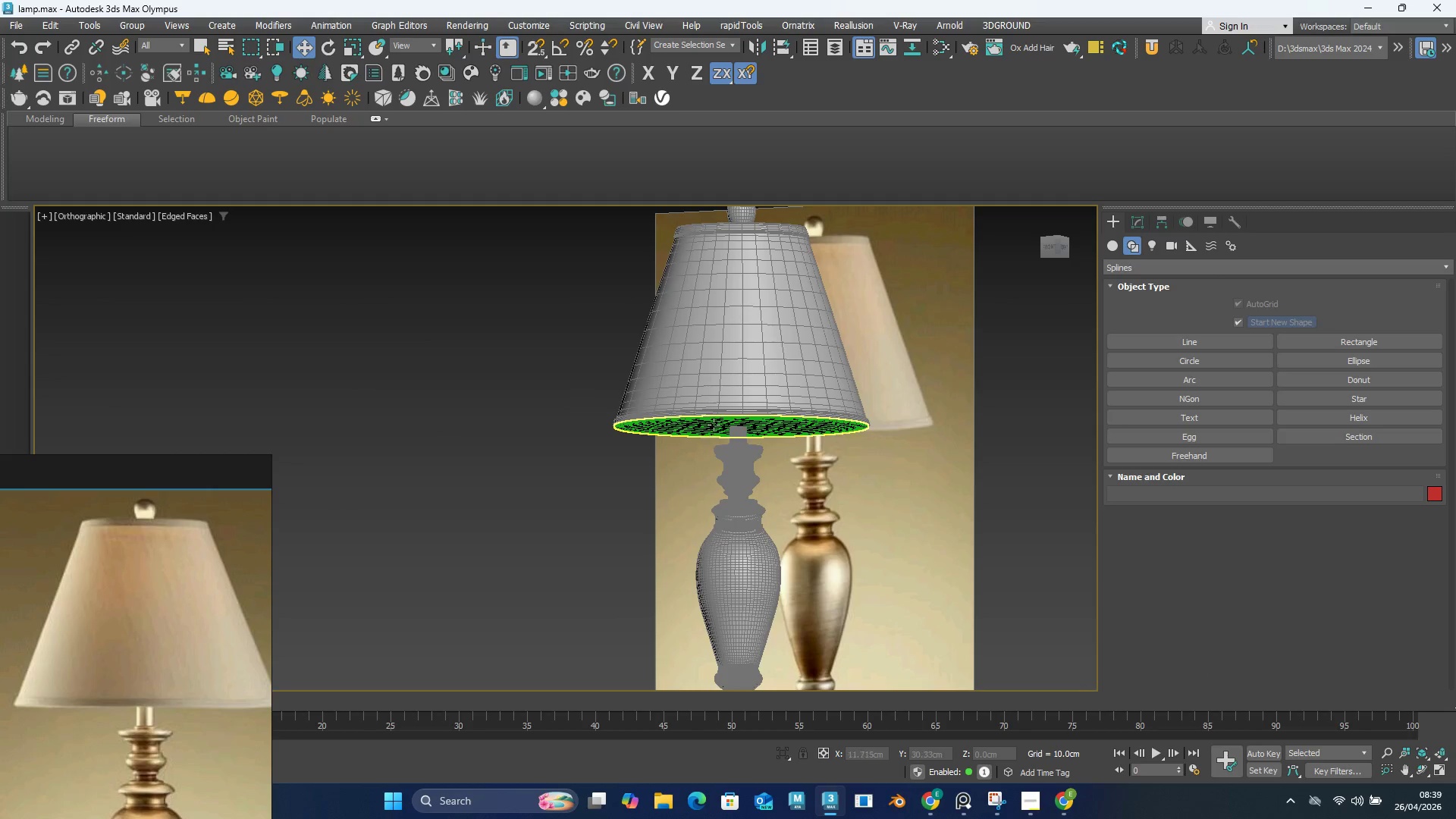 
left_click([714, 425])
 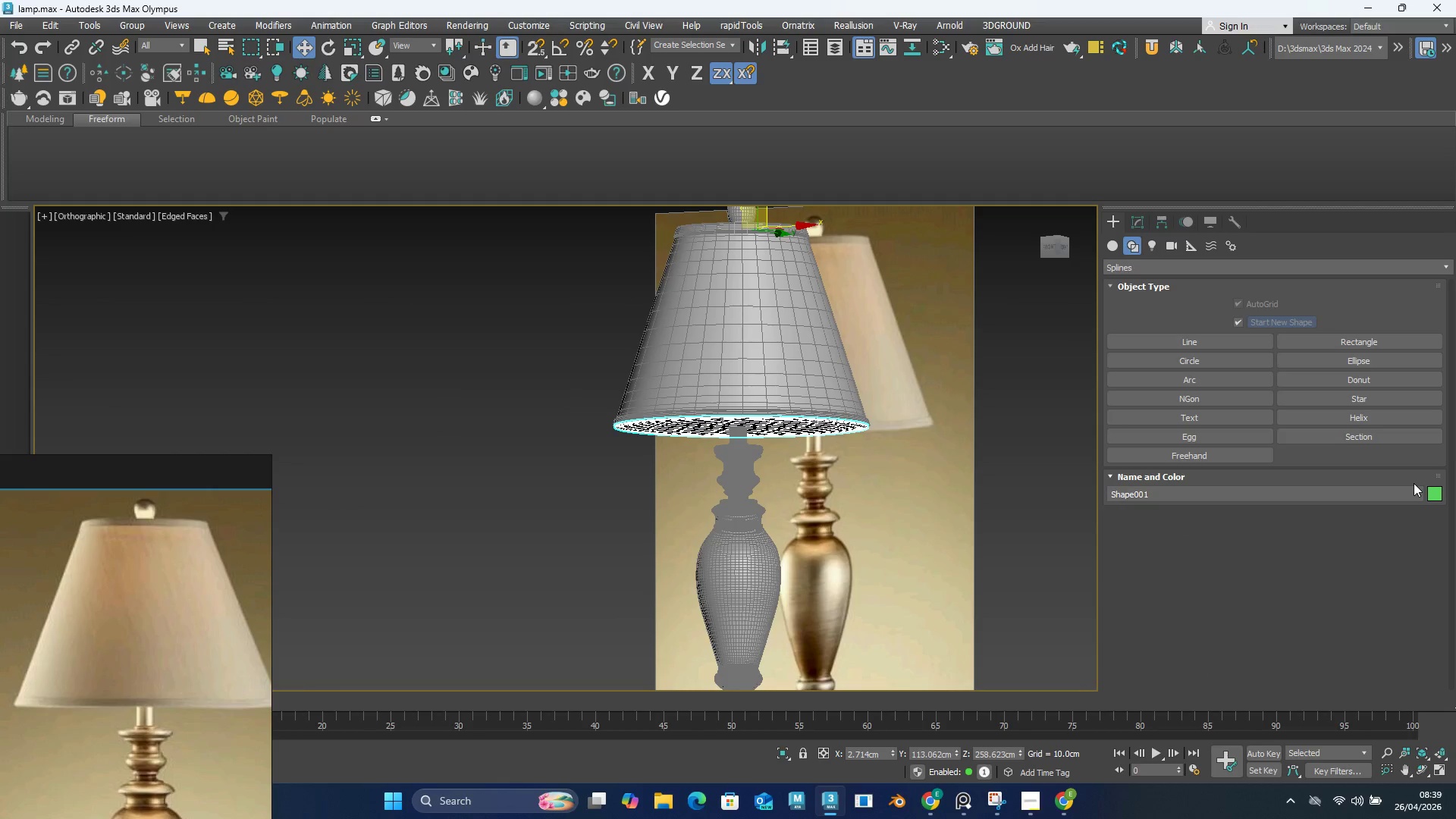 
left_click([1434, 497])
 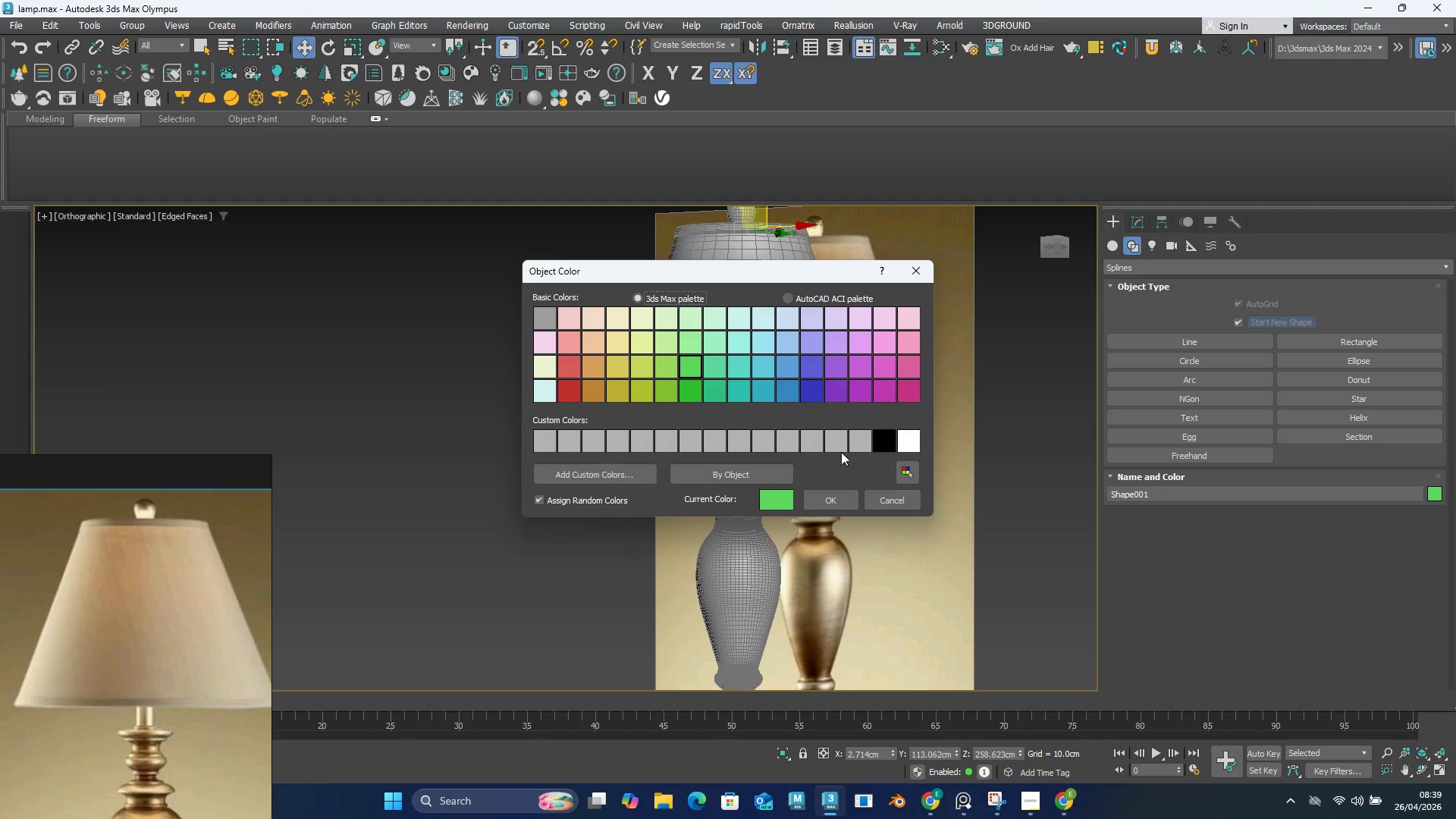 
left_click([839, 447])
 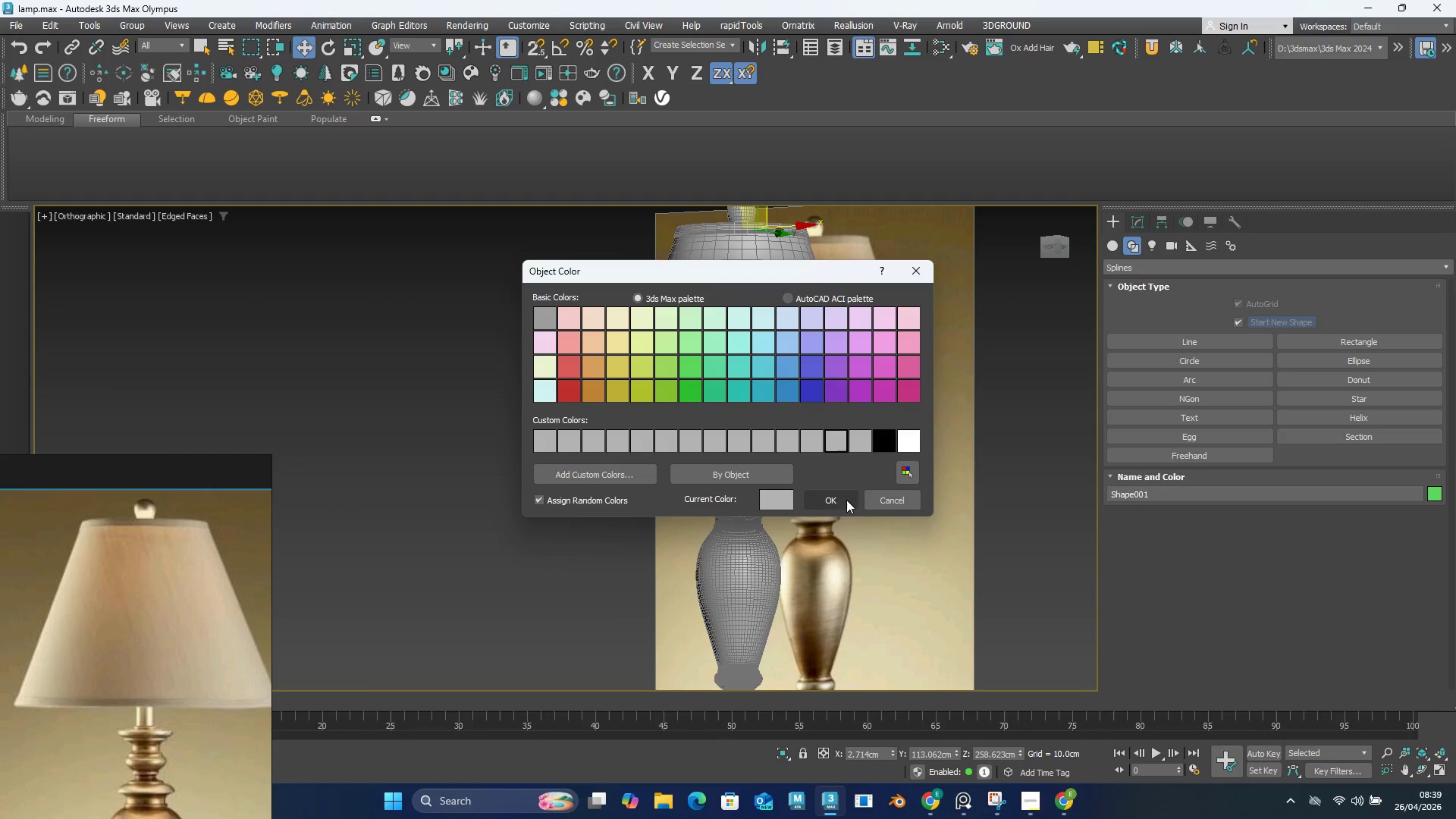 
left_click([846, 500])
 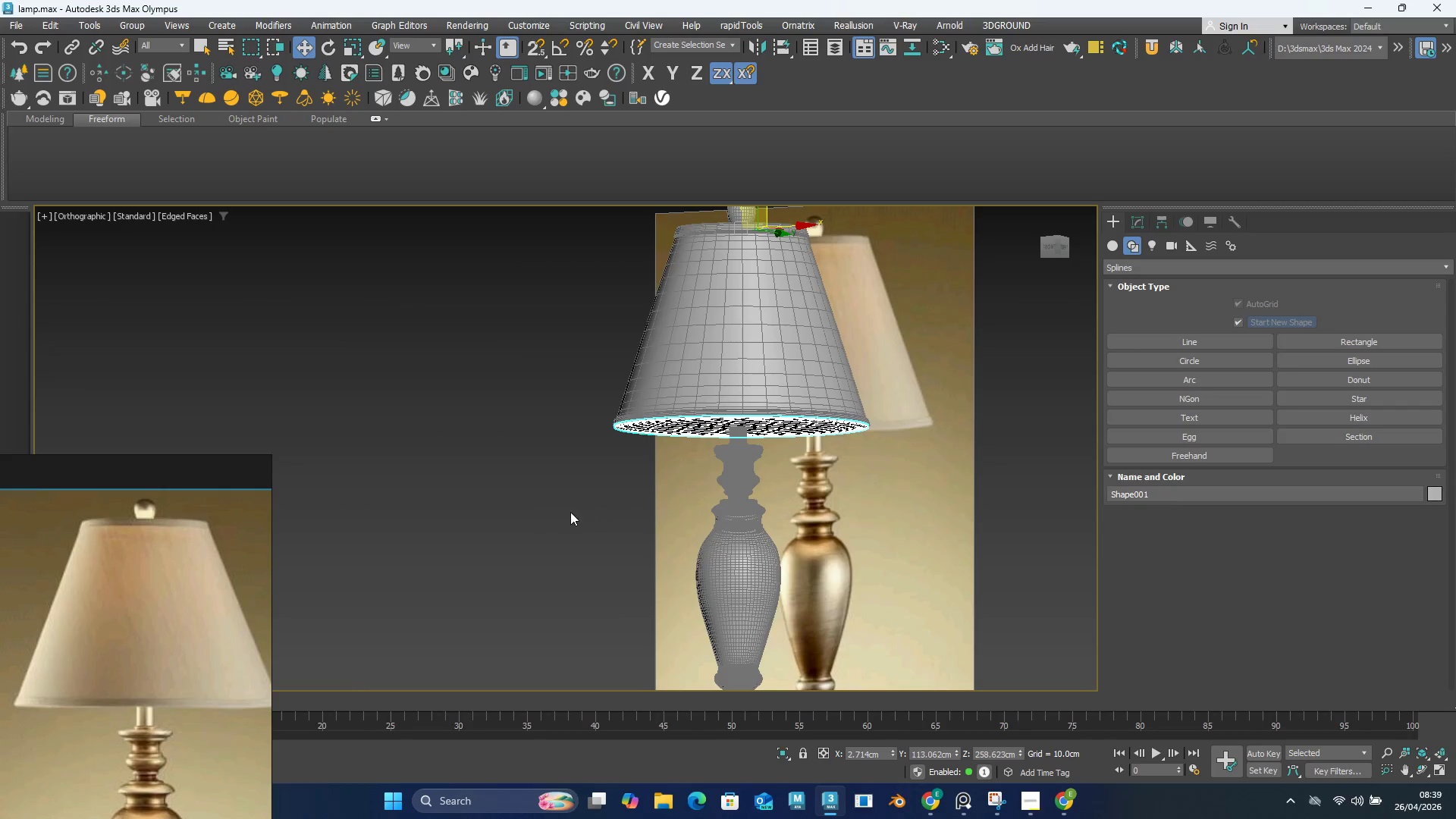 
left_click([570, 512])
 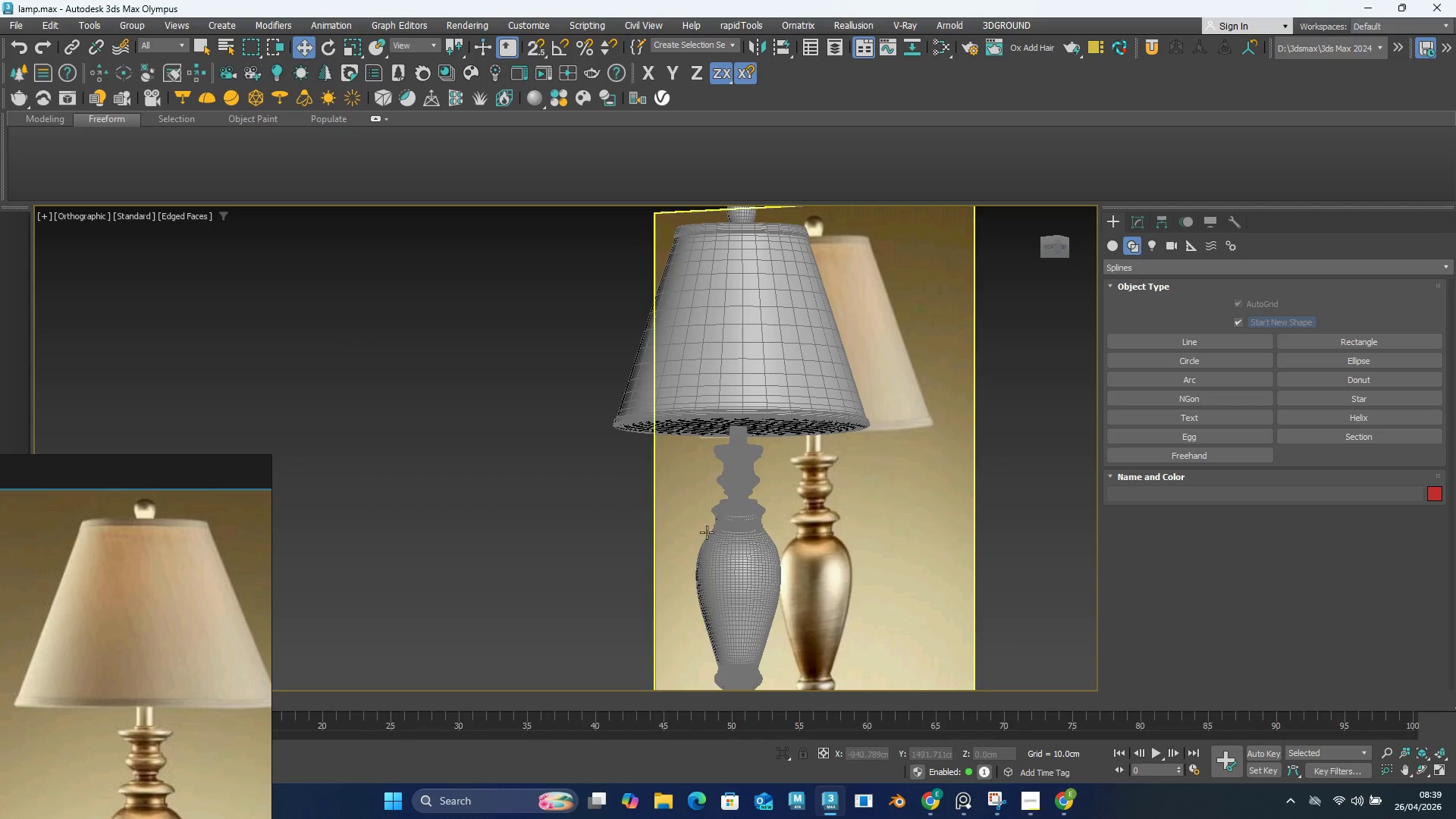 
hold_key(key=AltLeft, duration=0.53)
 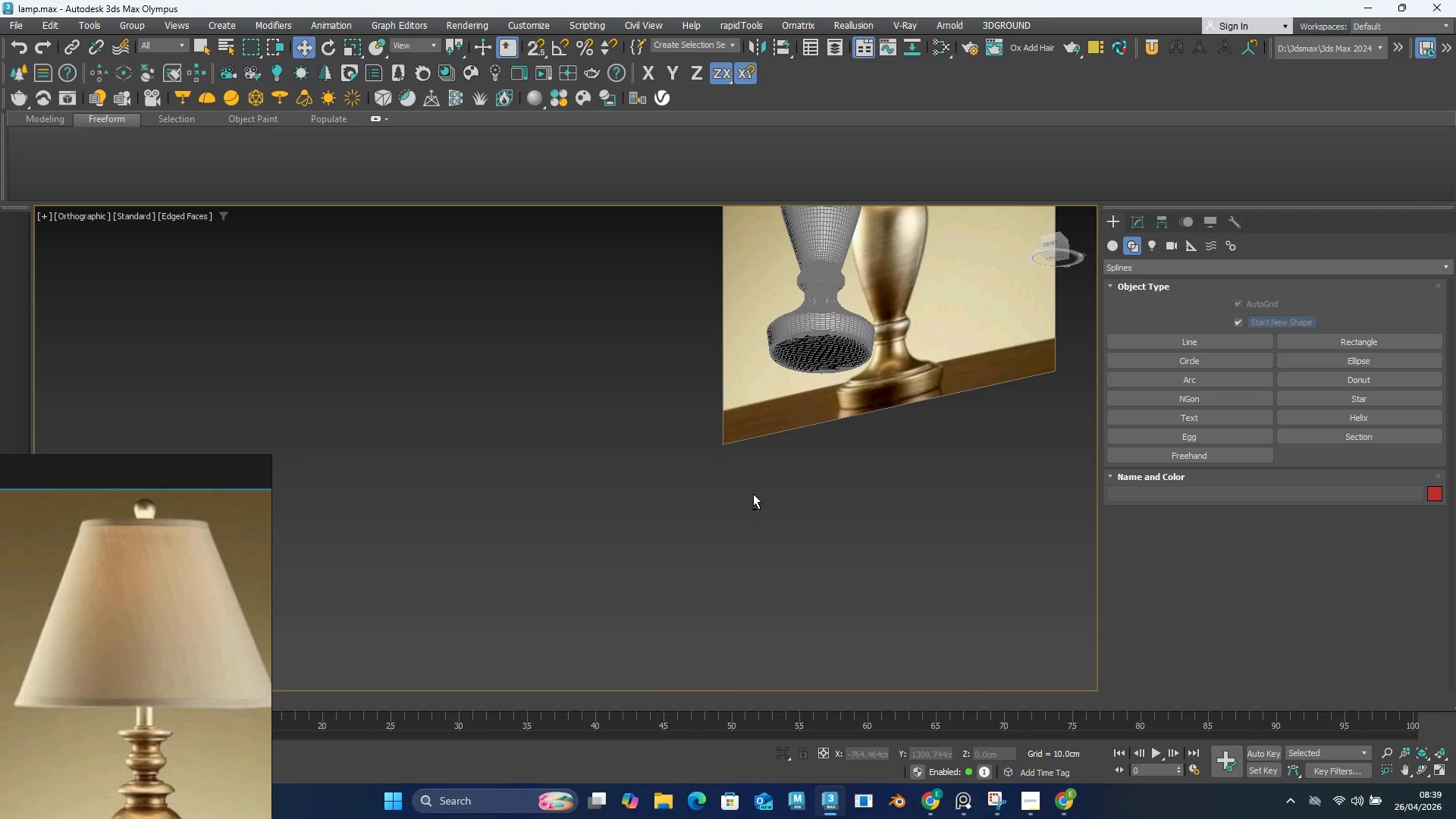 
key(F4)
 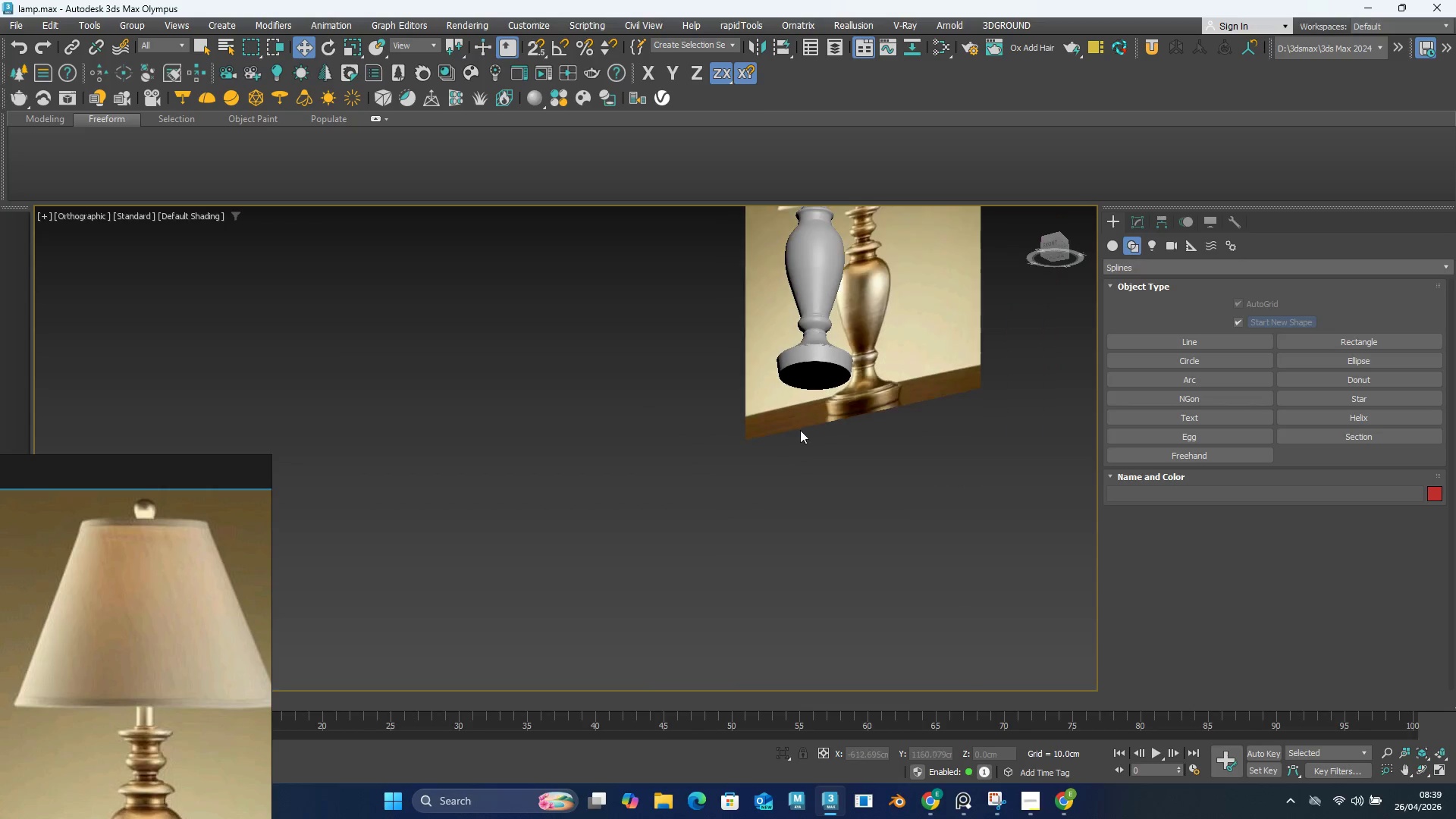 
scroll: coordinate [800, 430], scroll_direction: down, amount: 1.0
 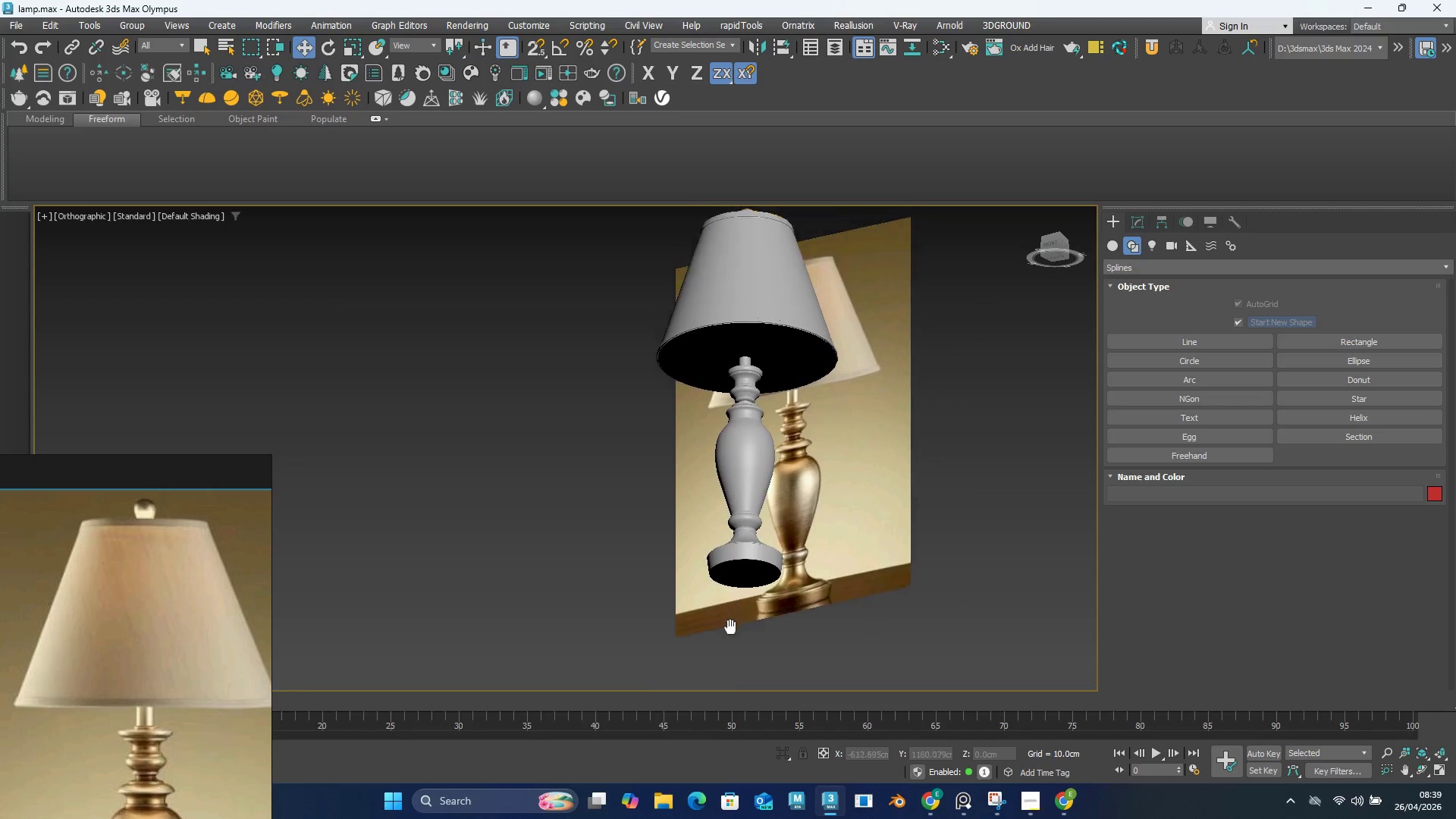 
hold_key(key=AltLeft, duration=1.0)
 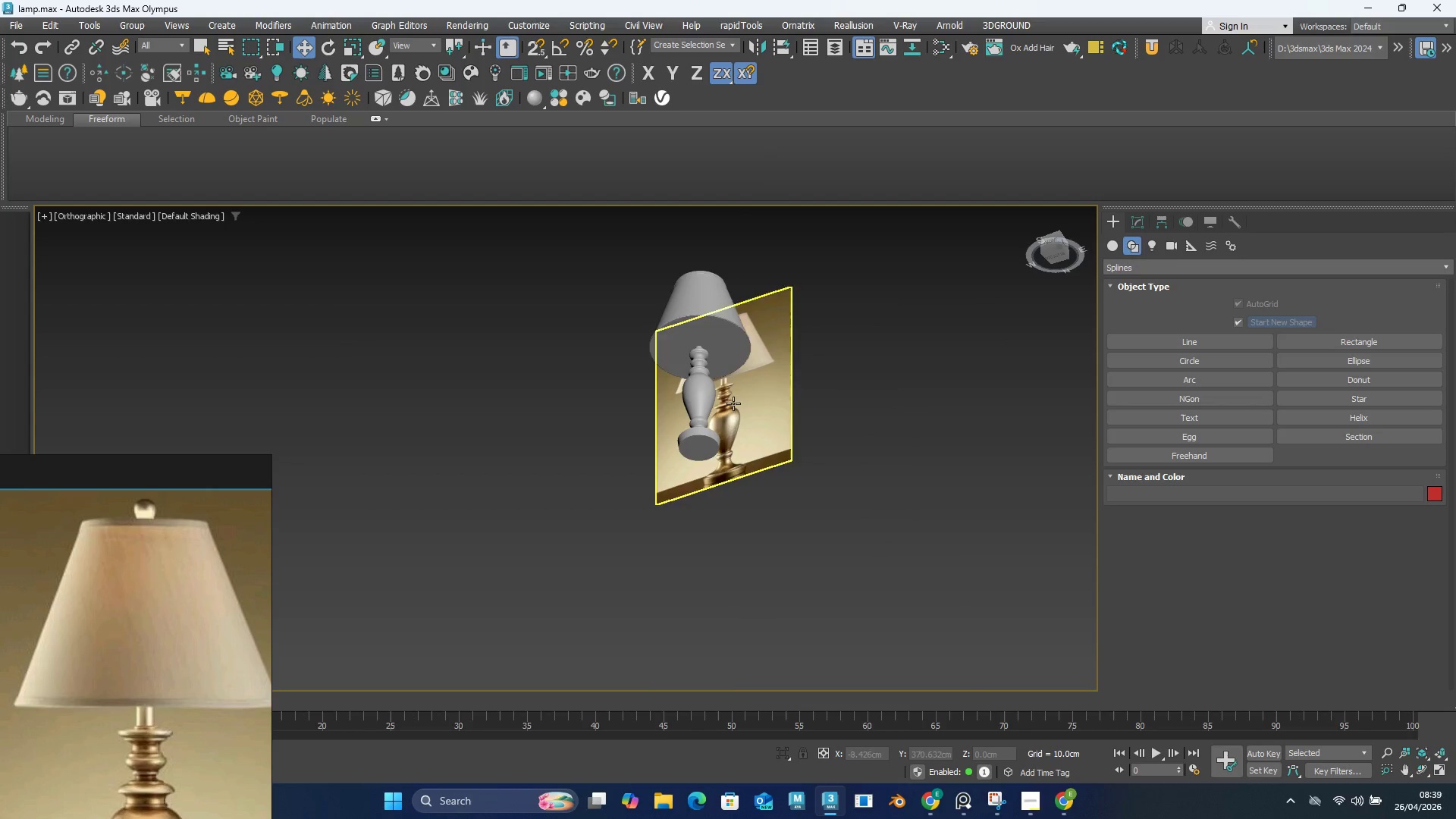 
scroll: coordinate [730, 627], scroll_direction: down, amount: 1.0
 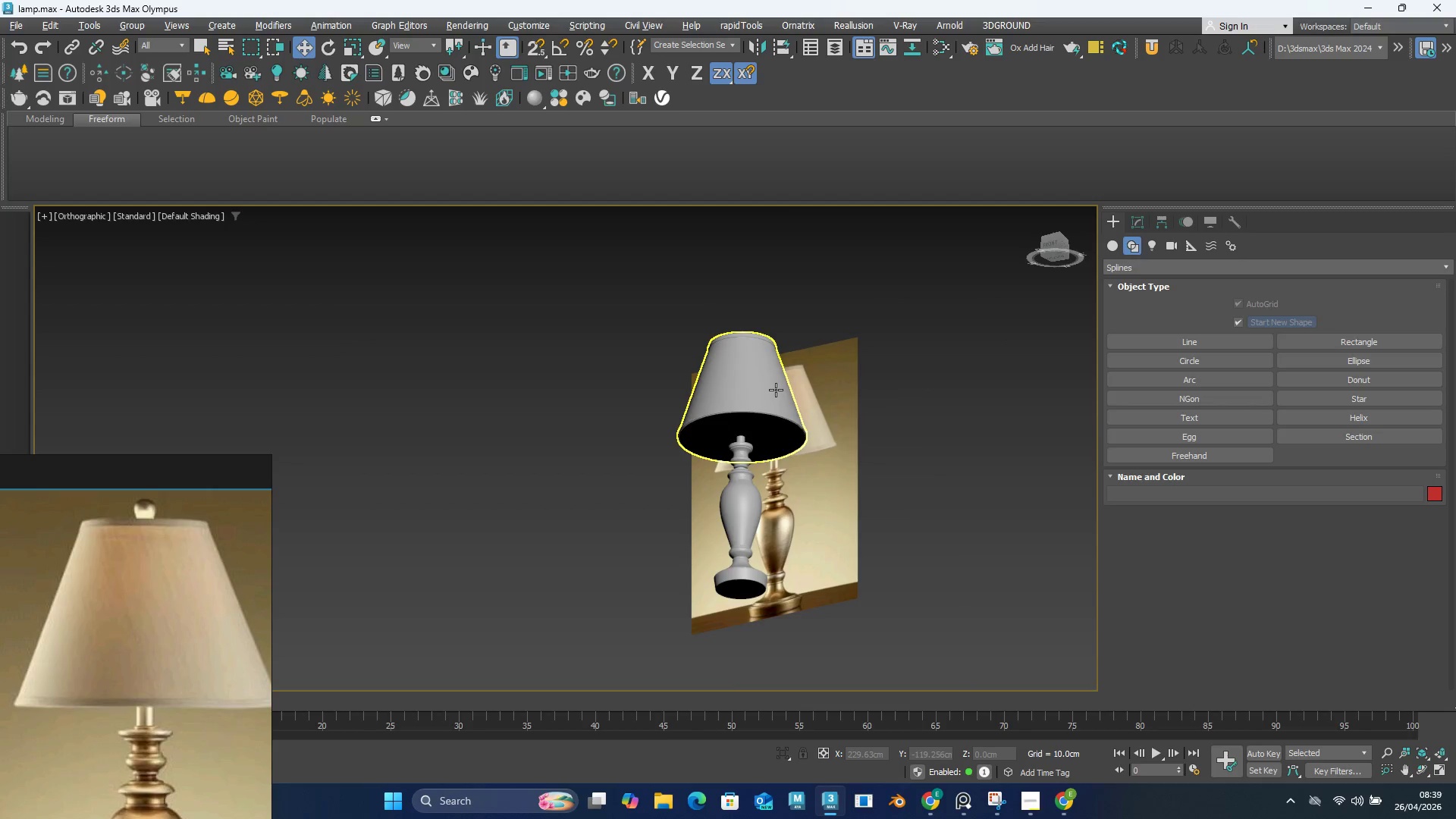 
scroll: coordinate [771, 422], scroll_direction: up, amount: 1.0
 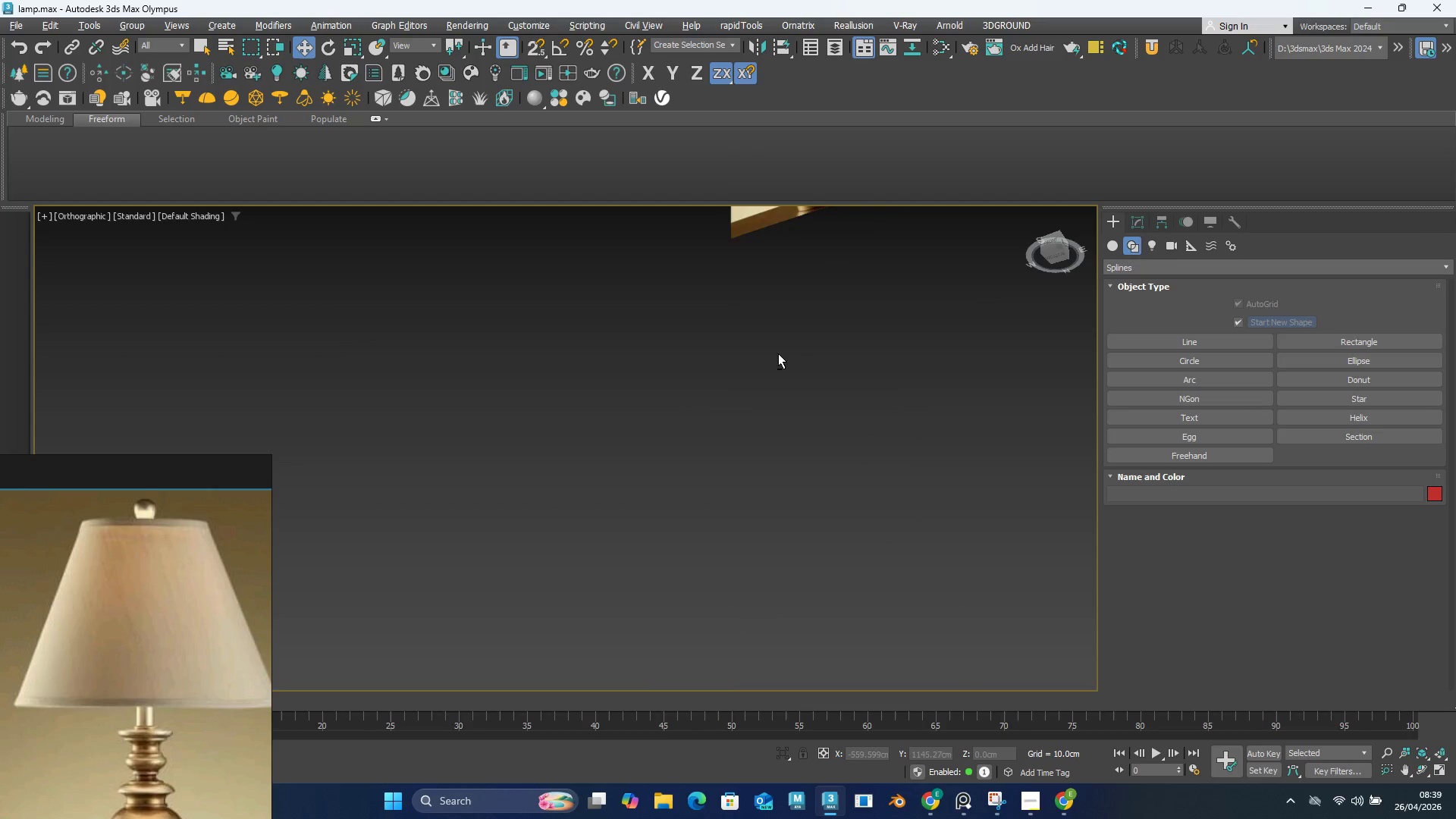 
scroll: coordinate [778, 353], scroll_direction: down, amount: 1.0
 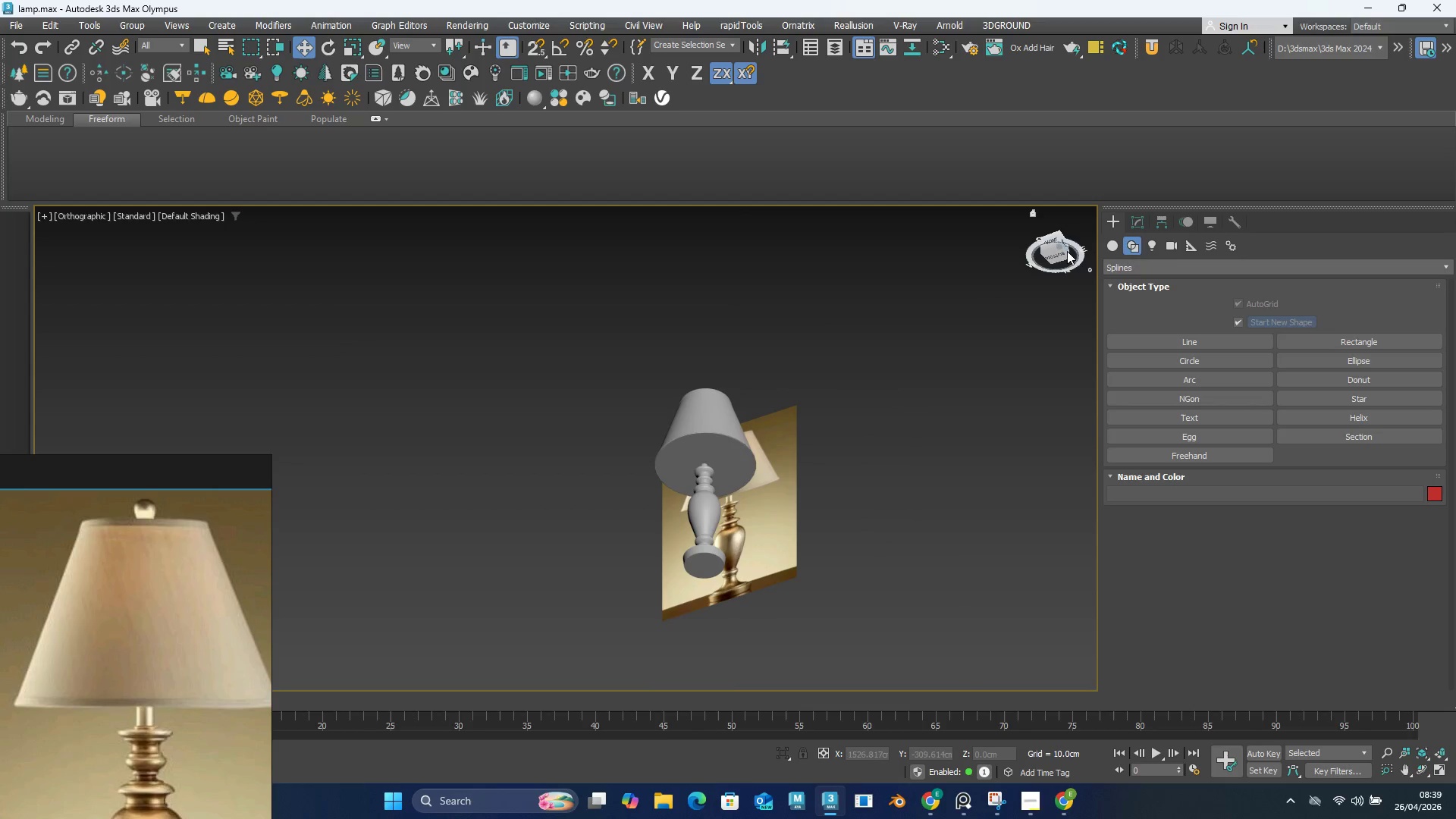 
left_click([1058, 255])
 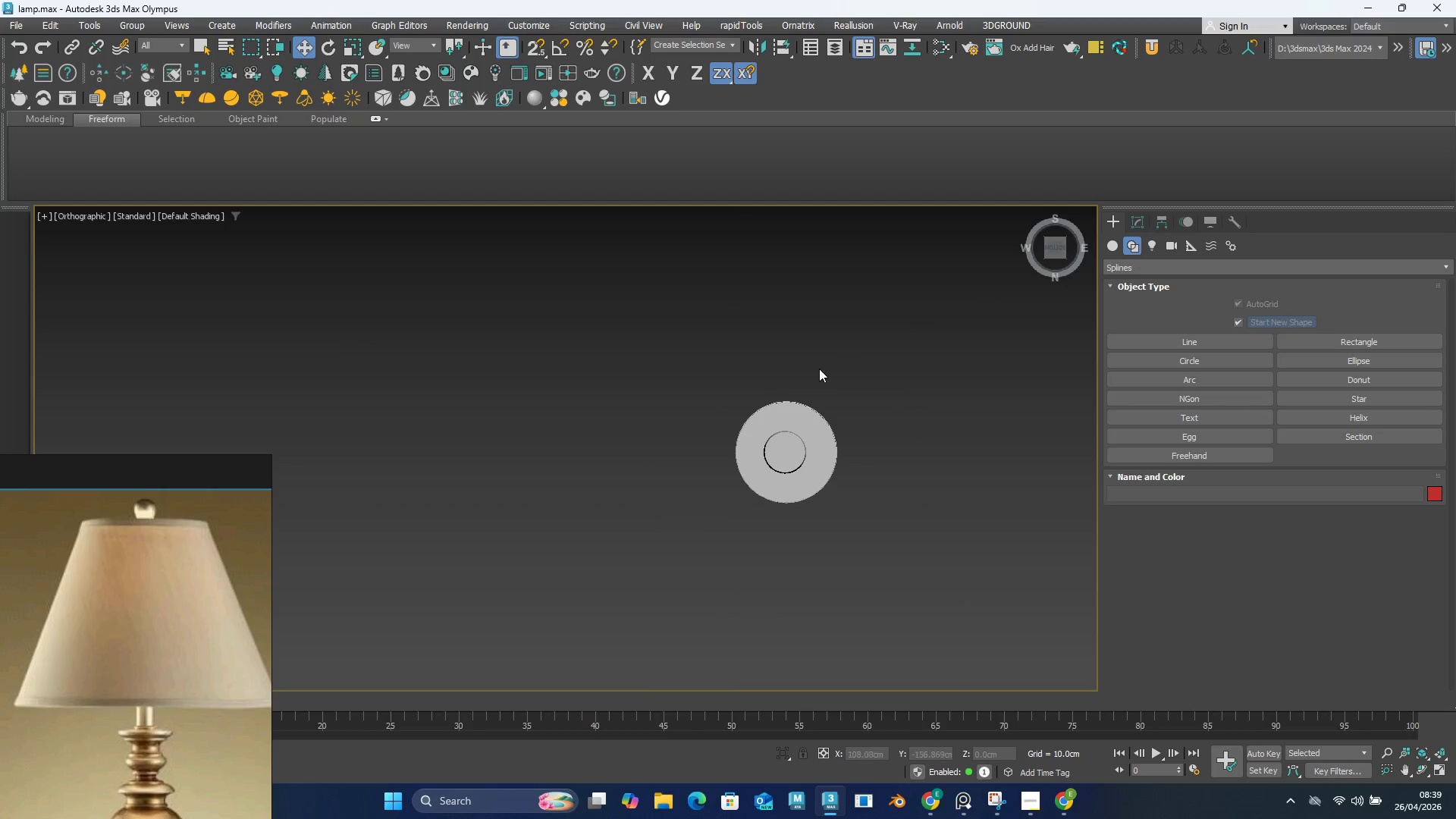 
scroll: coordinate [811, 365], scroll_direction: up, amount: 10.0
 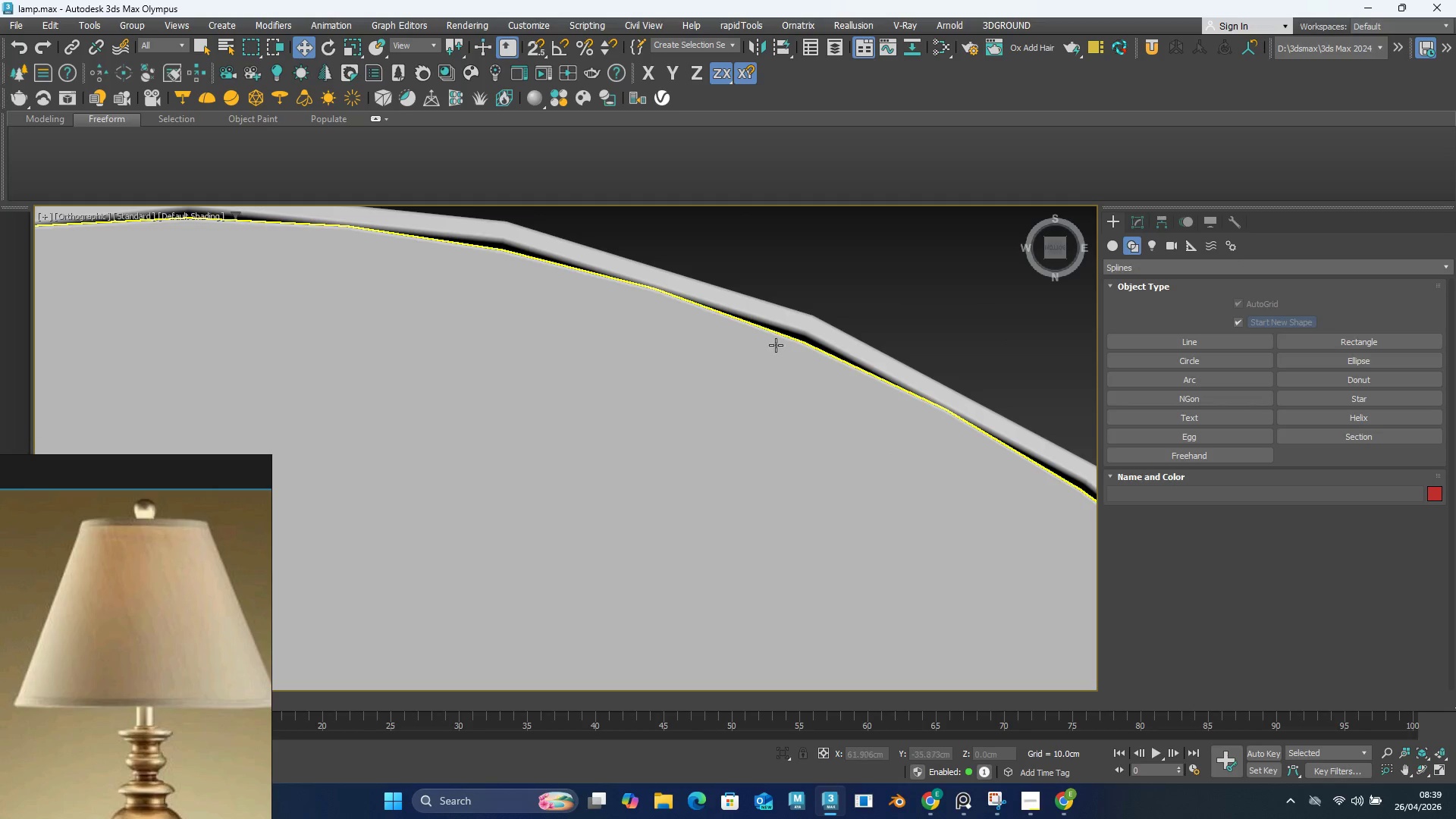 
hold_key(key=AltLeft, duration=1.25)
 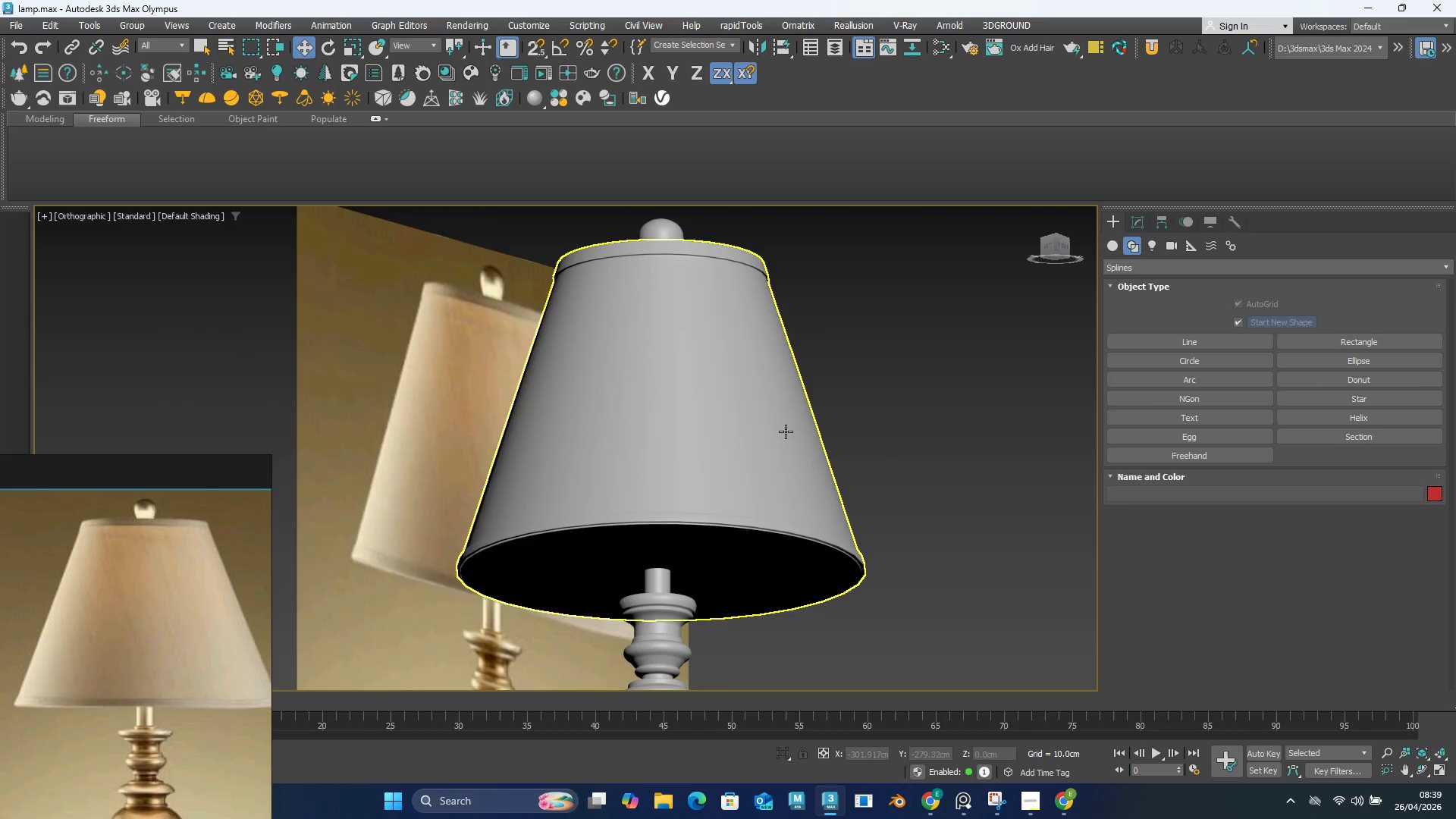 
scroll: coordinate [528, 383], scroll_direction: down, amount: 6.0
 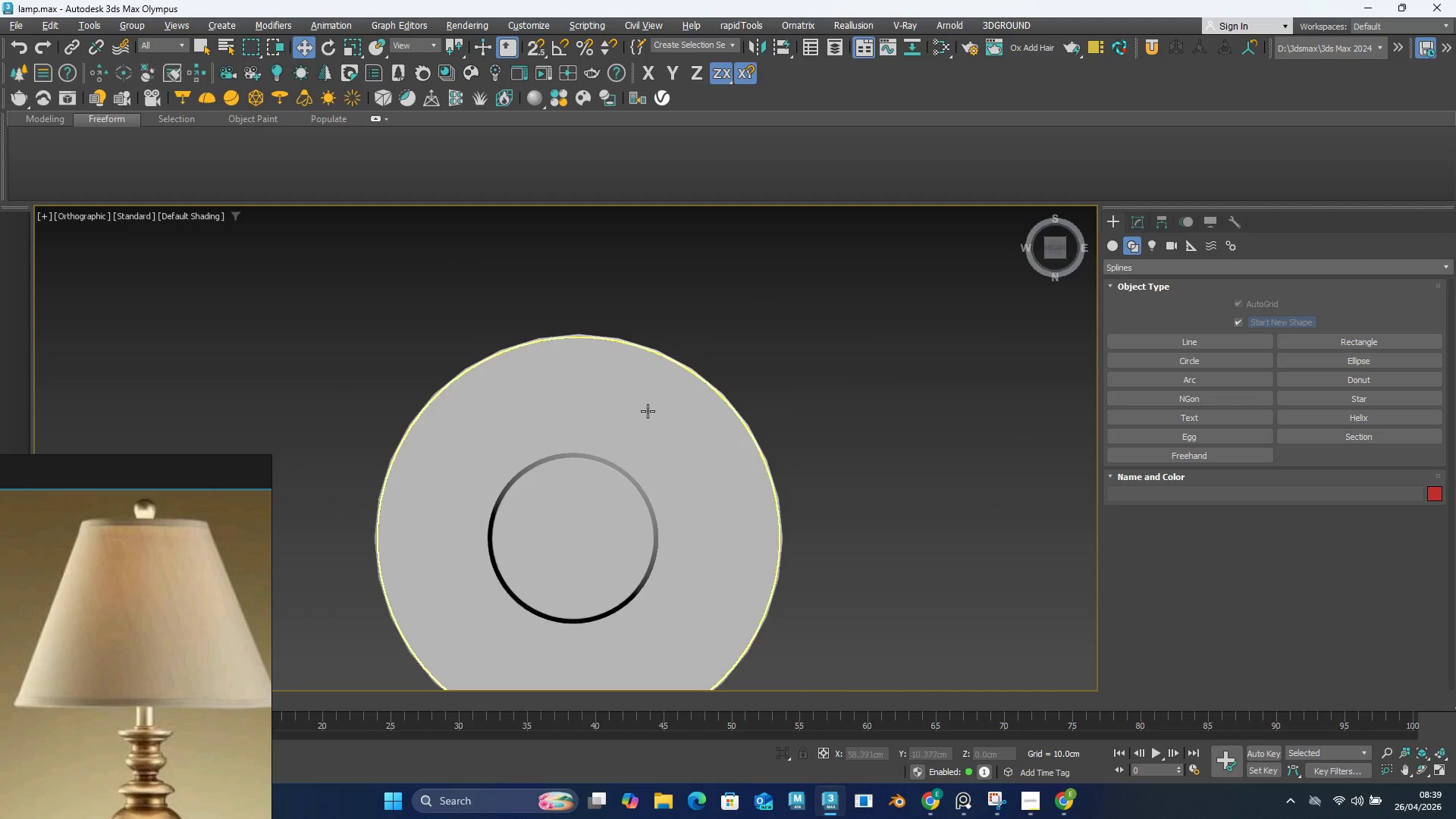 
hold_key(key=AltLeft, duration=0.66)
 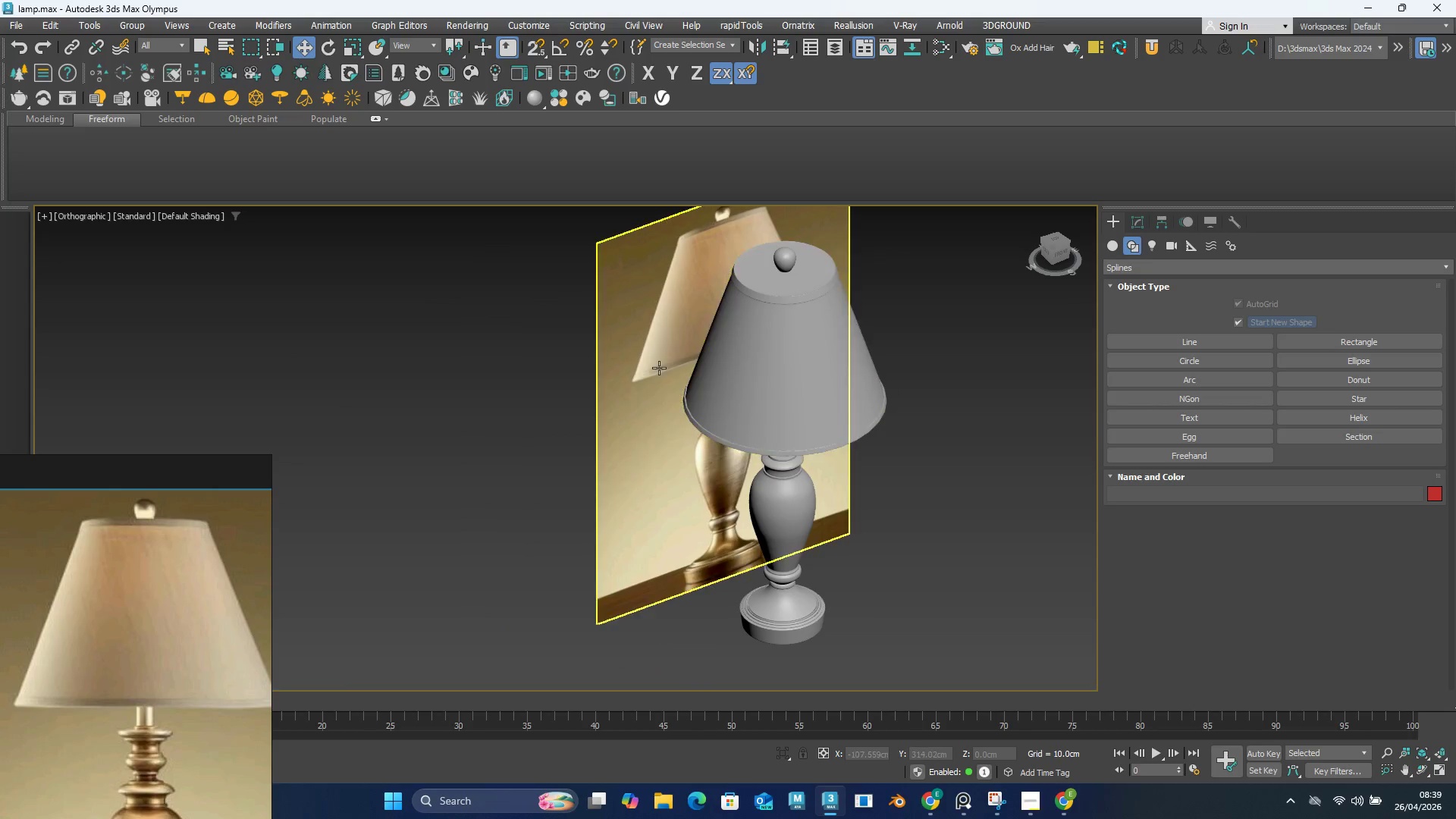 
scroll: coordinate [786, 431], scroll_direction: down, amount: 2.0
 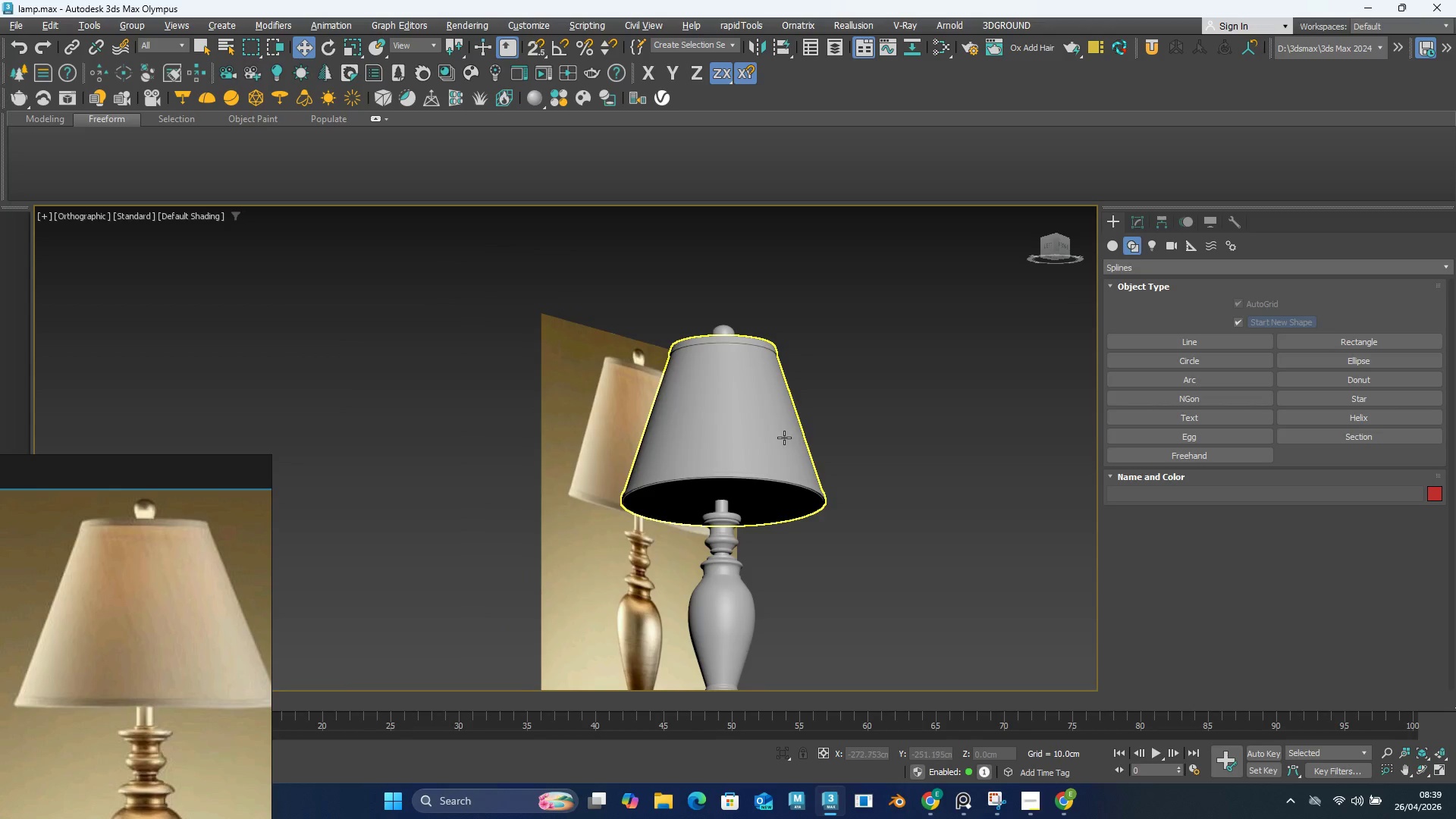 
left_click([659, 368])
 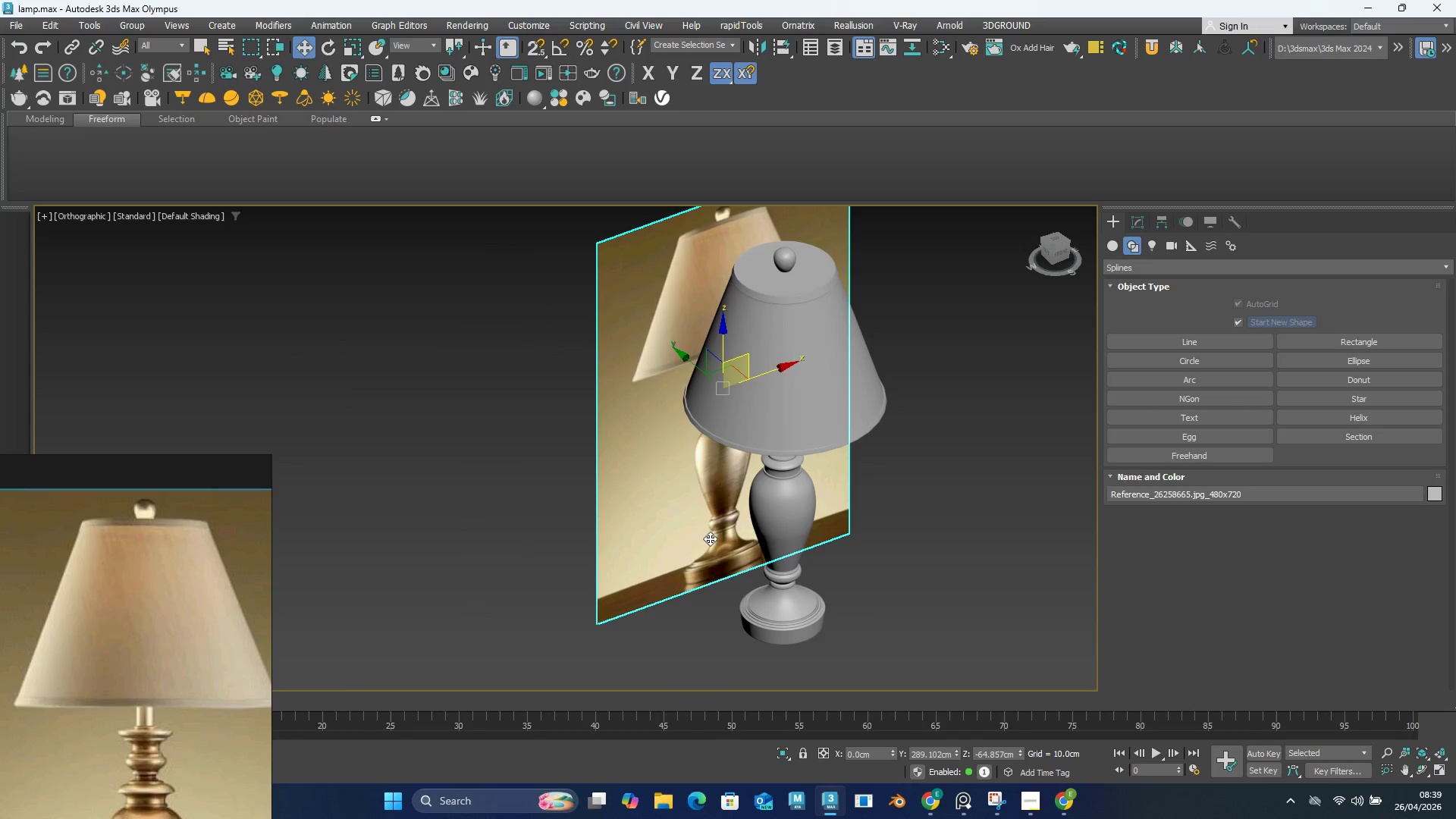 
key(Delete)
 